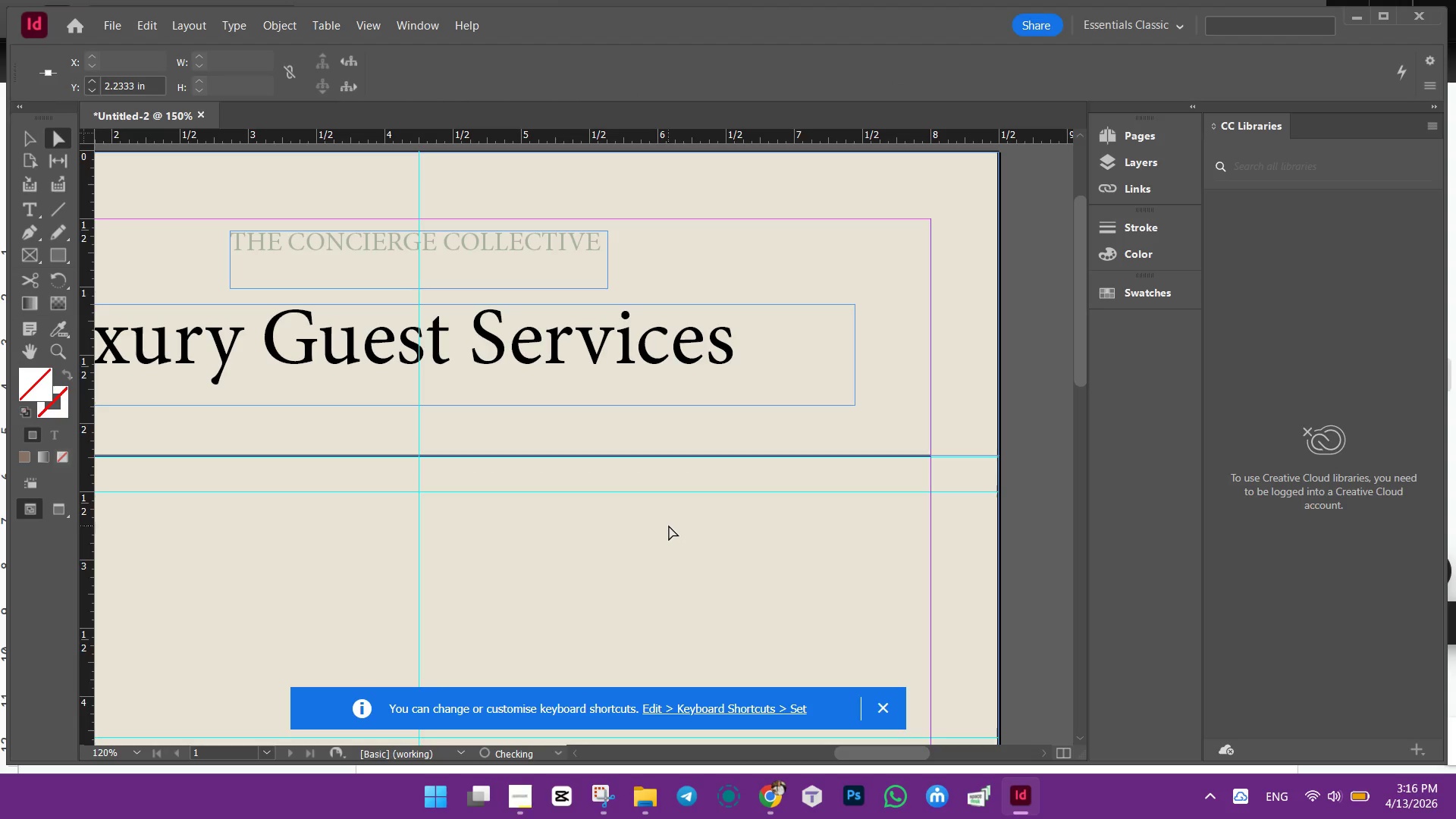 
key(Control+ControlLeft)
 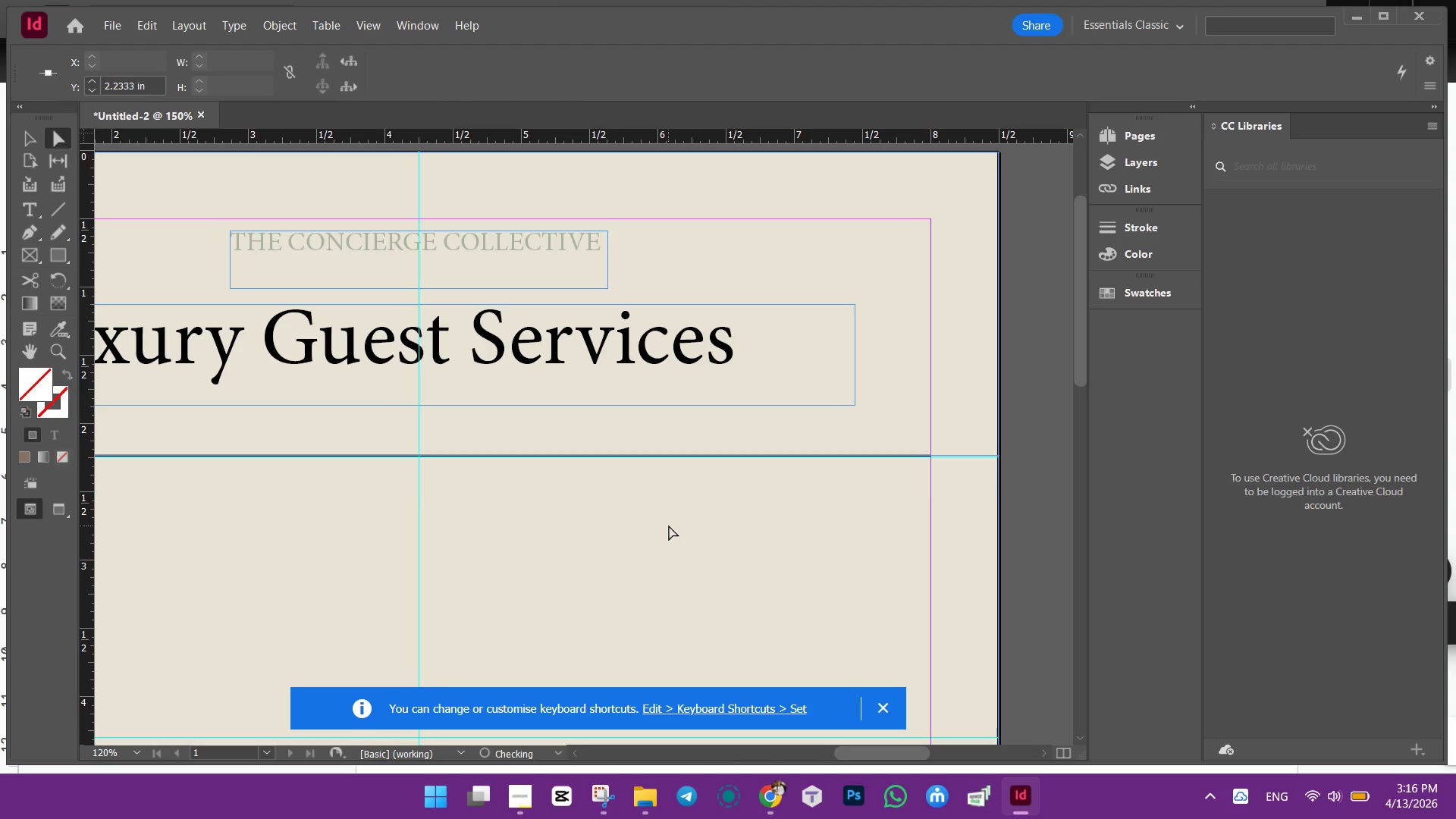 
key(Control+Z)
 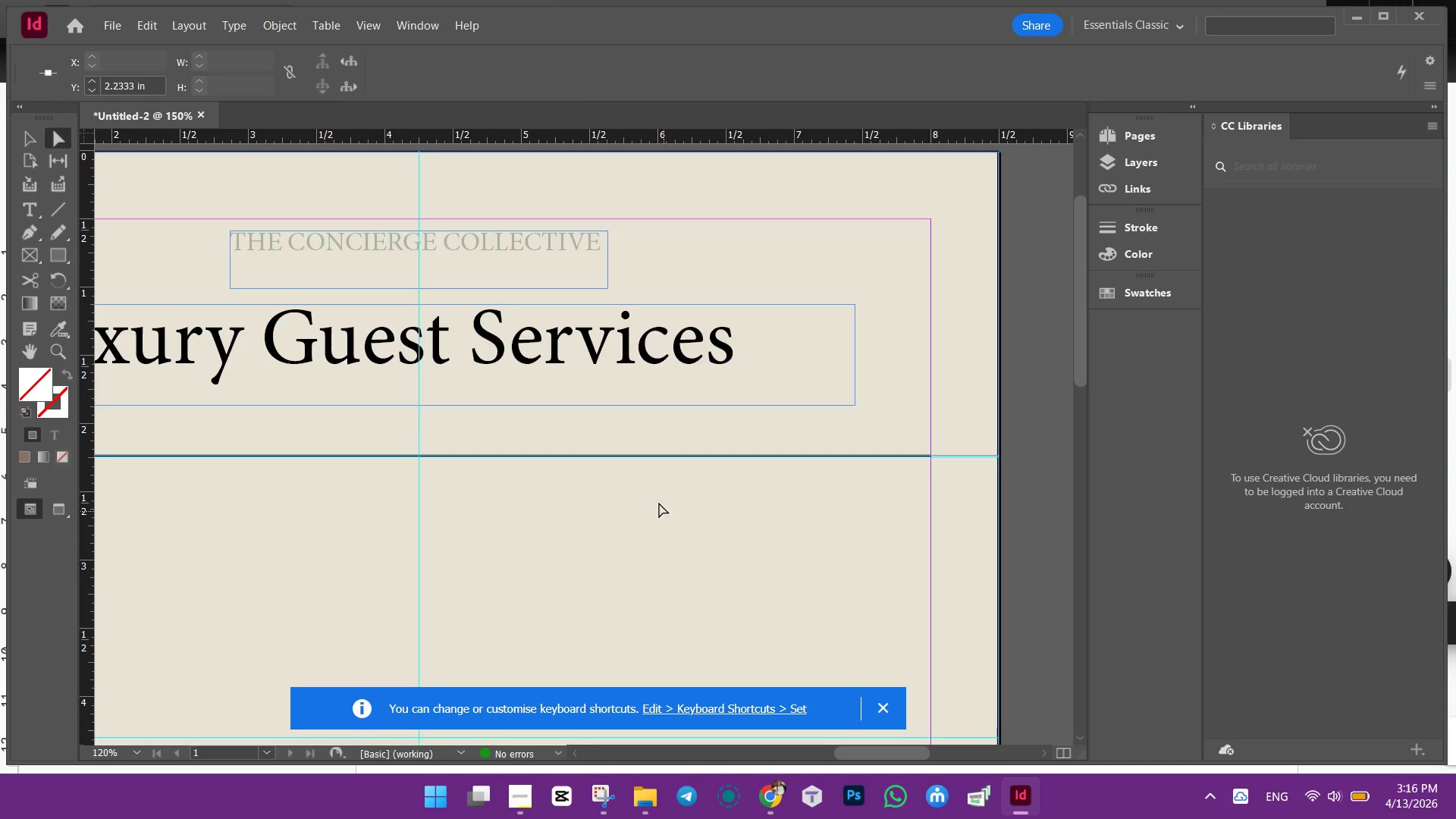 
key(Control+ControlLeft)
 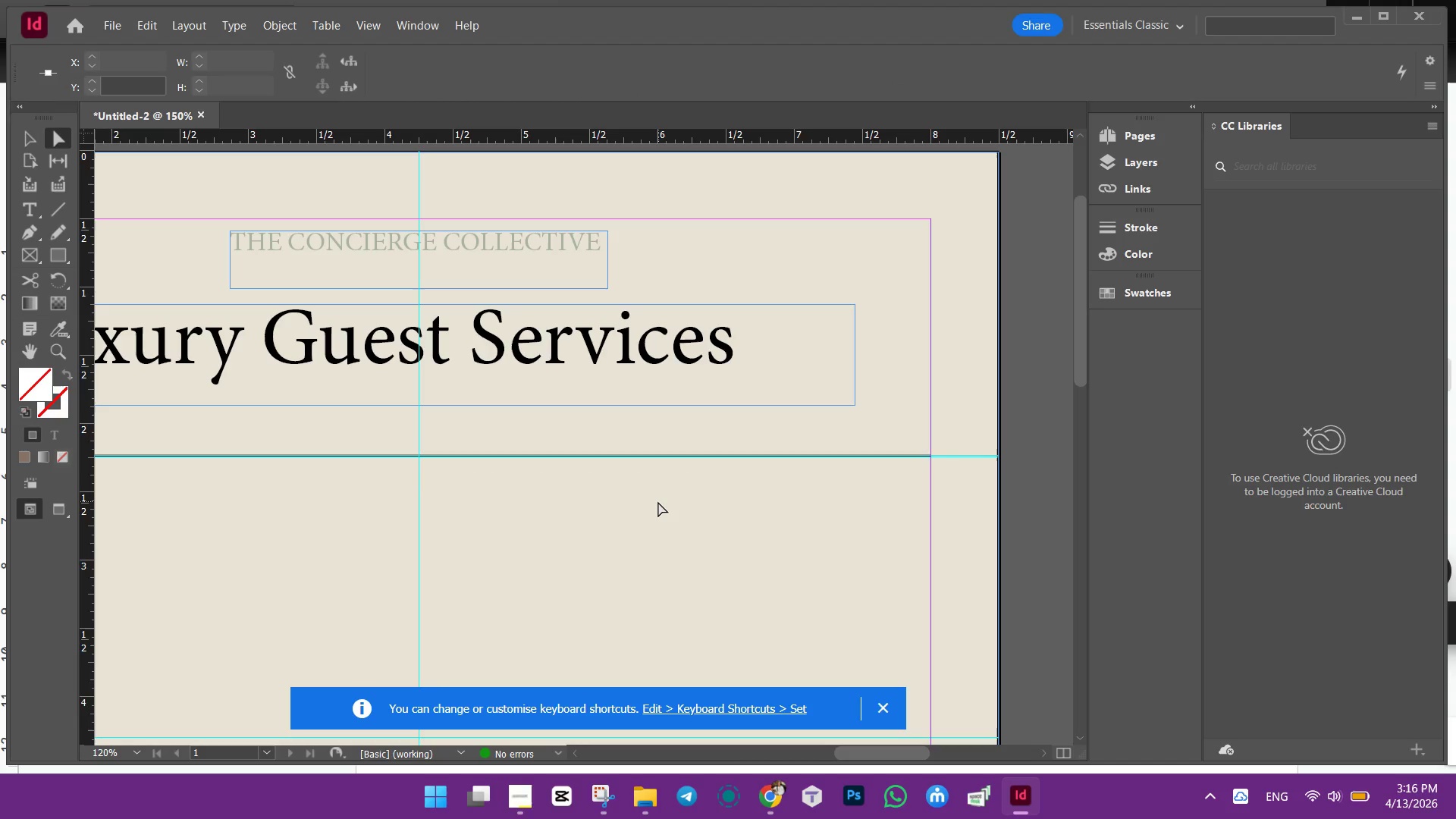 
key(Control+Z)
 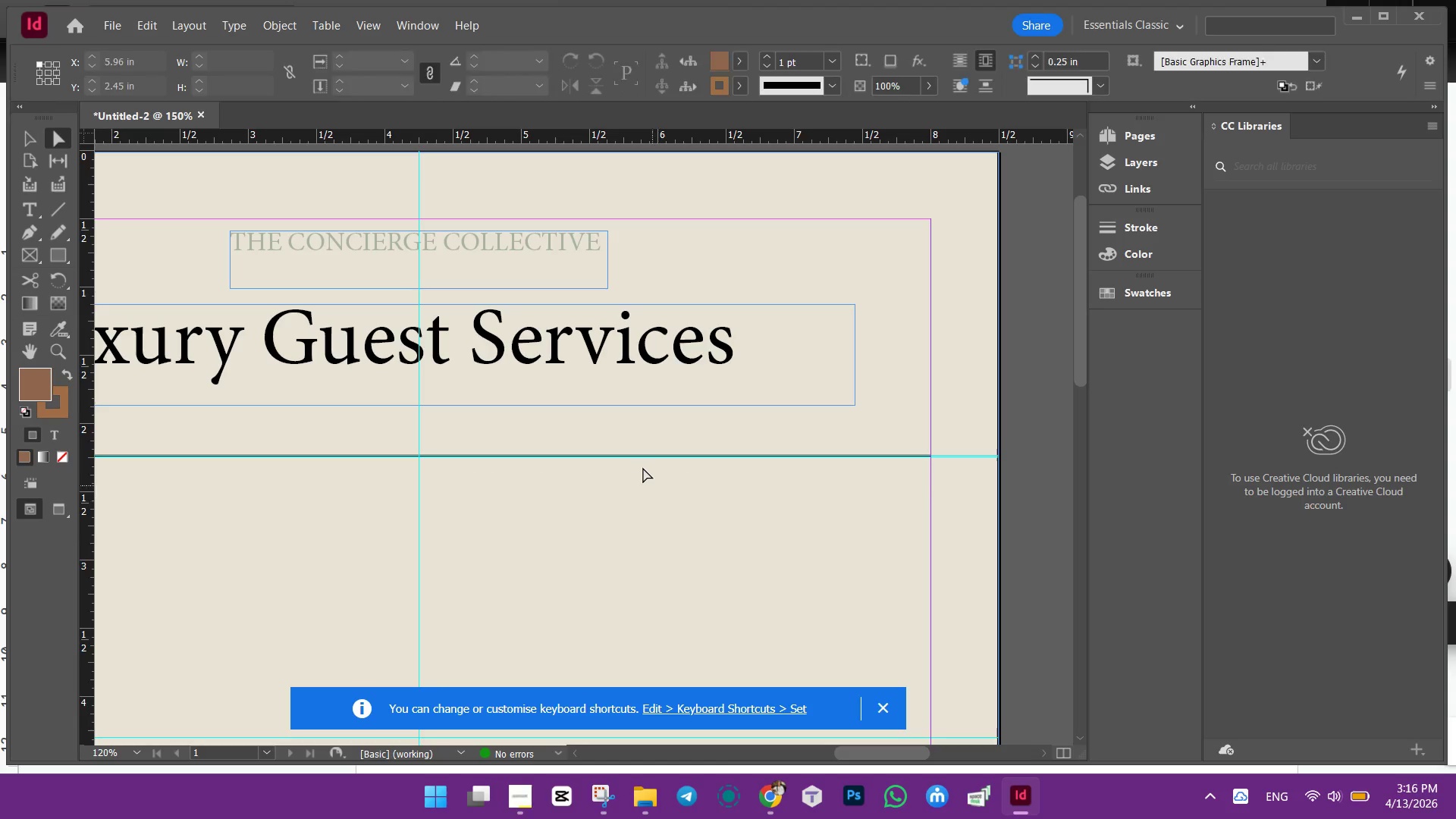 
key(Control+ControlLeft)
 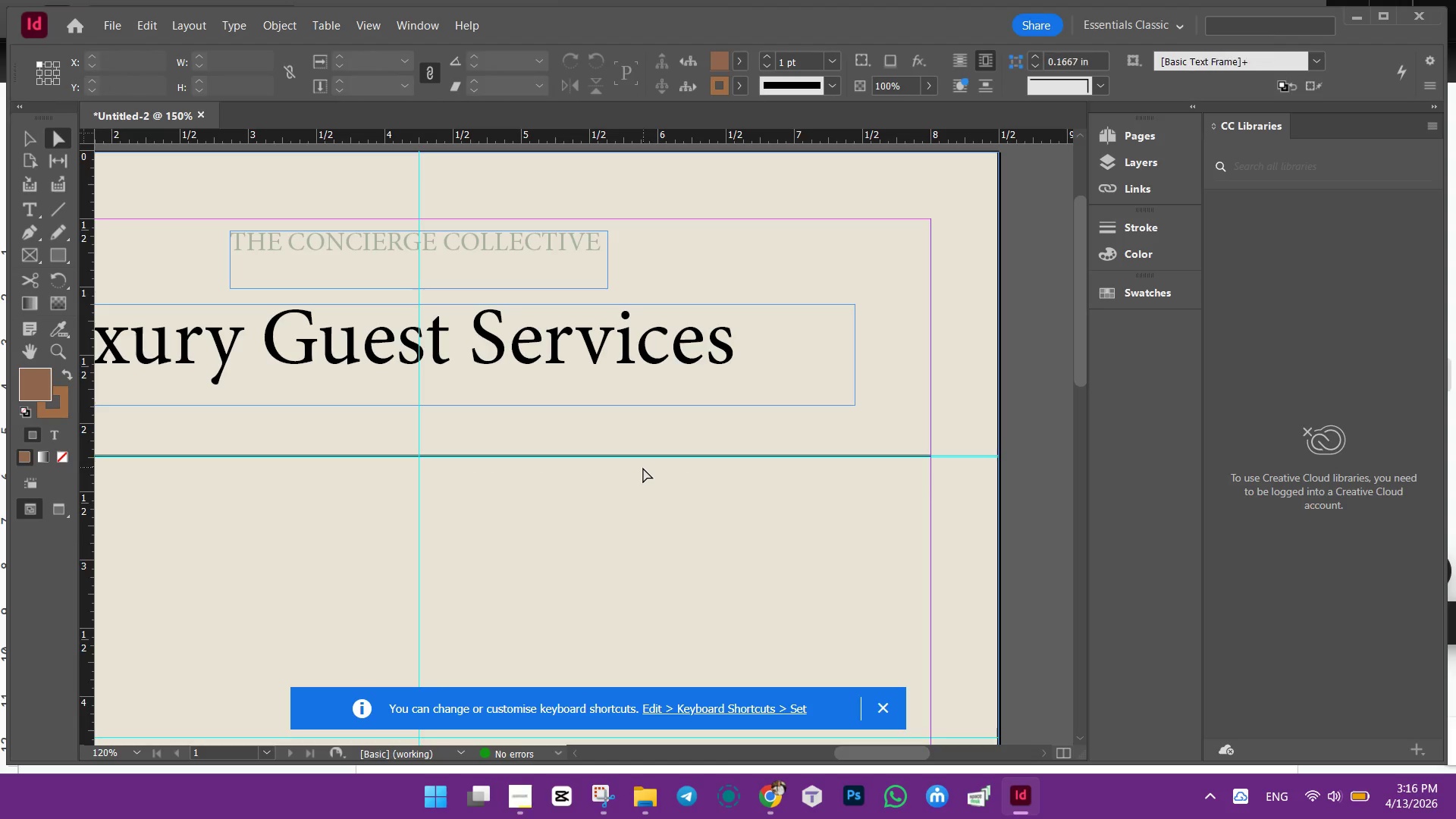 
key(Control+Z)
 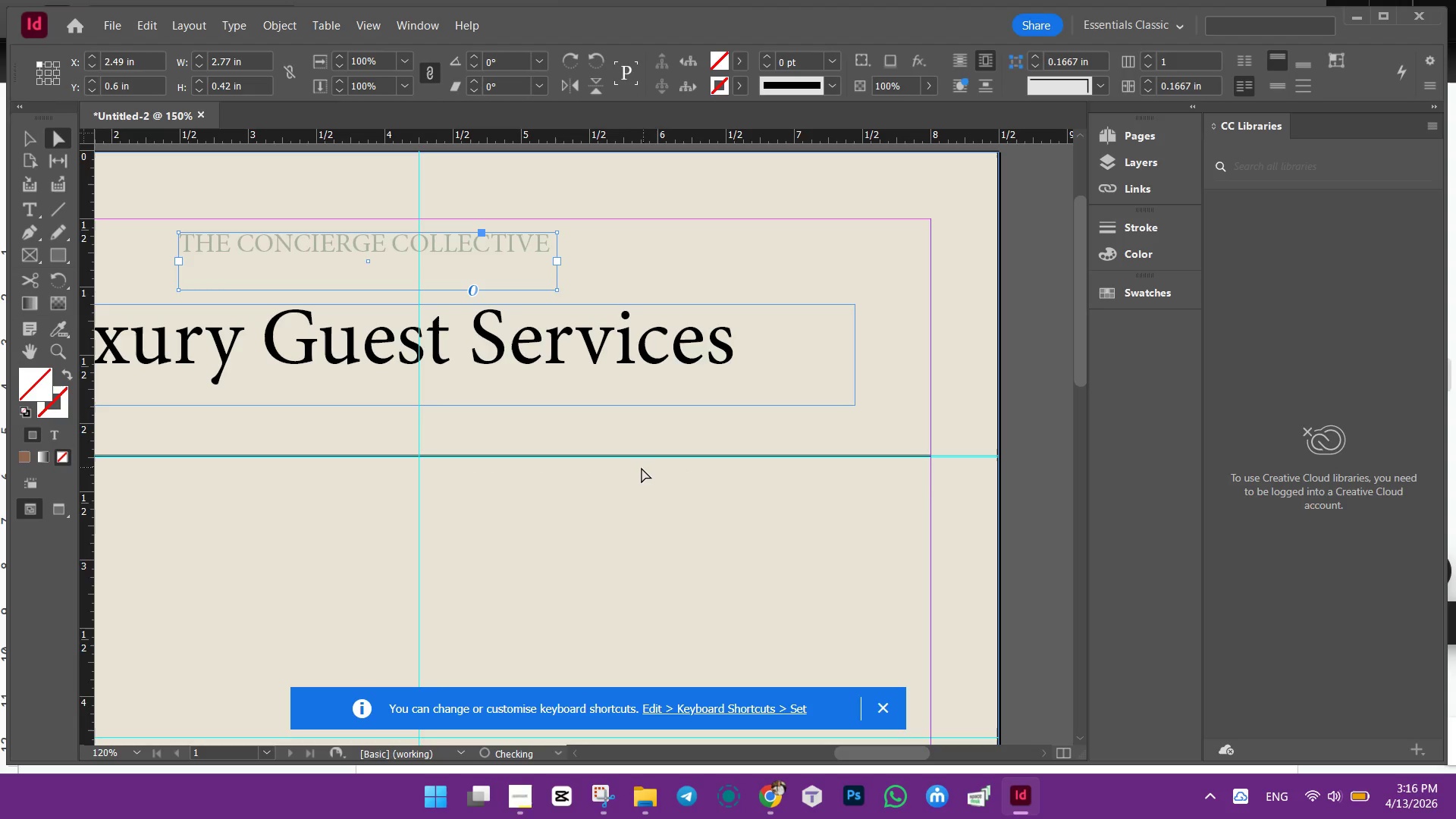 
key(Control+ControlLeft)
 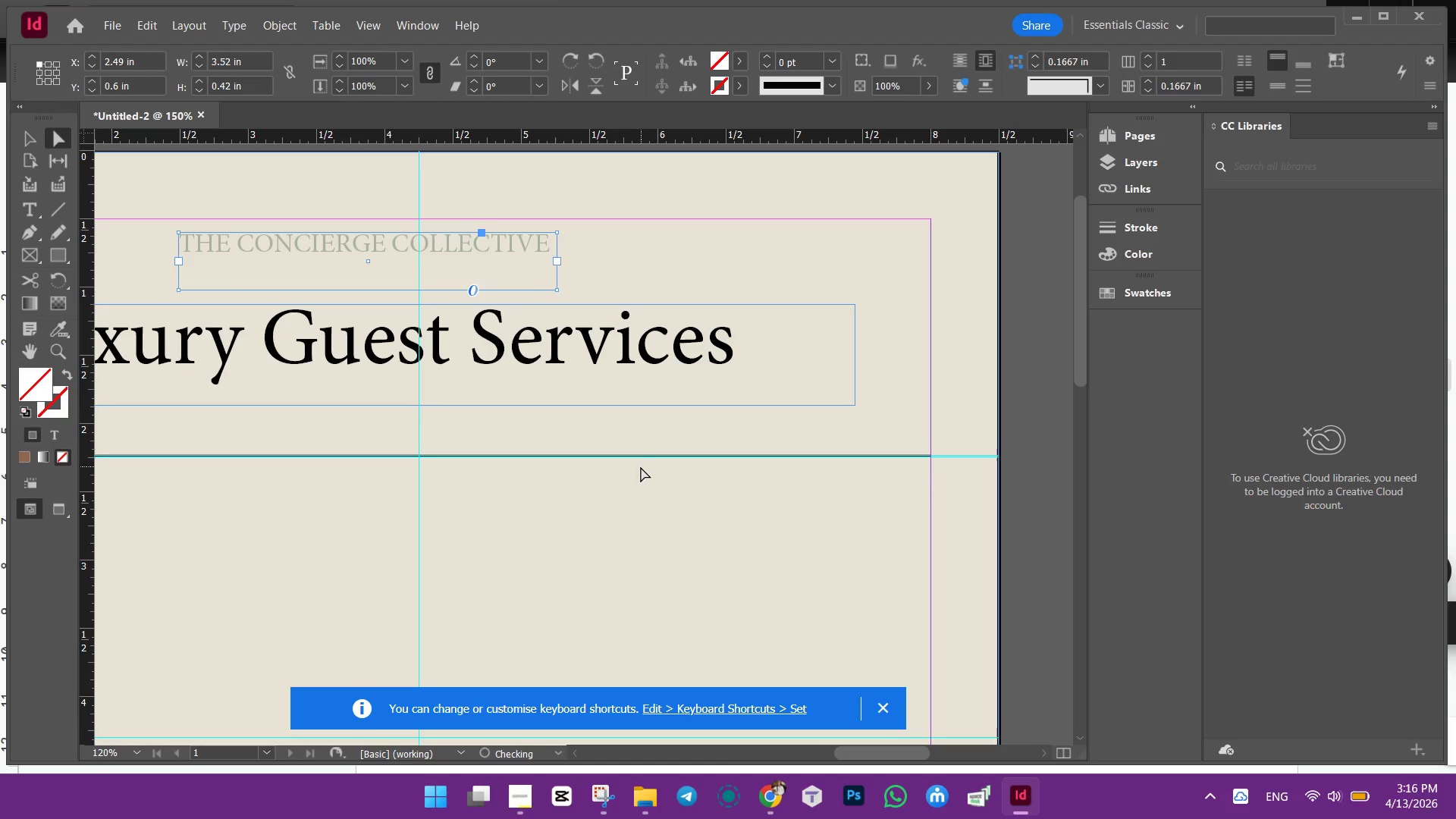 
key(Control+Z)
 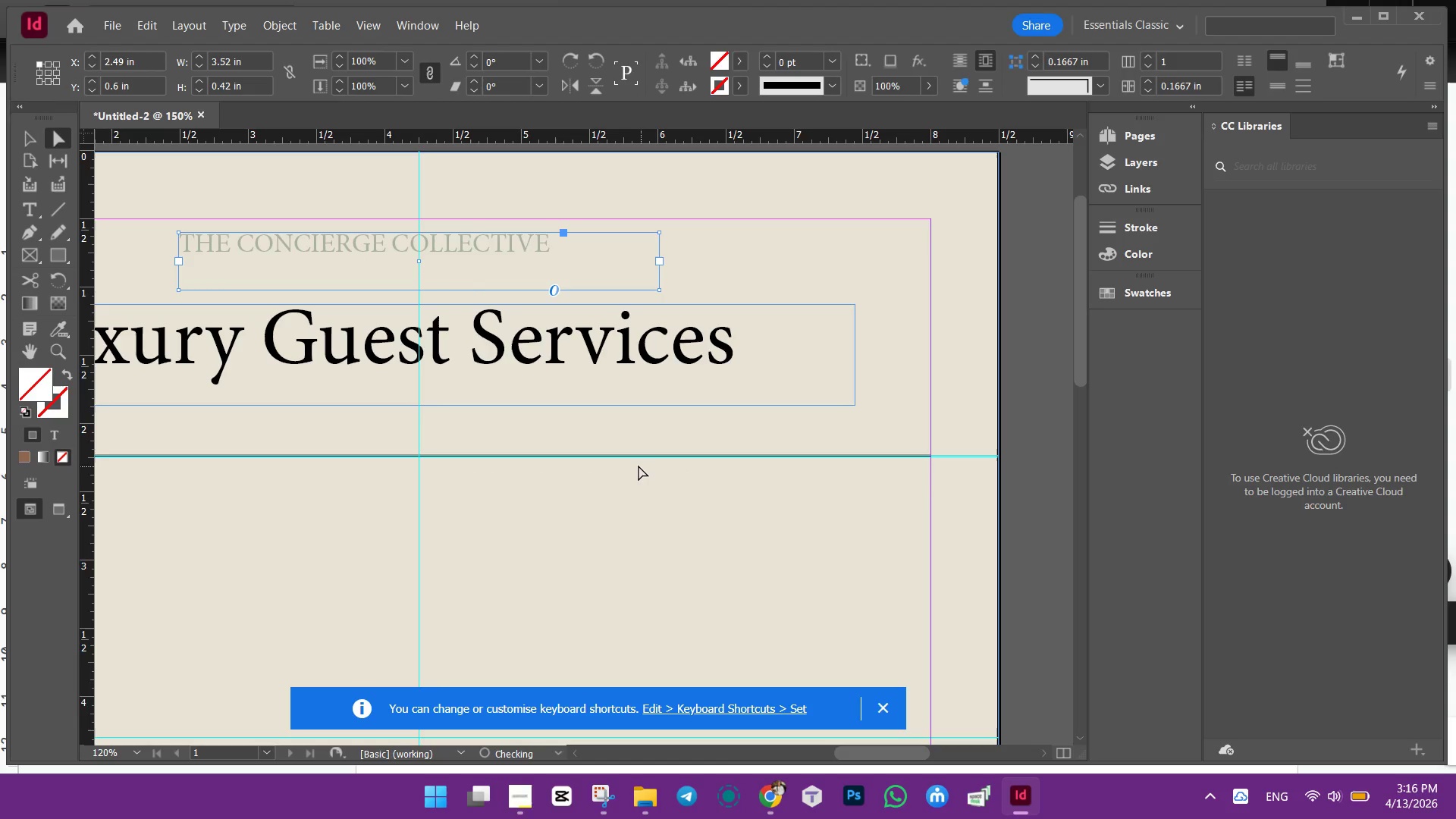 
key(Control+ControlLeft)
 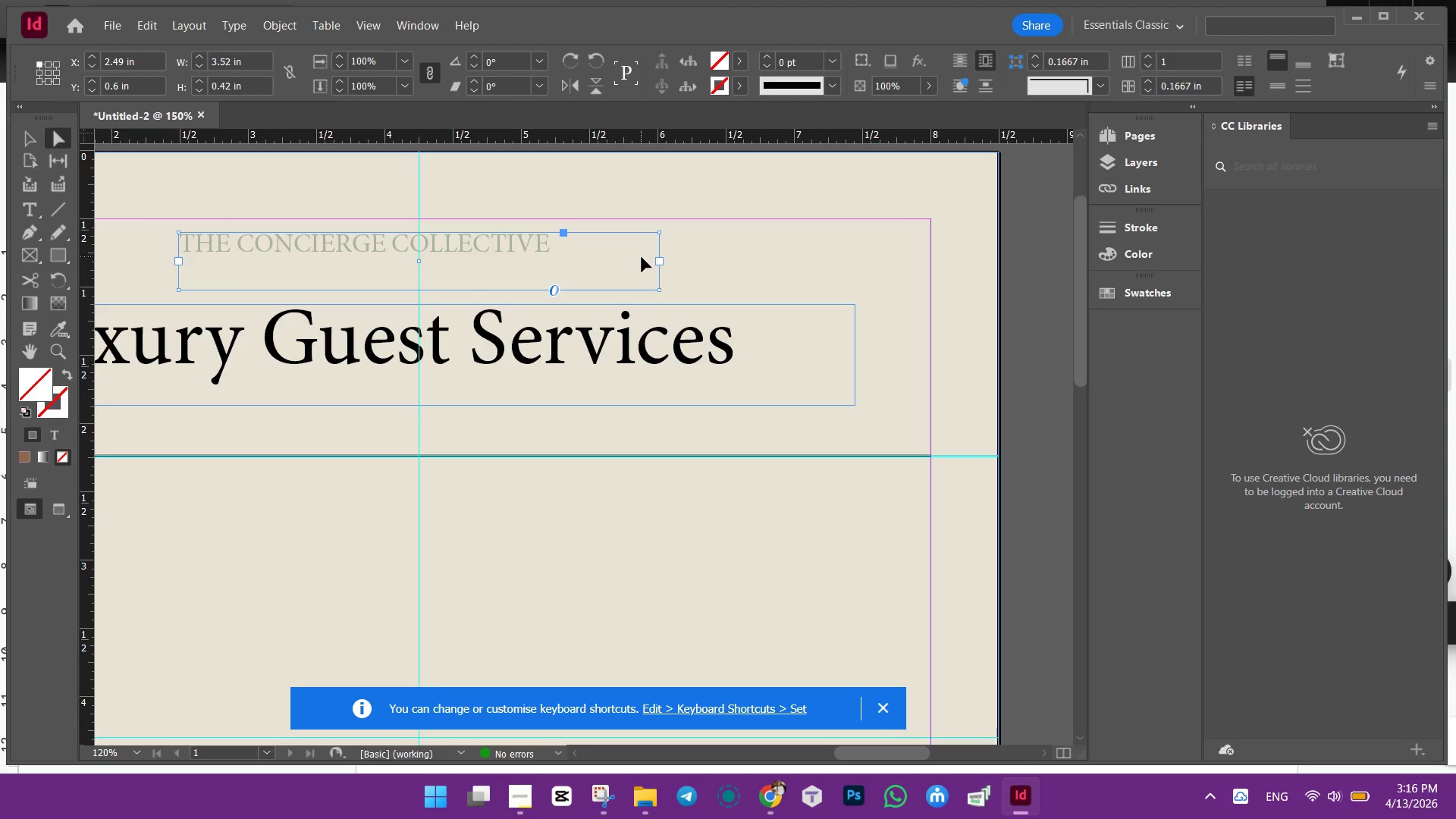 
double_click([658, 260])
 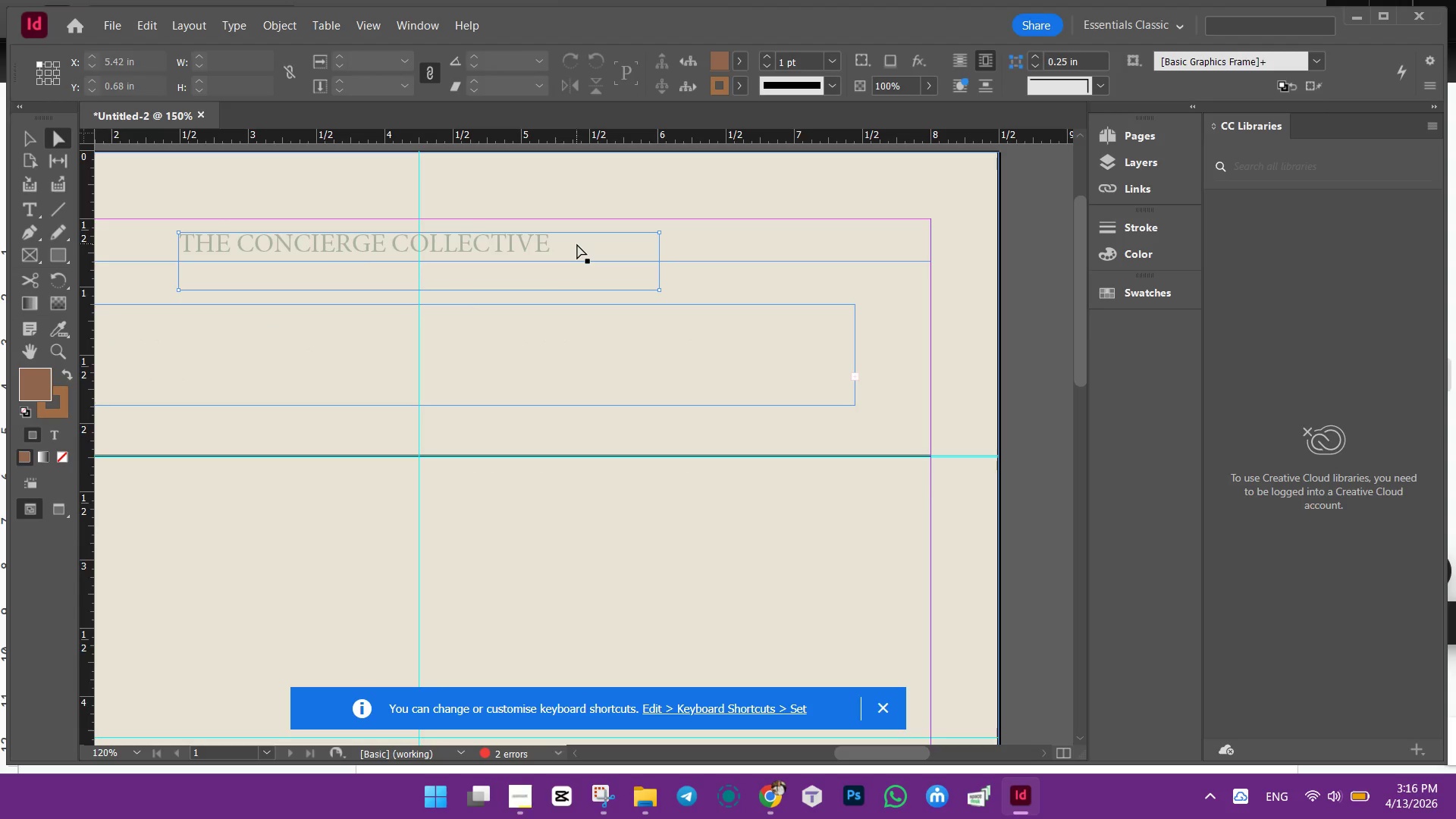 
double_click([577, 244])
 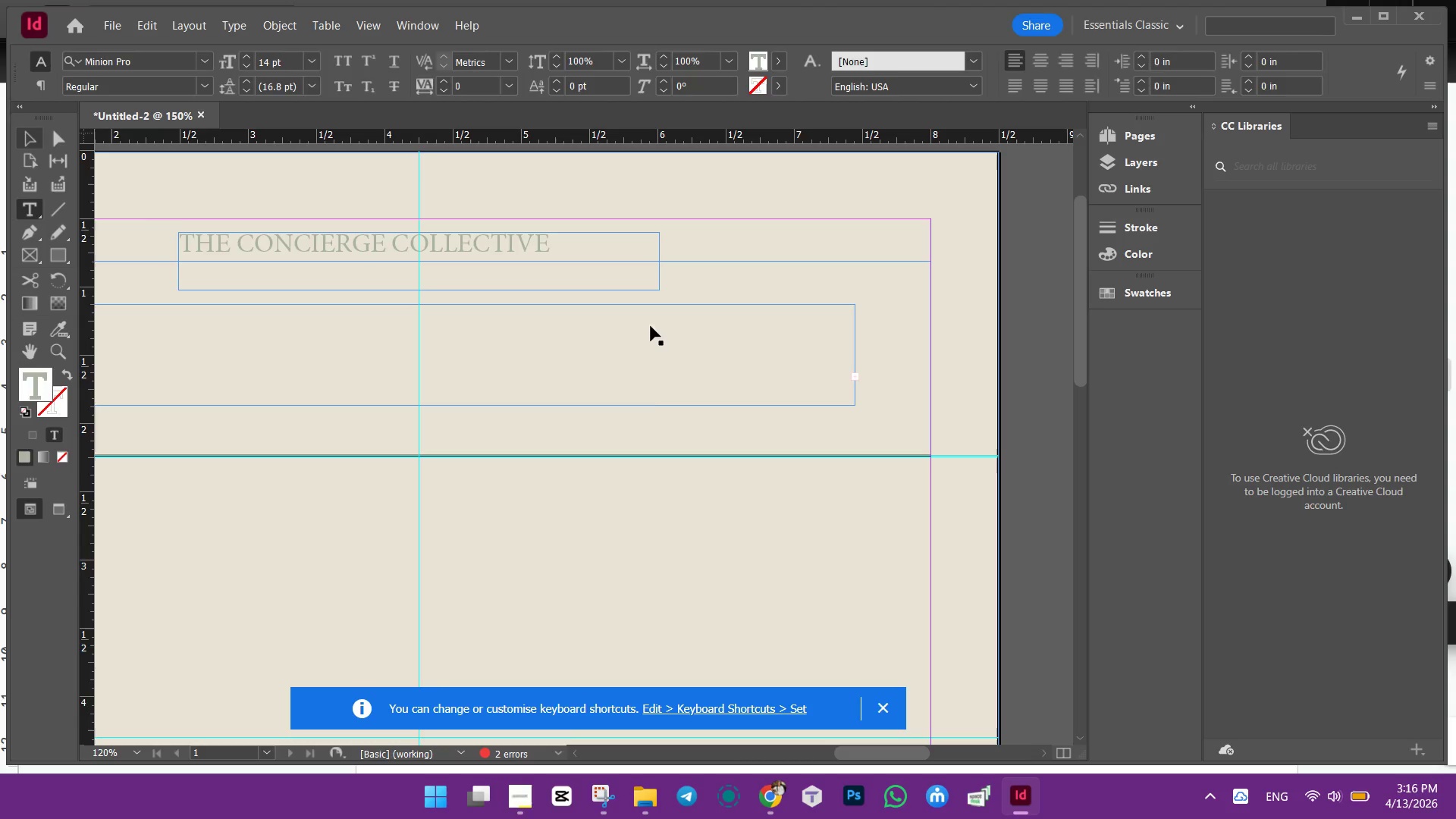 
left_click([645, 546])
 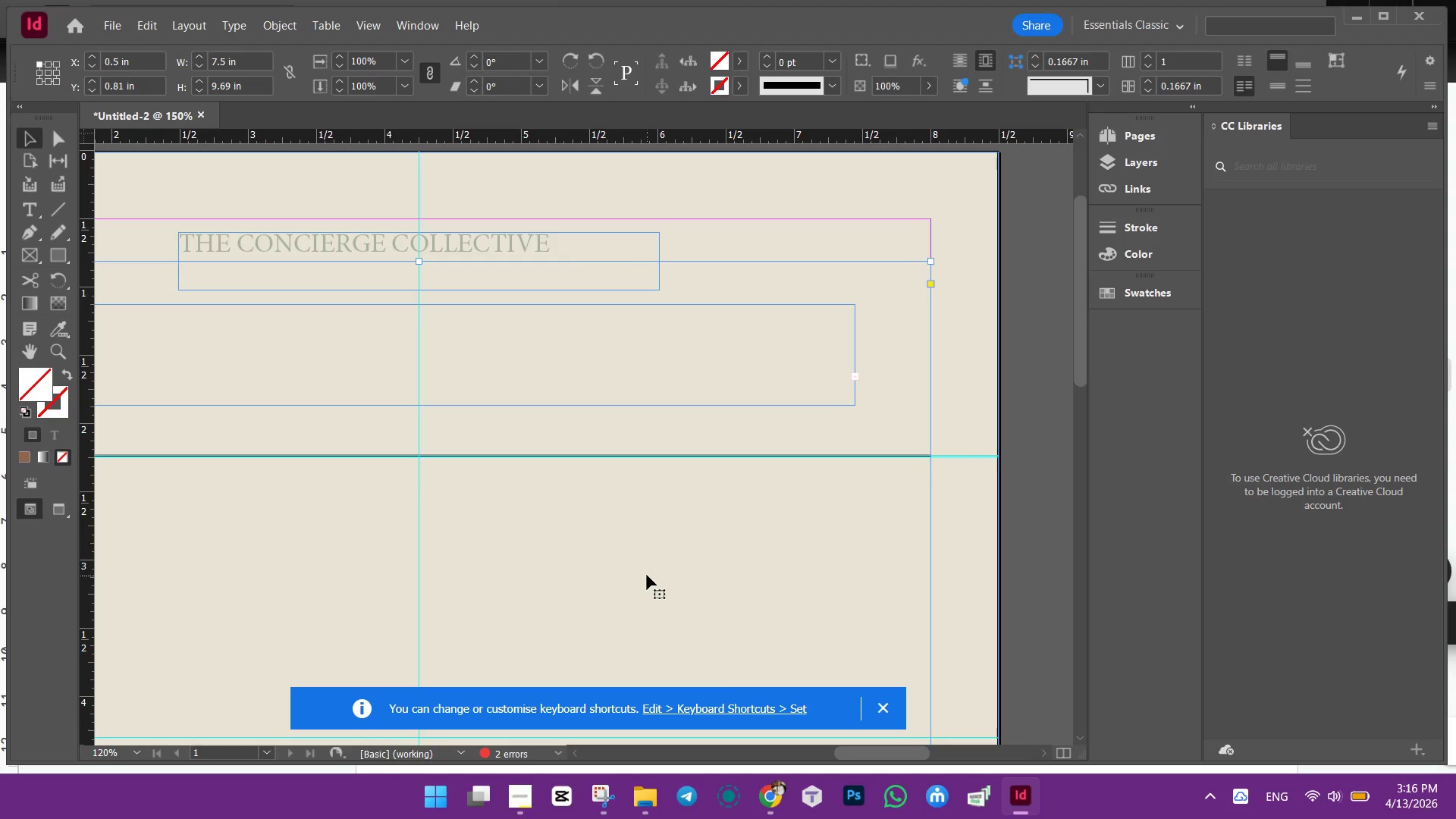 
double_click([647, 575])
 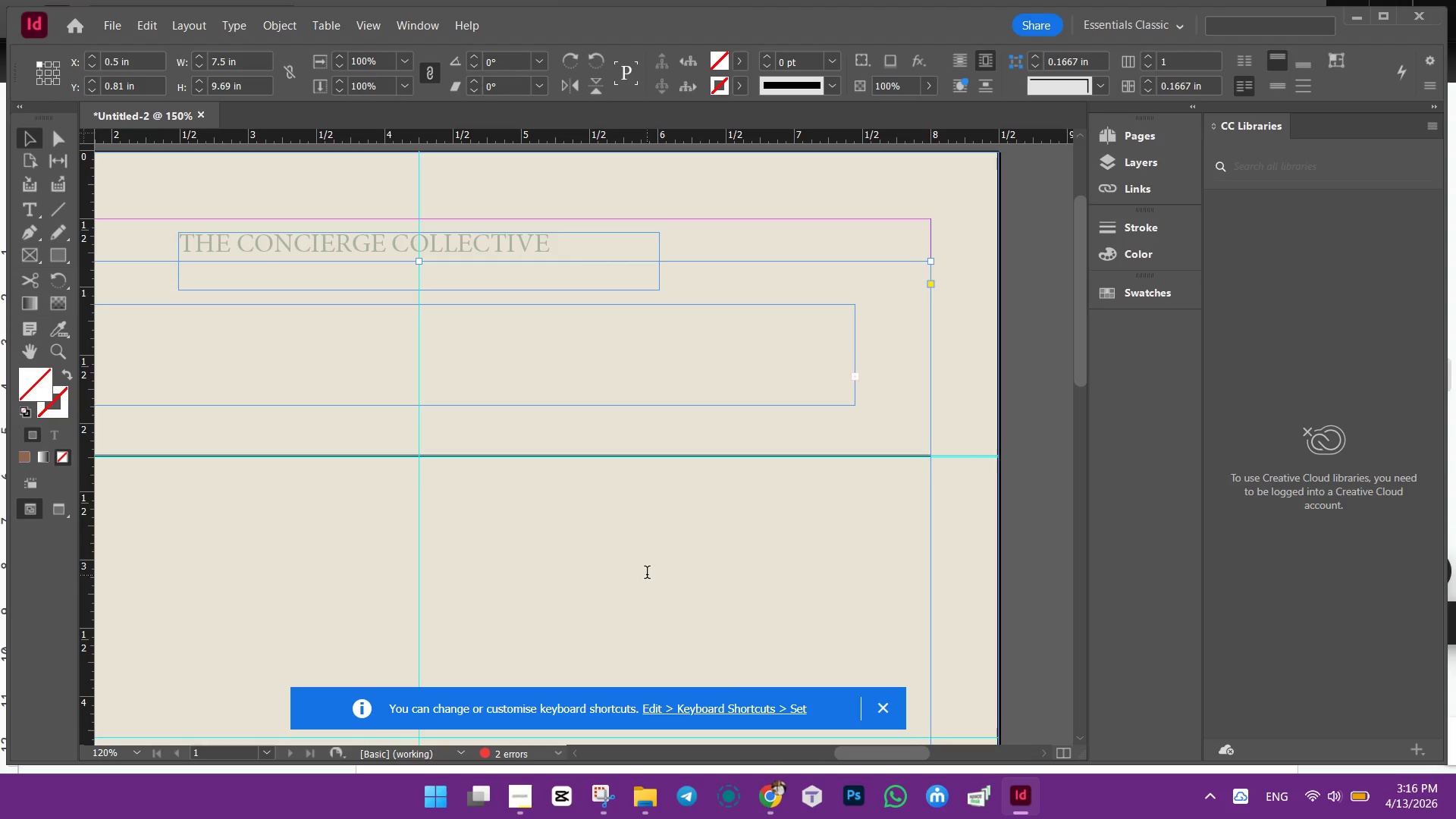 
triple_click([647, 575])
 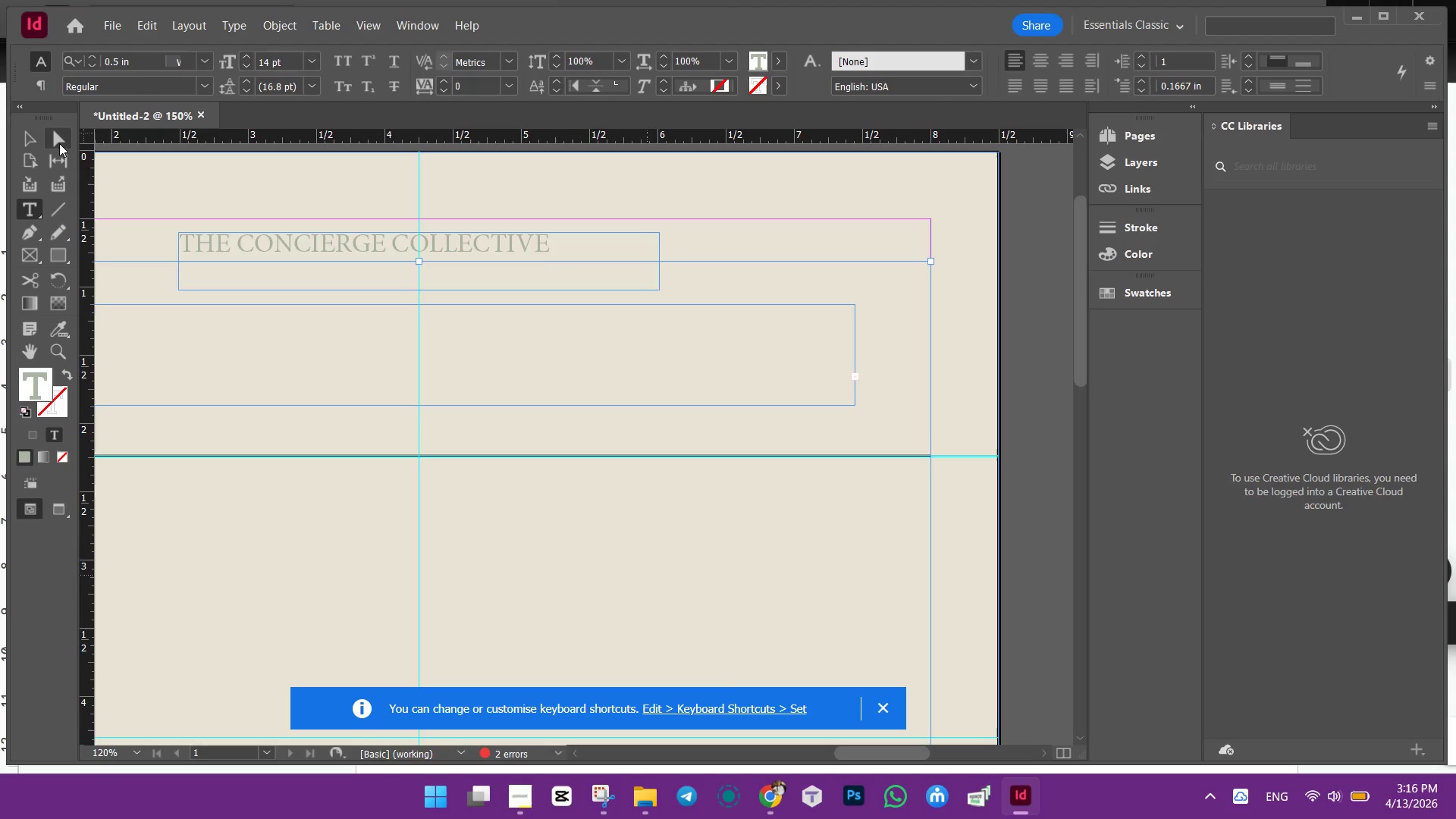 
triple_click([742, 567])
 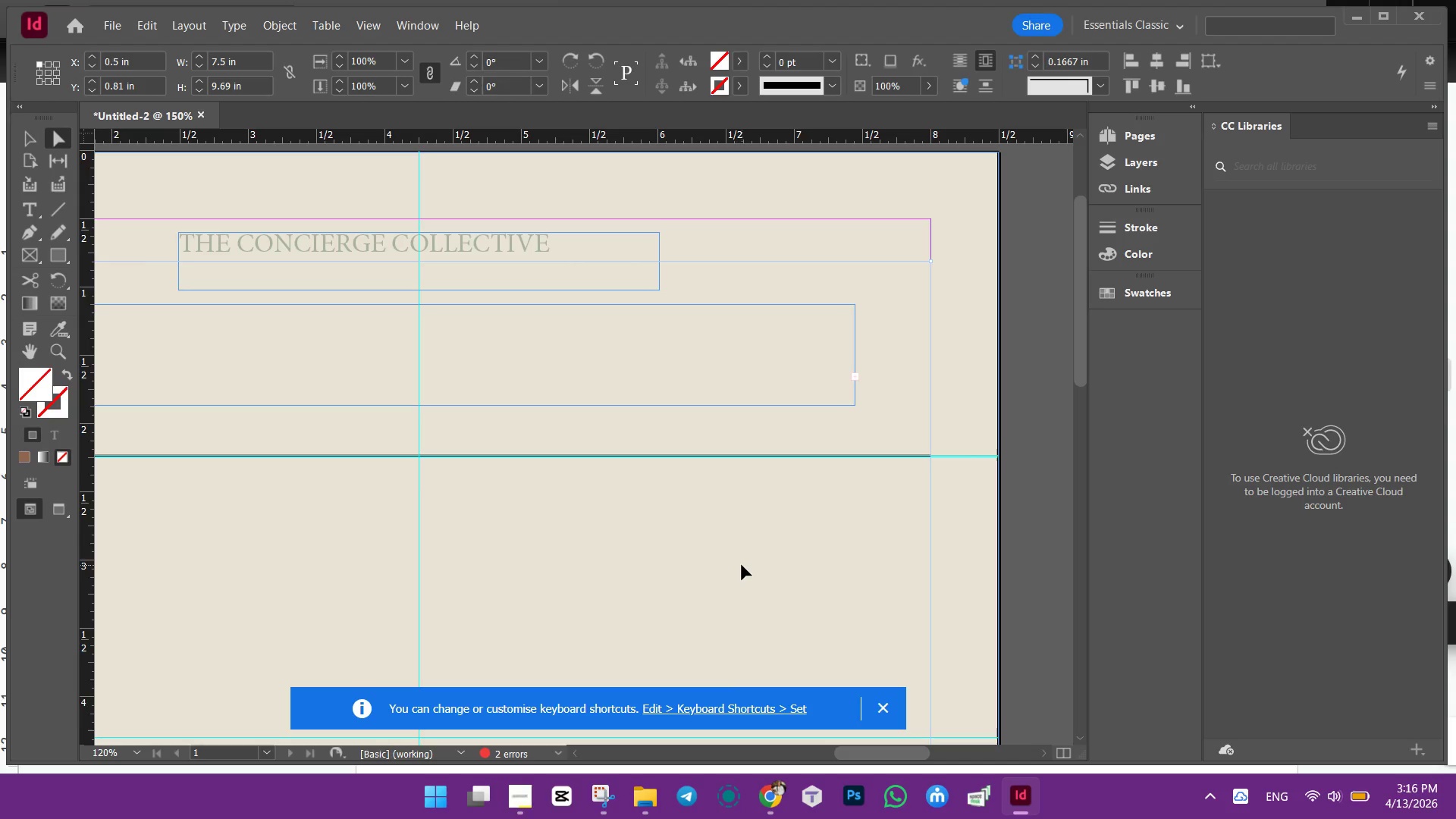 
key(Control+Z)
 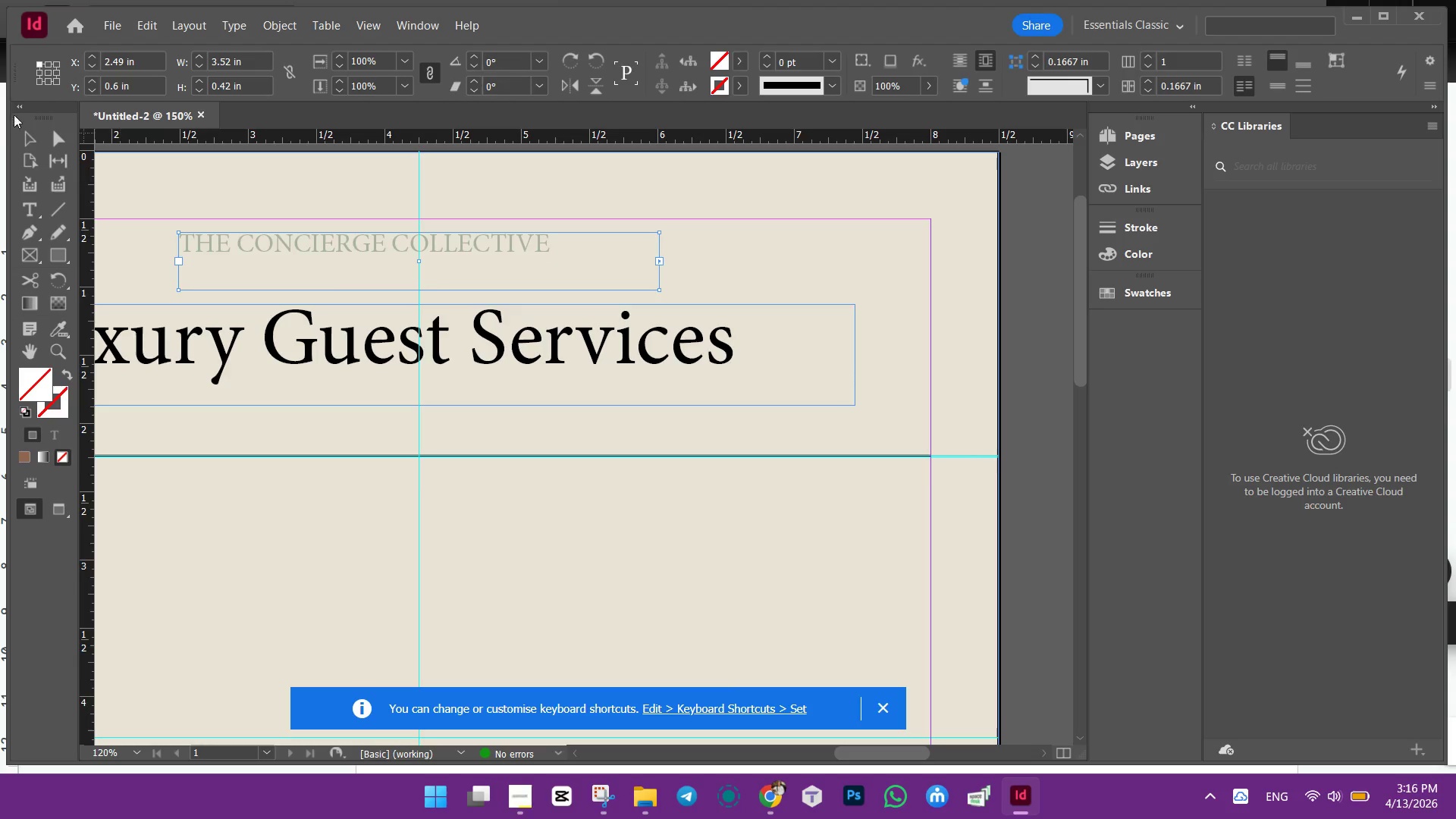 
left_click([30, 136])
 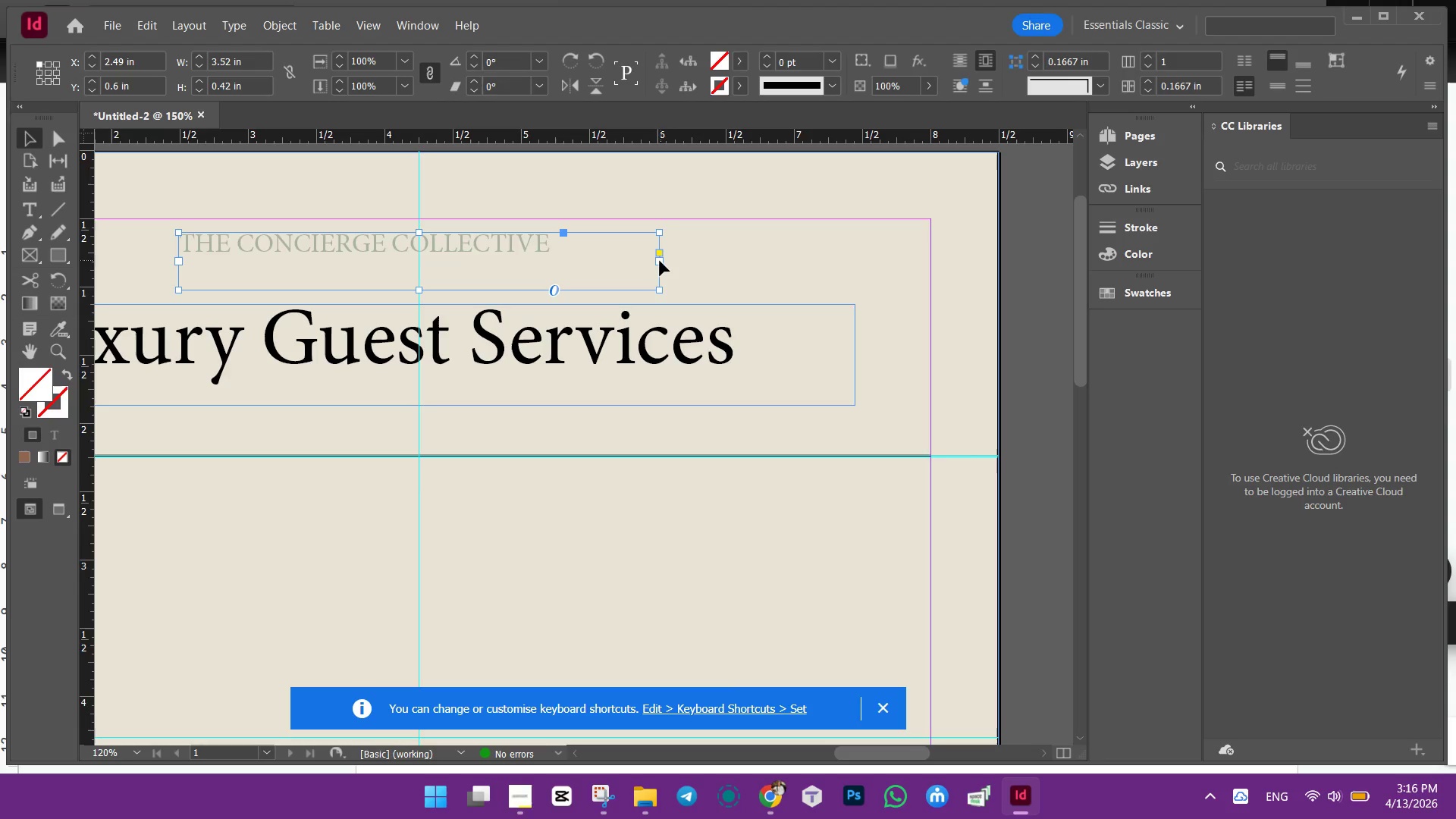 
double_click([660, 261])
 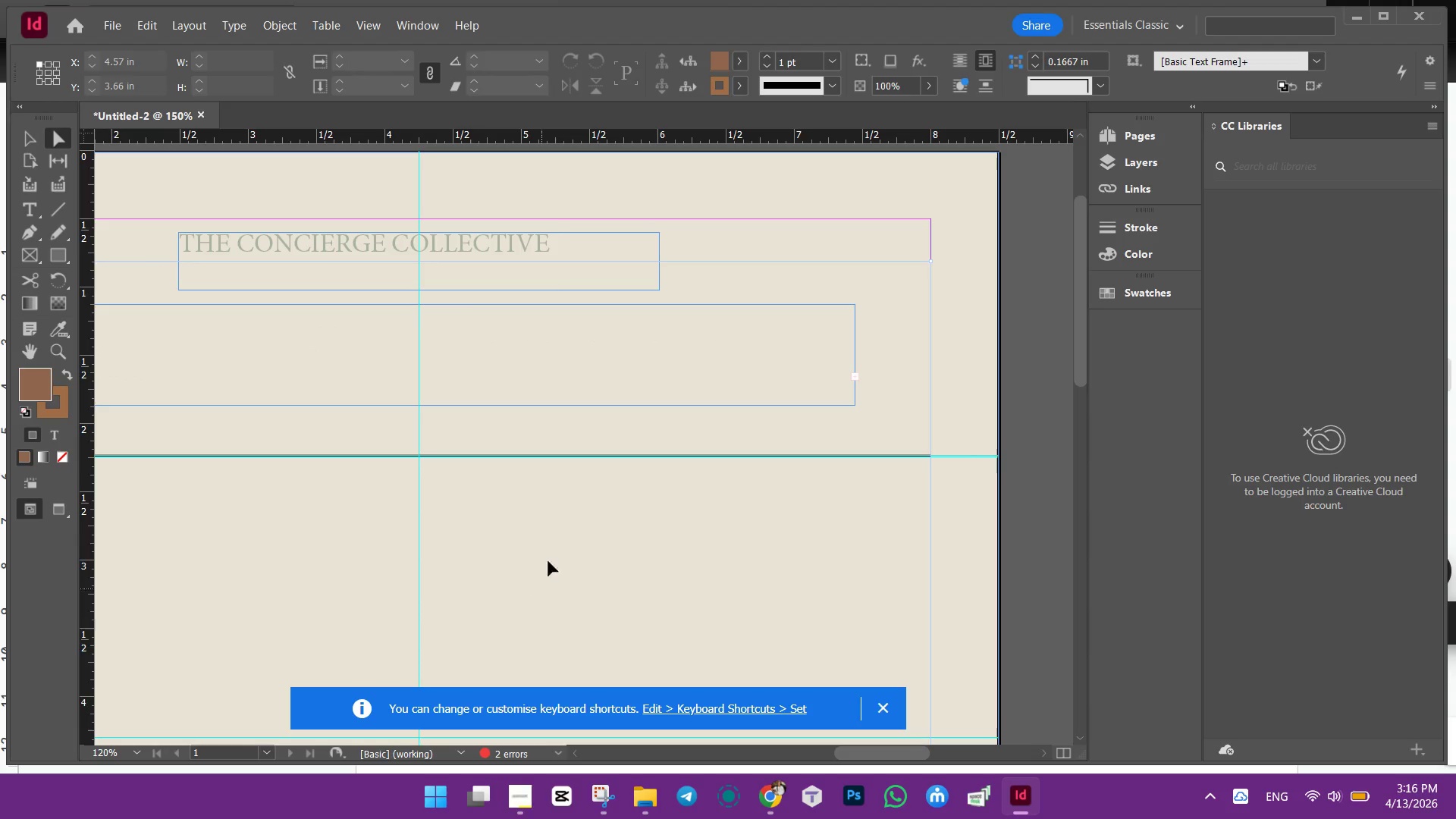 
left_click([651, 549])
 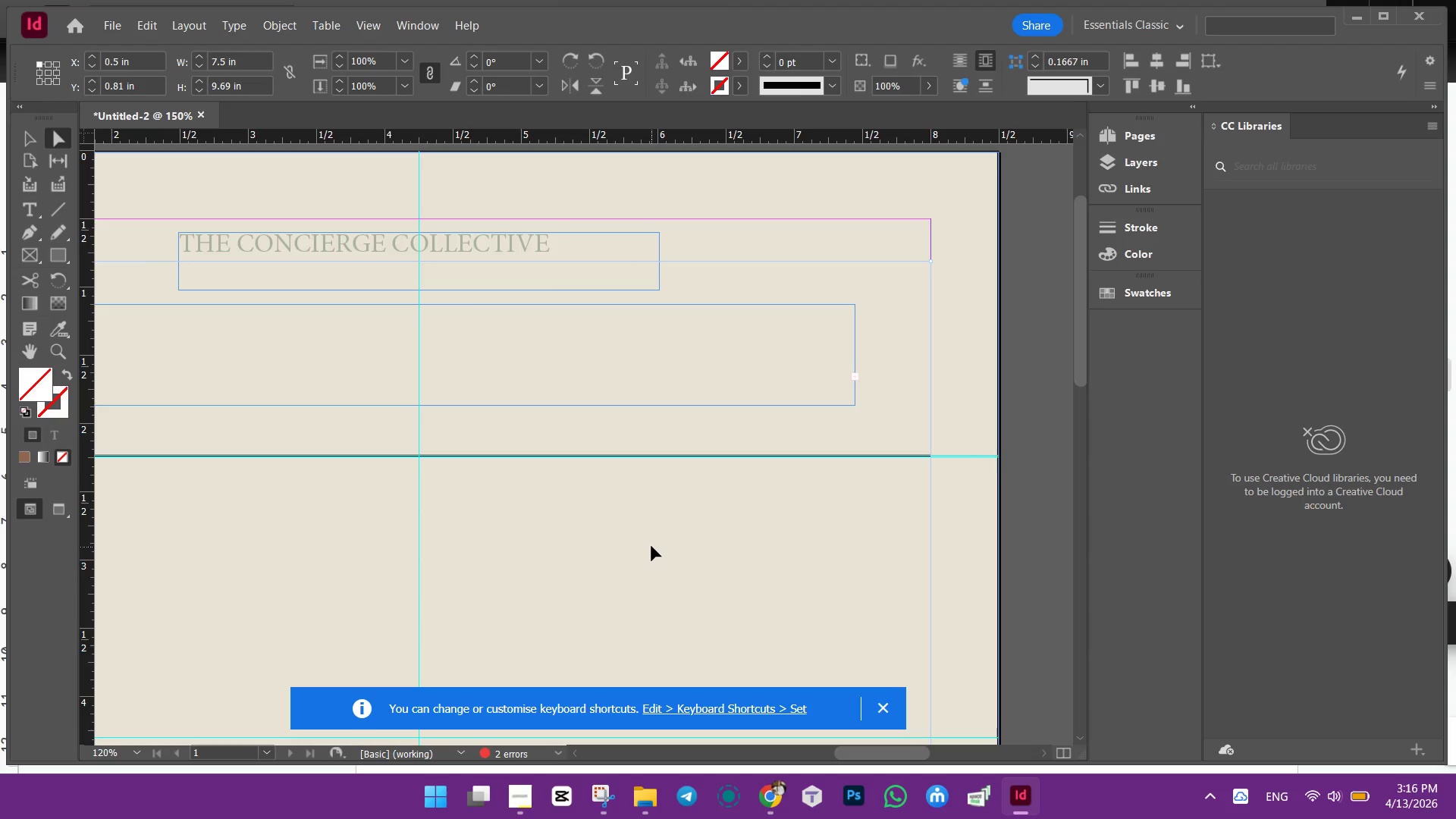 
key(Control+ControlLeft)
 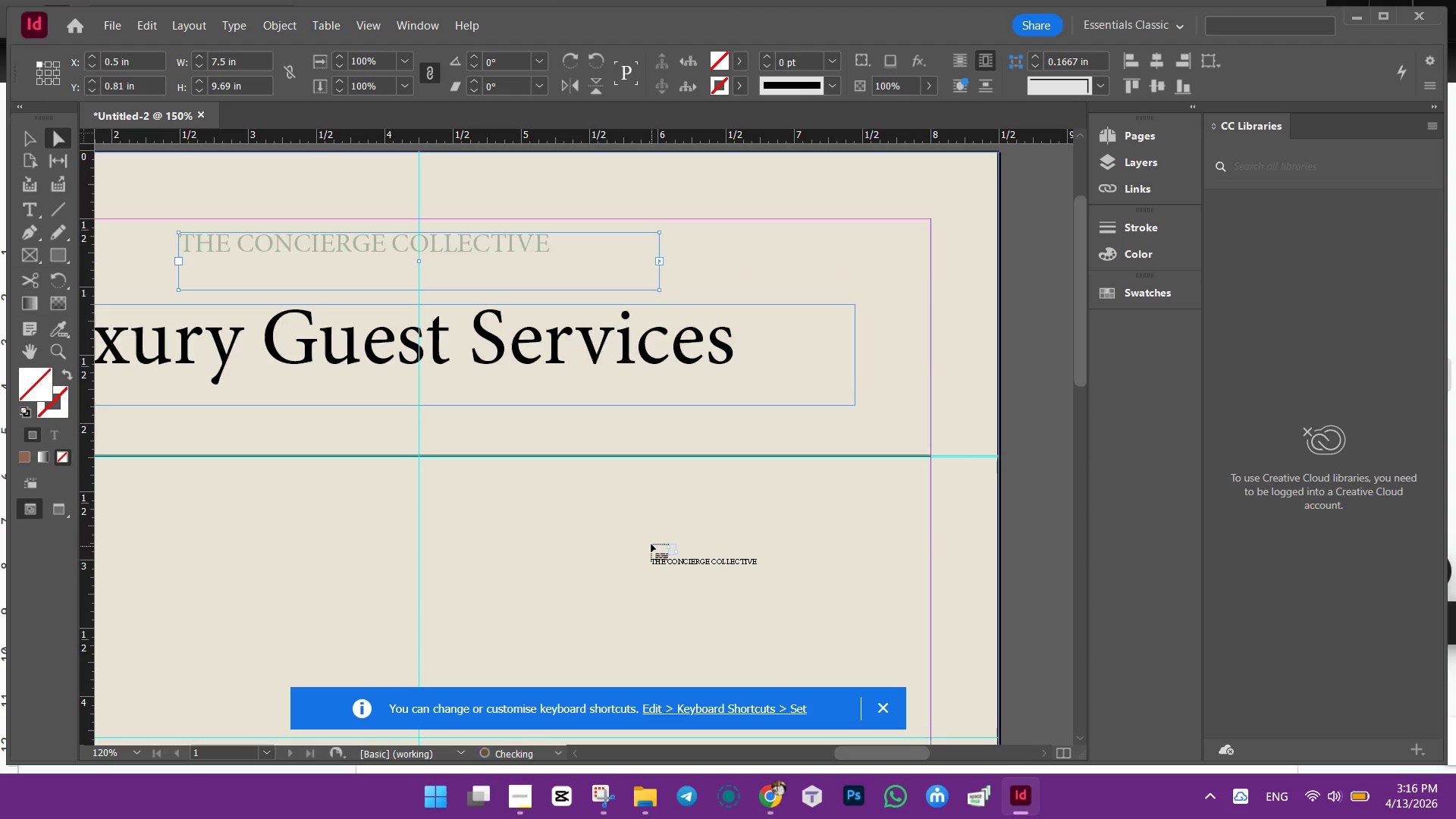 
key(Control+Z)
 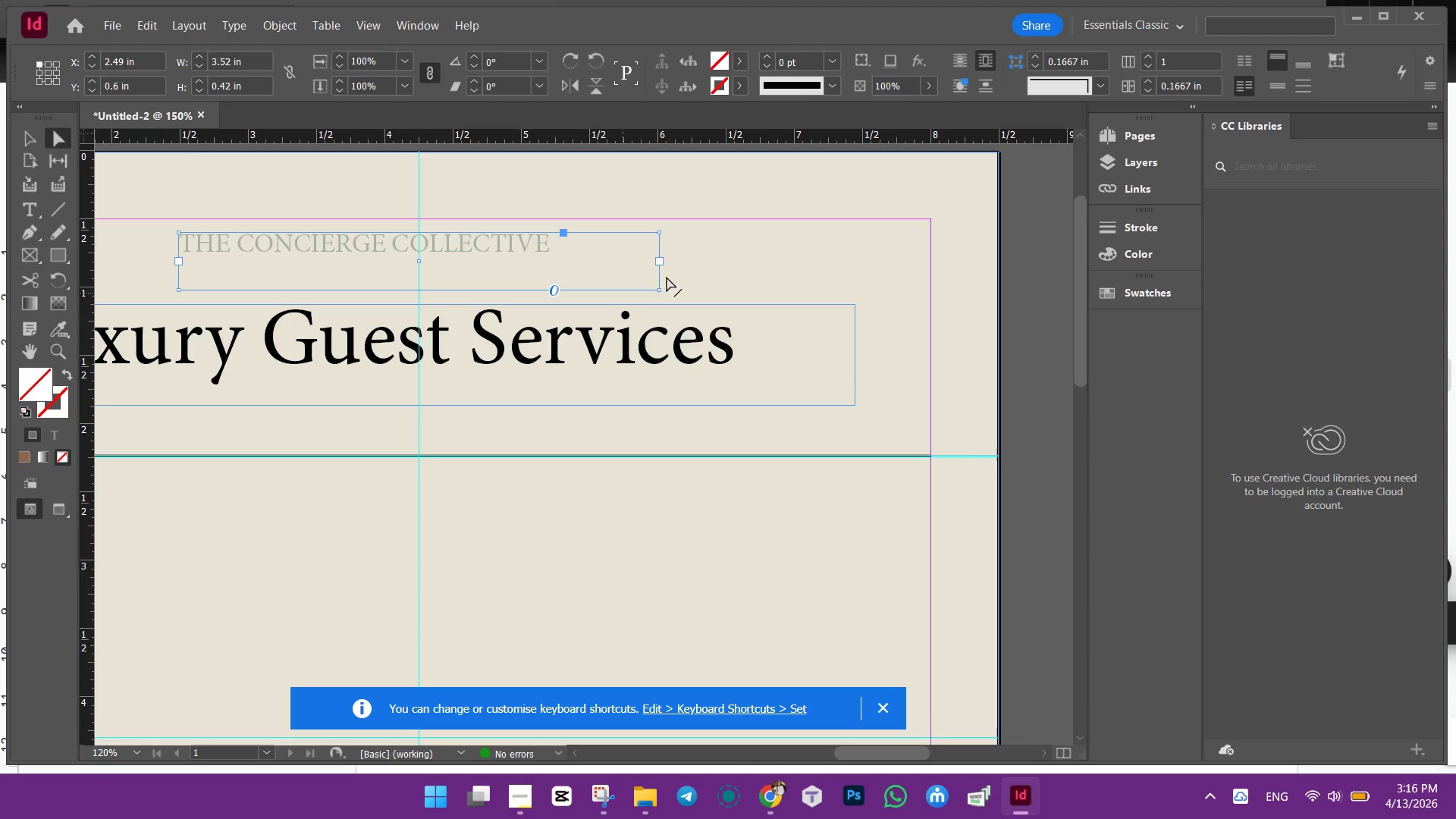 
left_click_drag(start_coordinate=[660, 259], to_coordinate=[633, 264])
 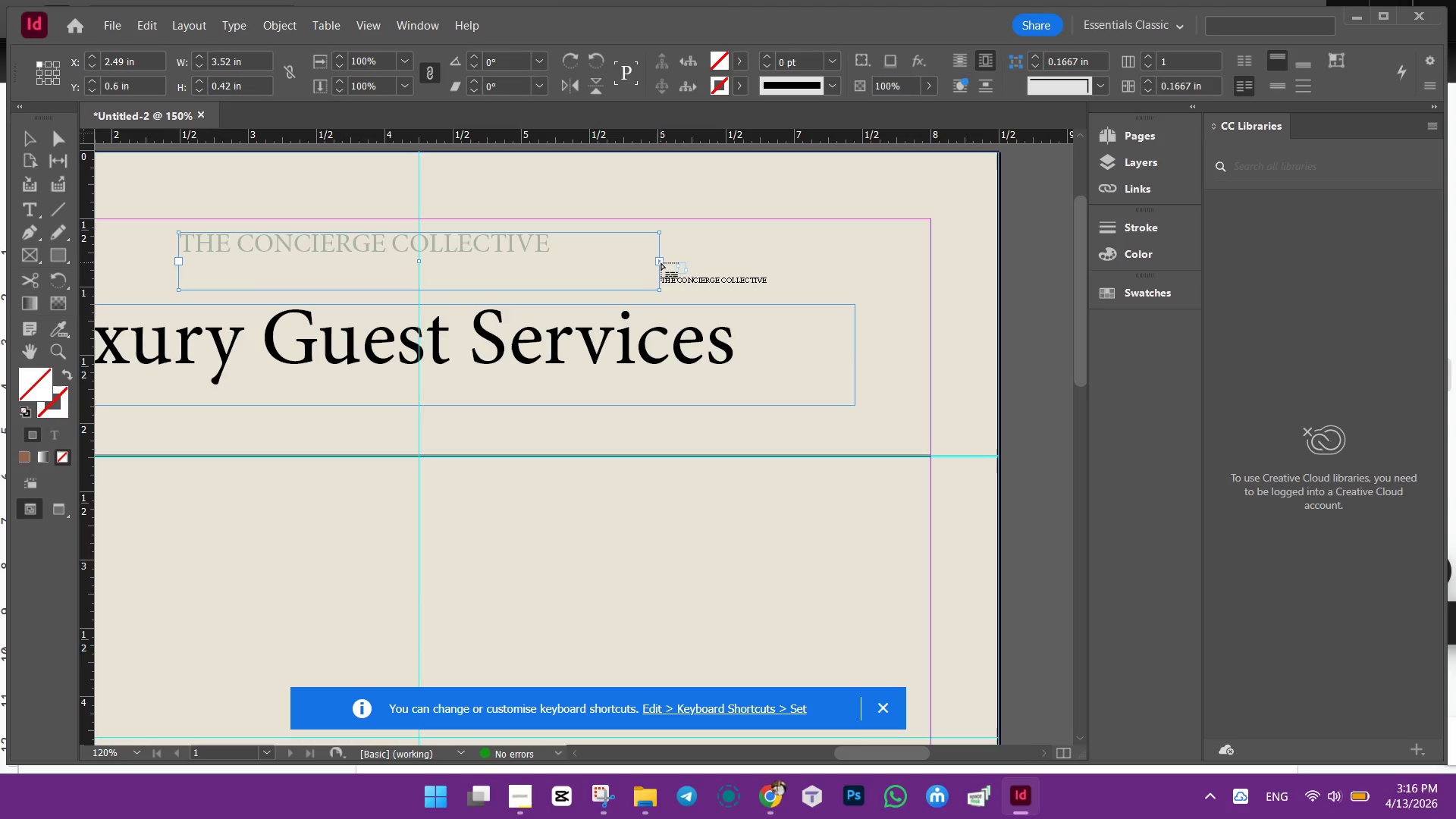 
left_click_drag(start_coordinate=[659, 262], to_coordinate=[548, 265])
 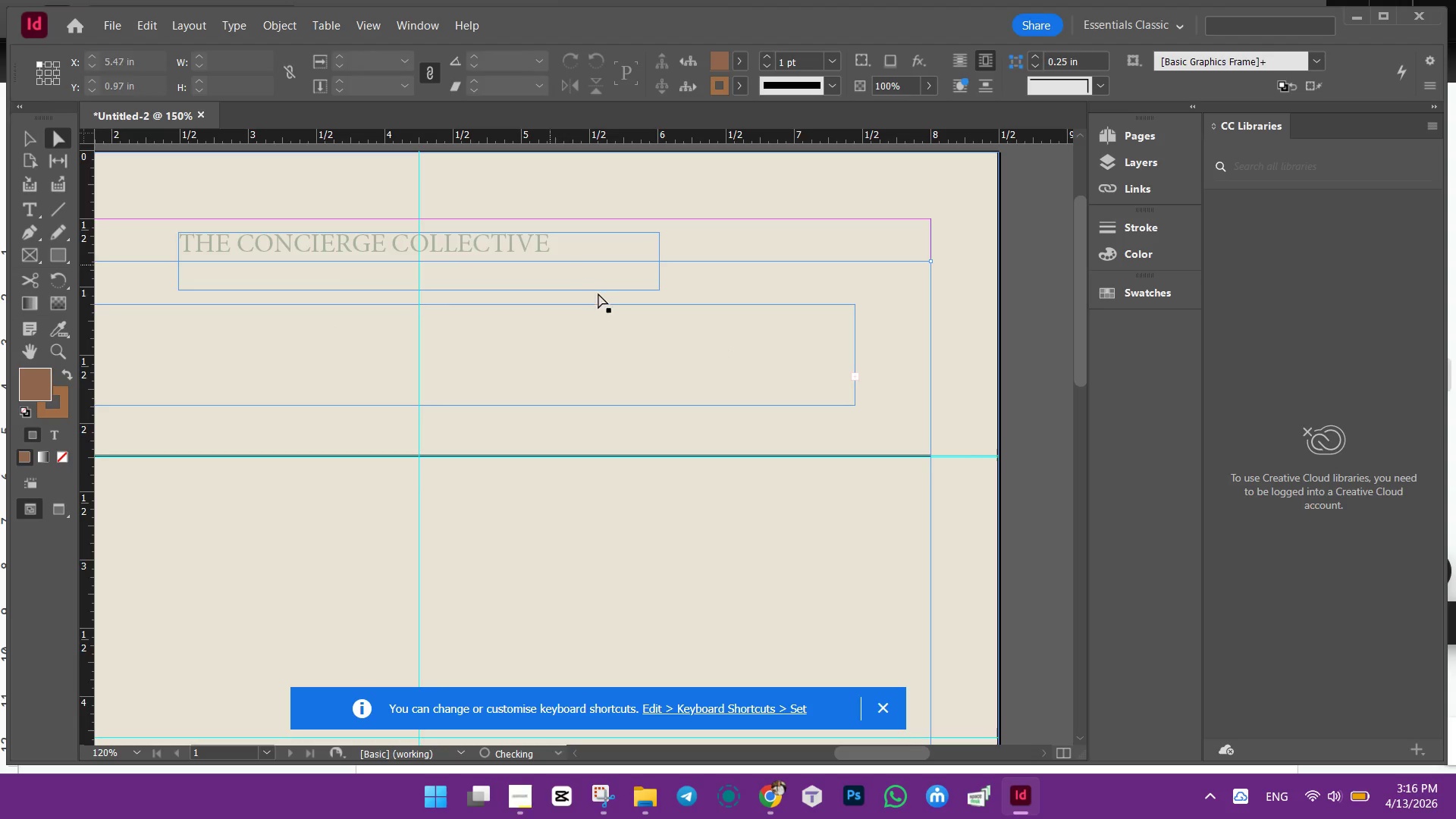 
key(Control+ControlLeft)
 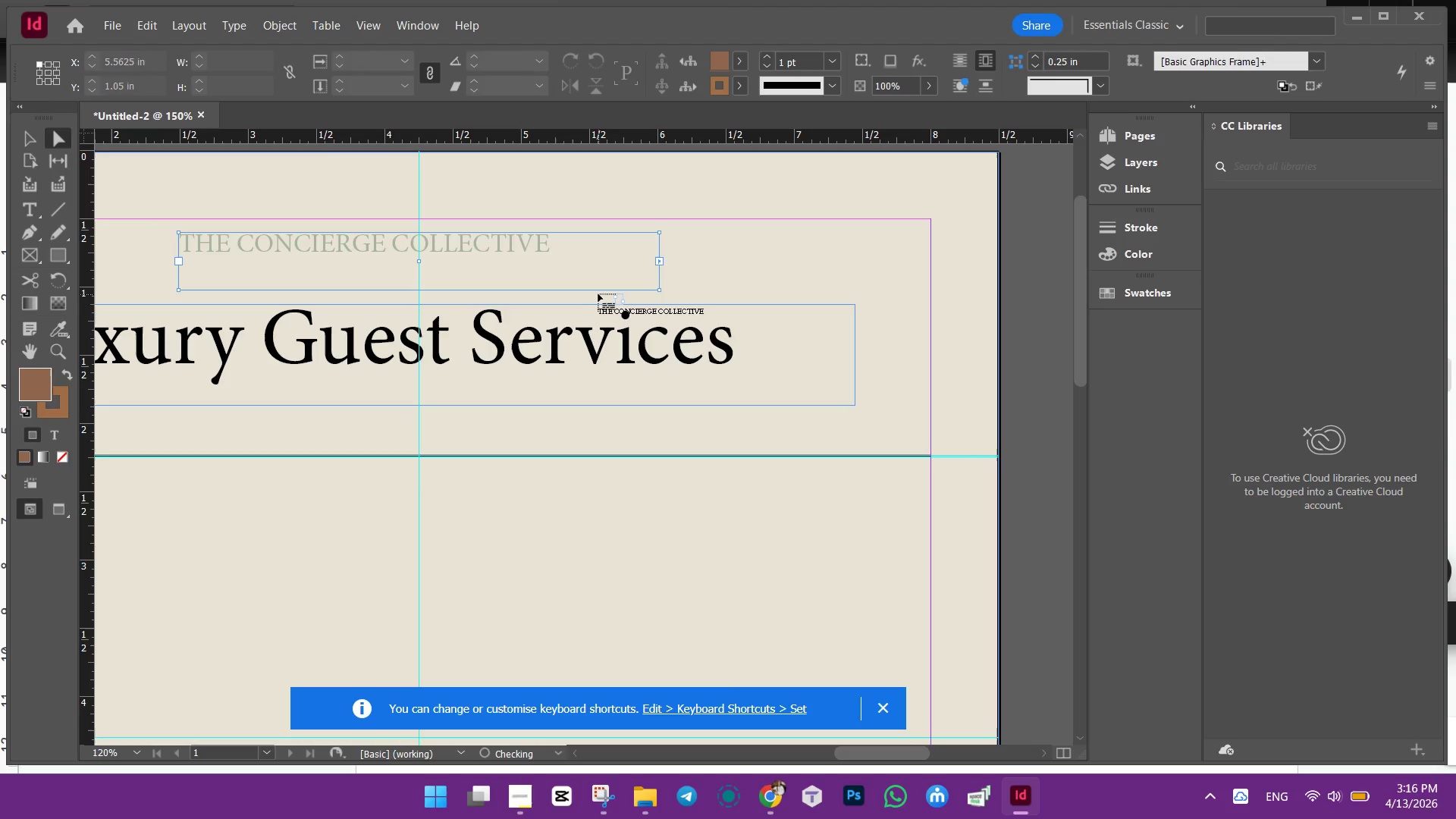 
key(Control+Z)
 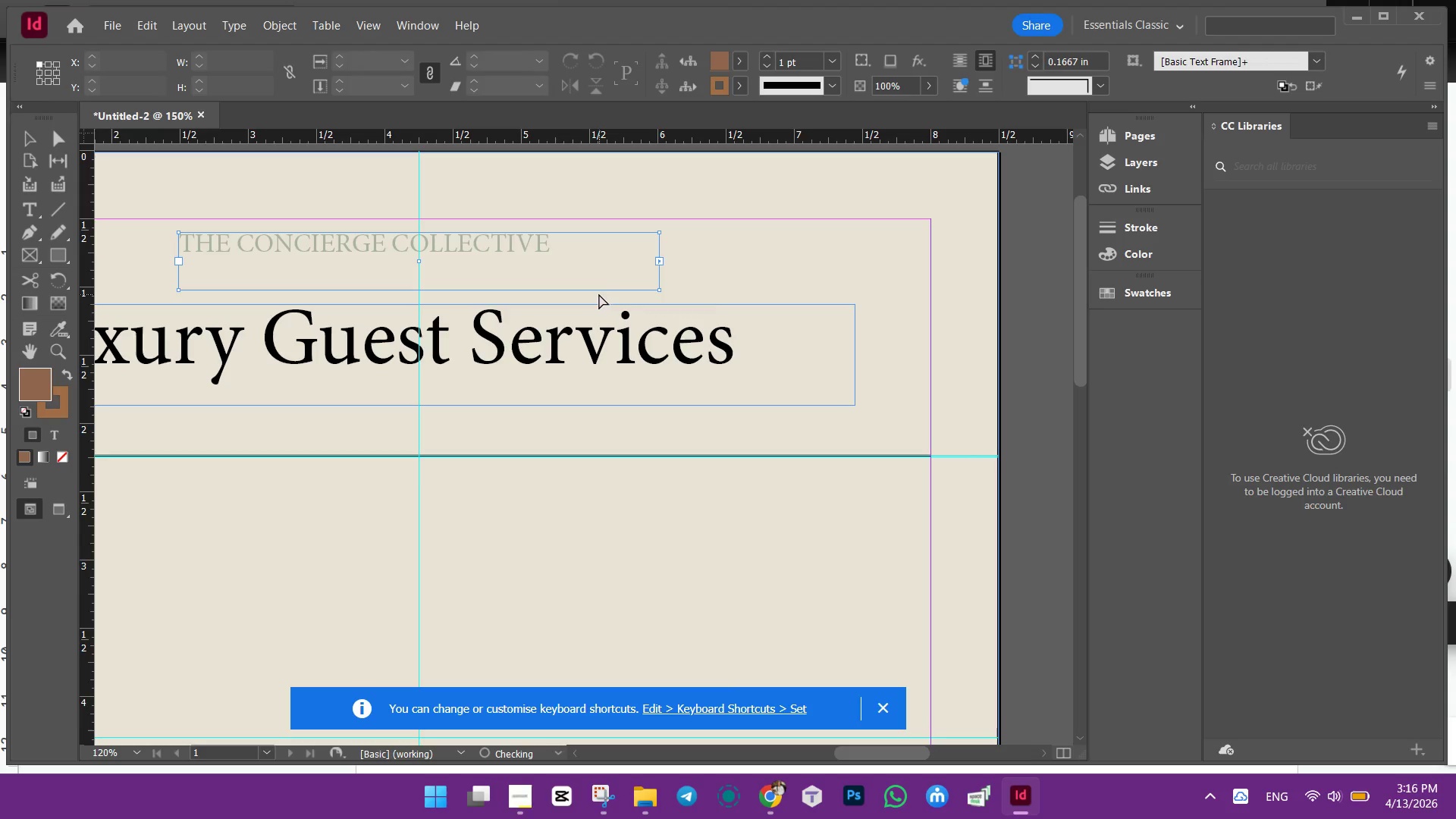 
key(Control+ControlLeft)
 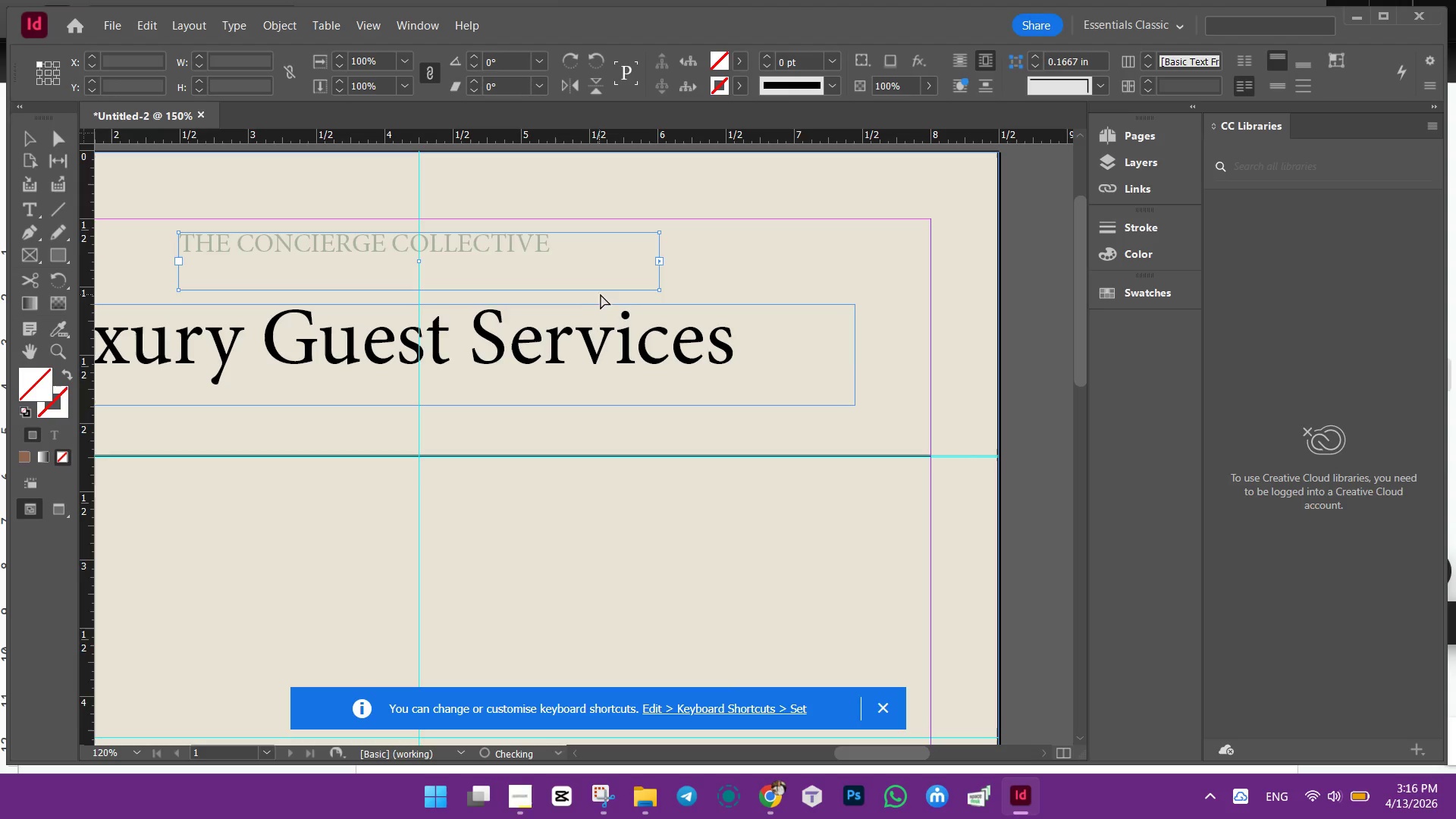 
key(Control+Z)
 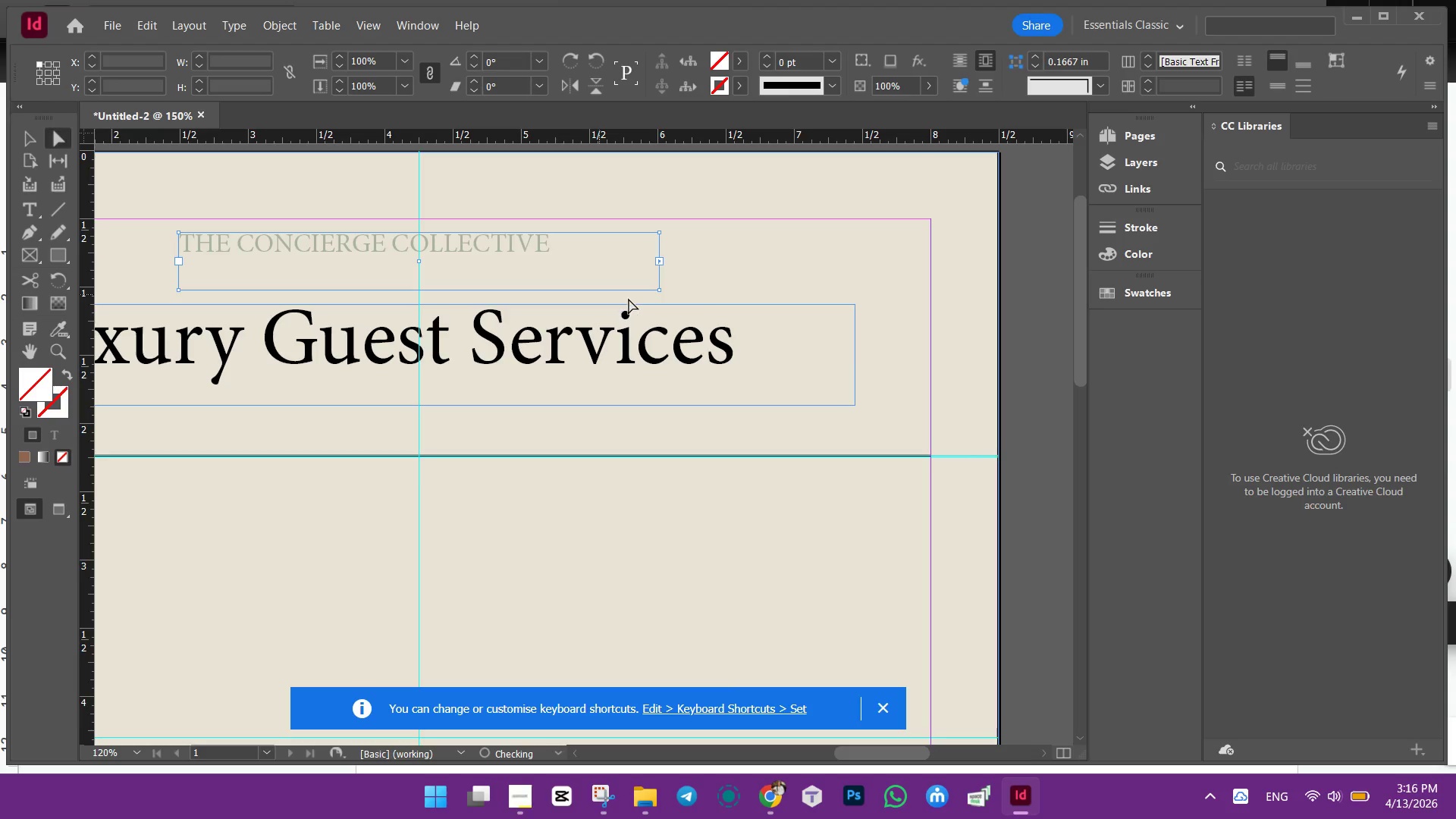 
key(Control+ControlLeft)
 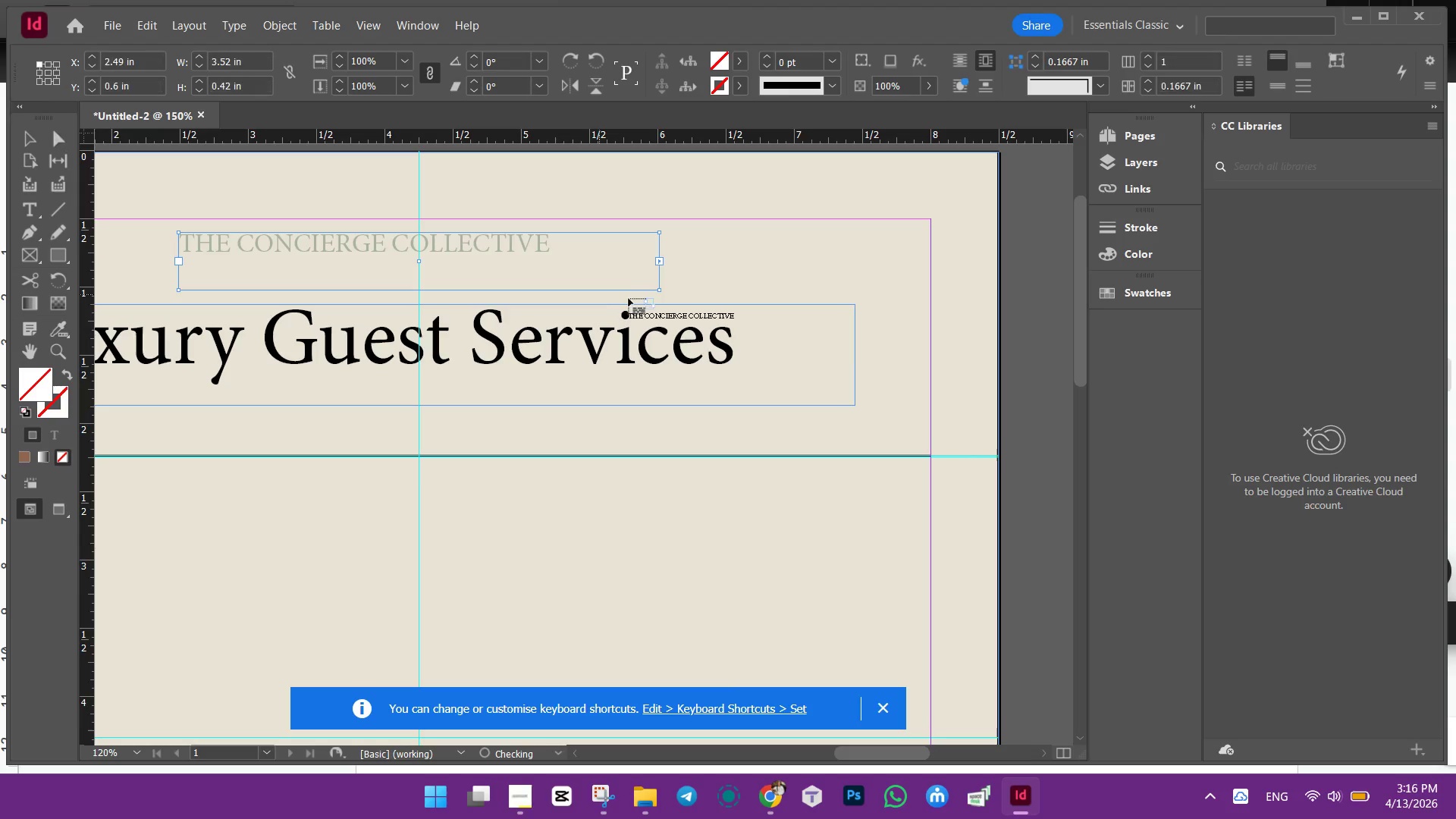 
key(Control+Z)
 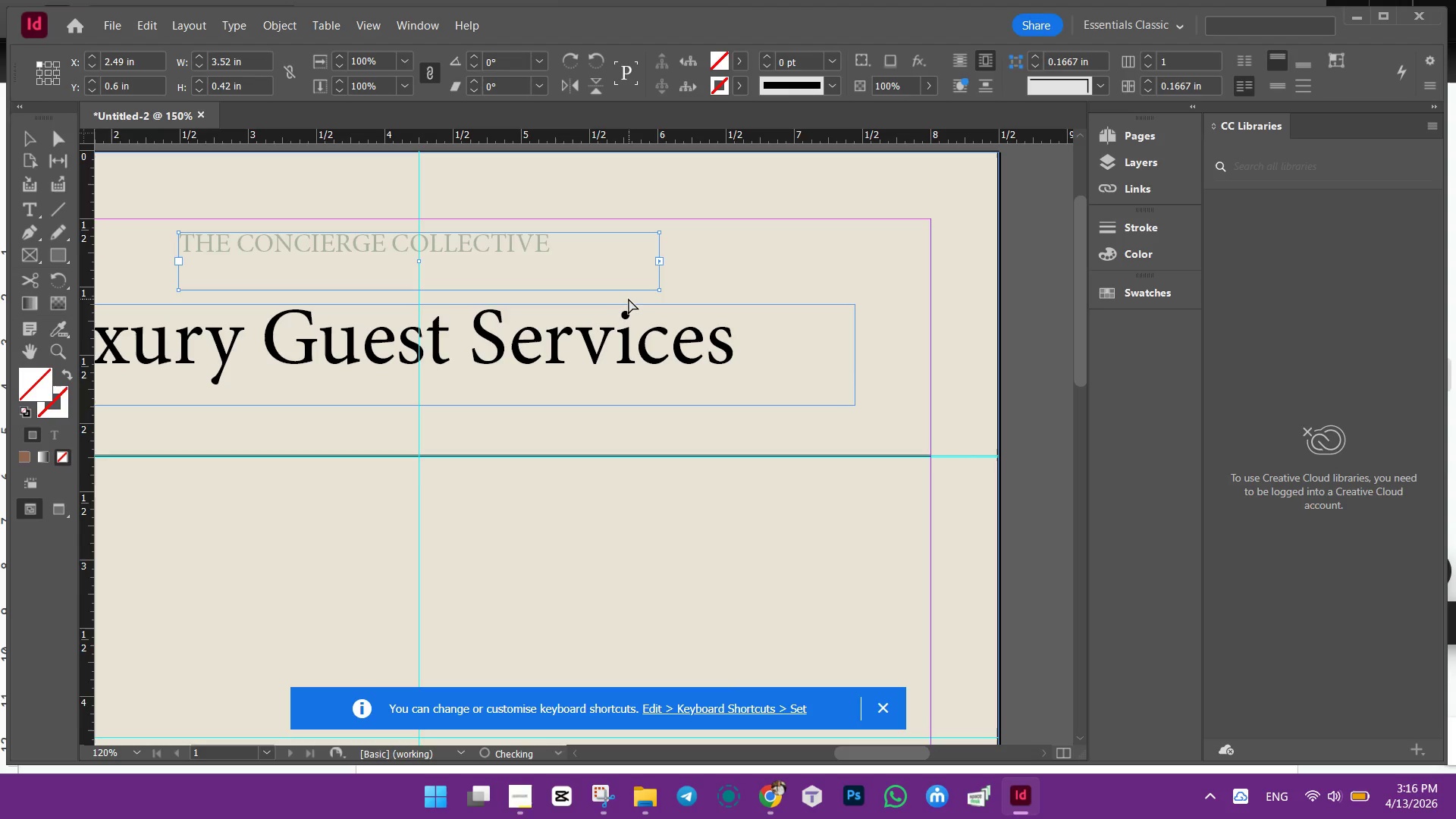 
key(Control+ControlLeft)
 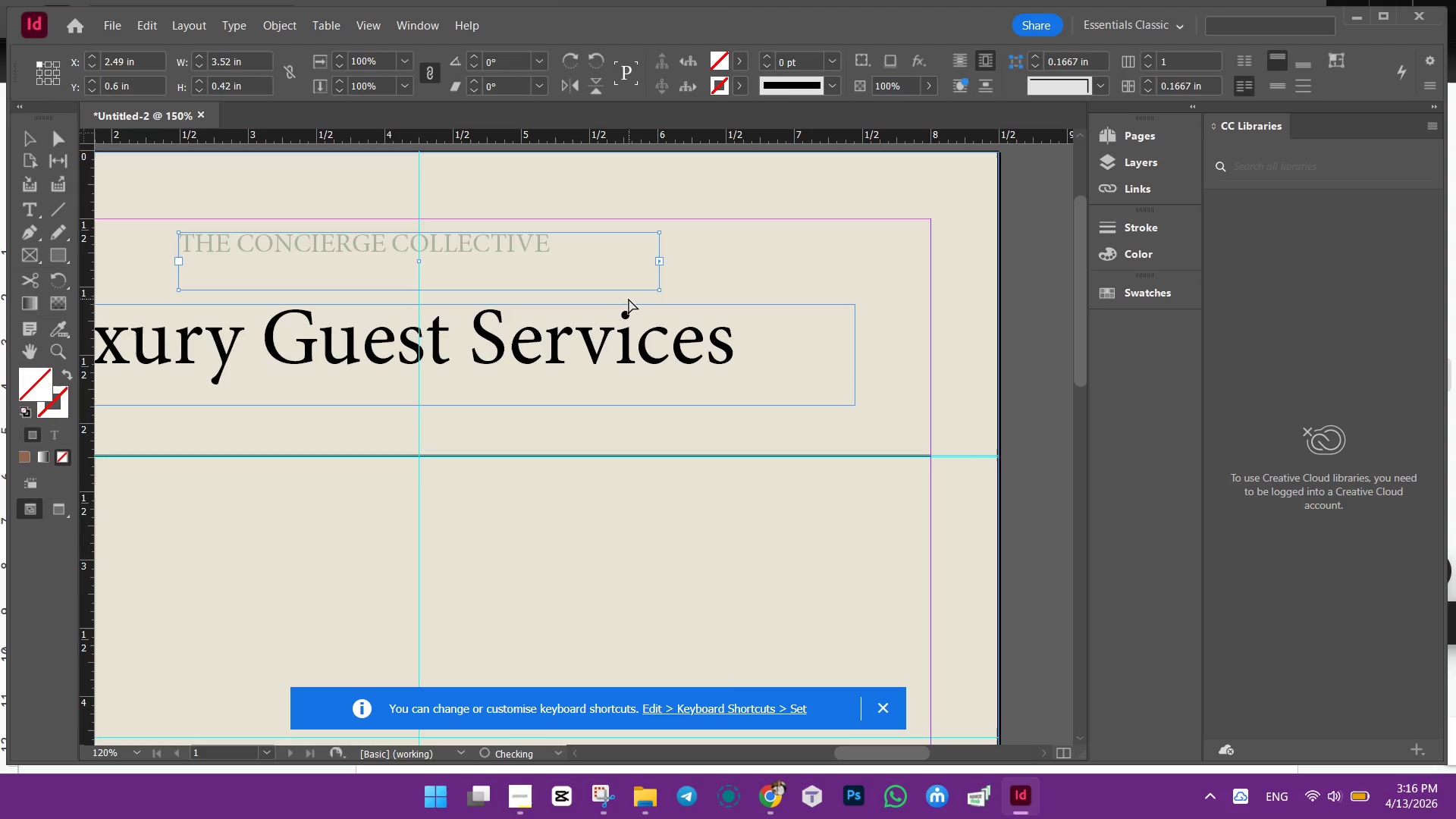 
key(Control+Z)
 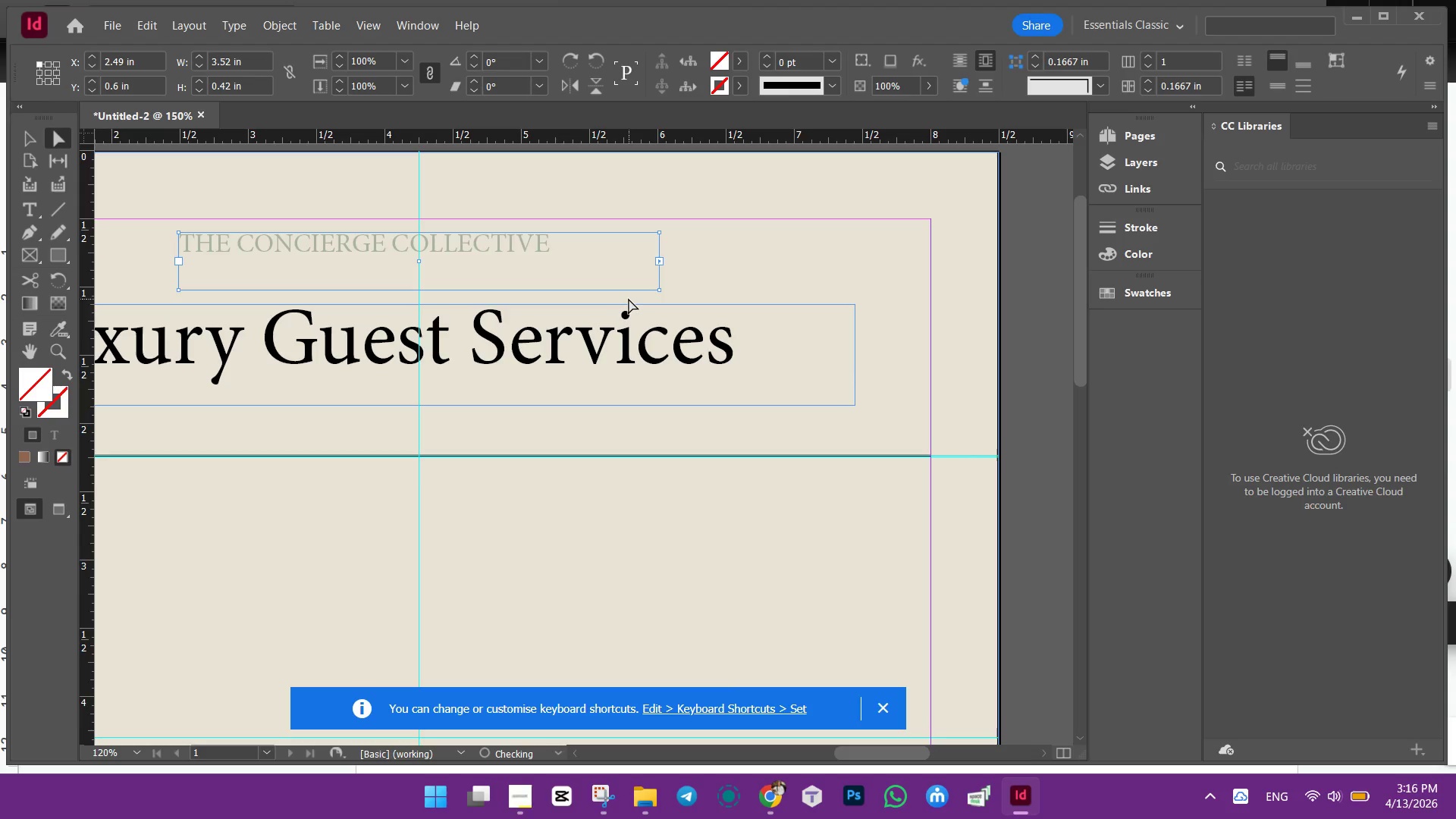 
key(Control+ControlLeft)
 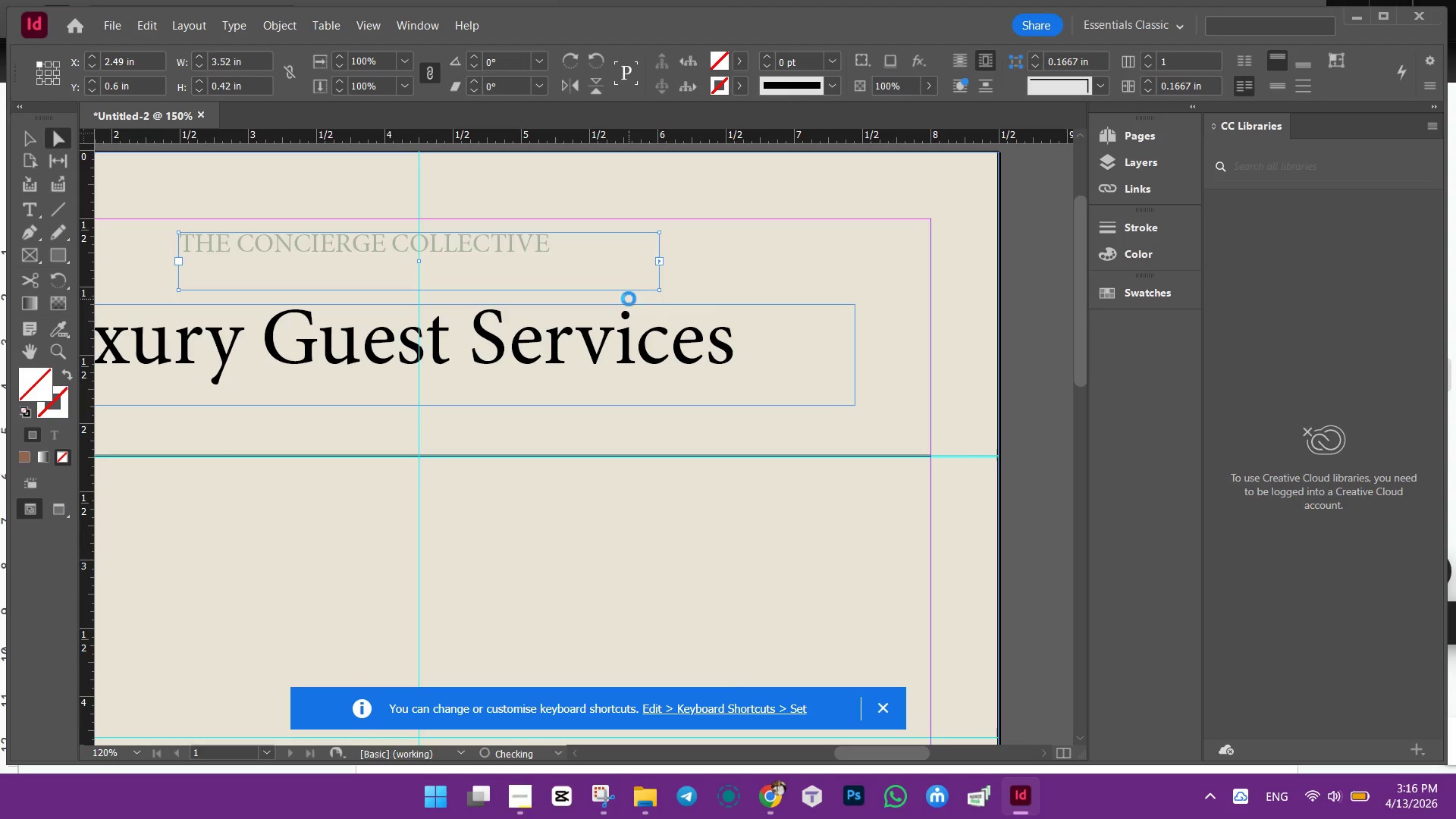 
key(Control+Z)
 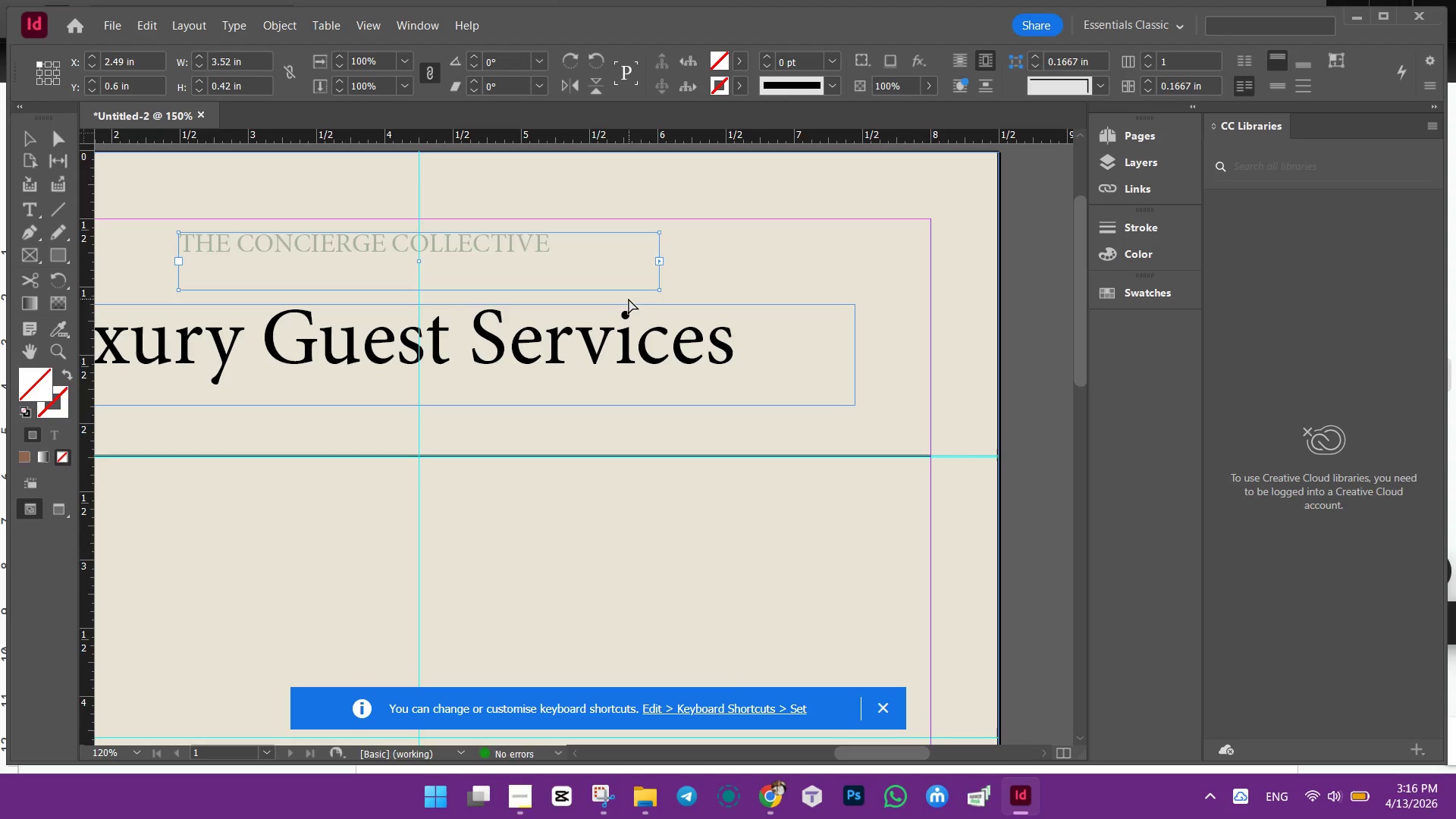 
key(Control+ControlLeft)
 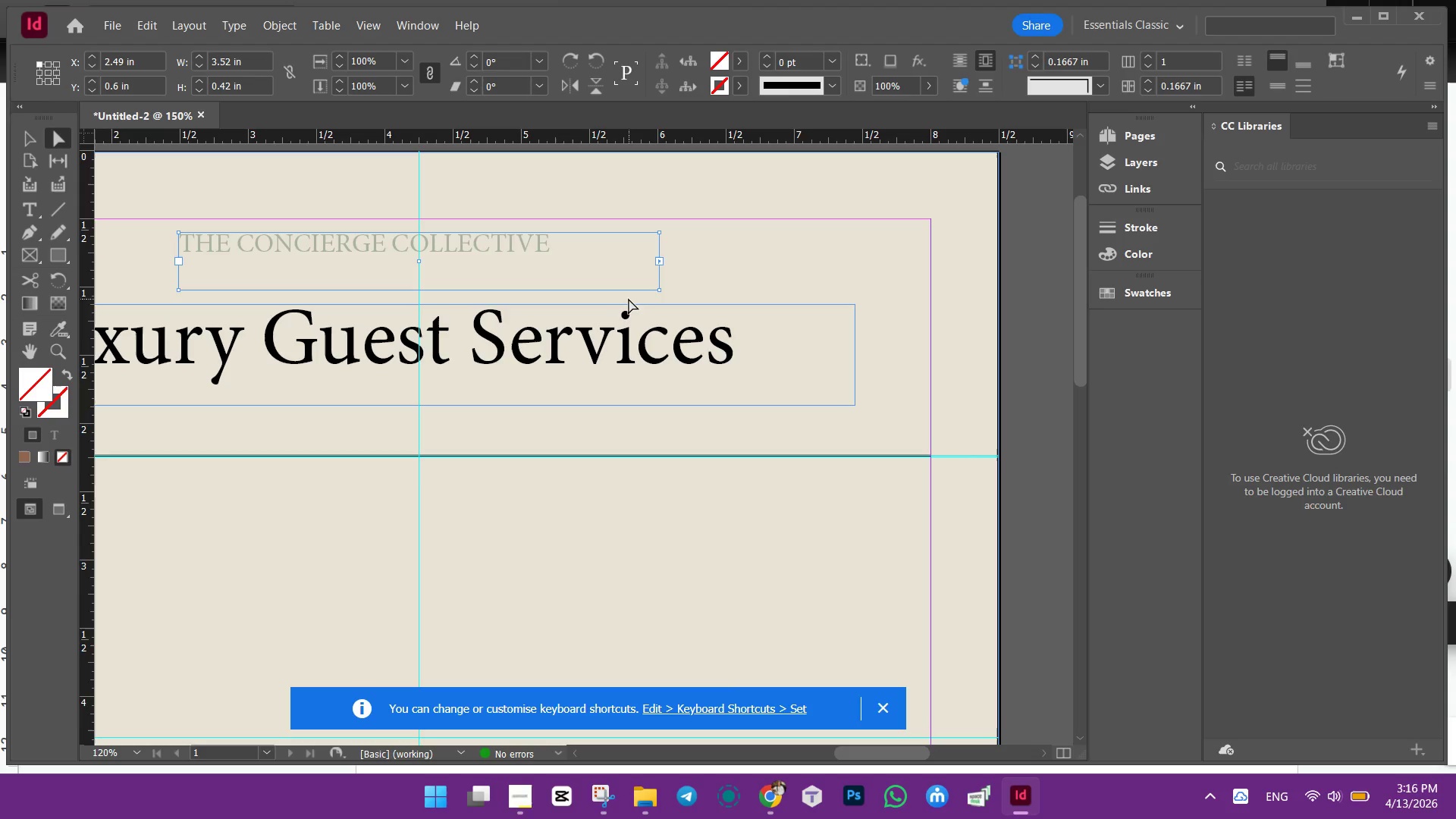 
key(Control+Z)
 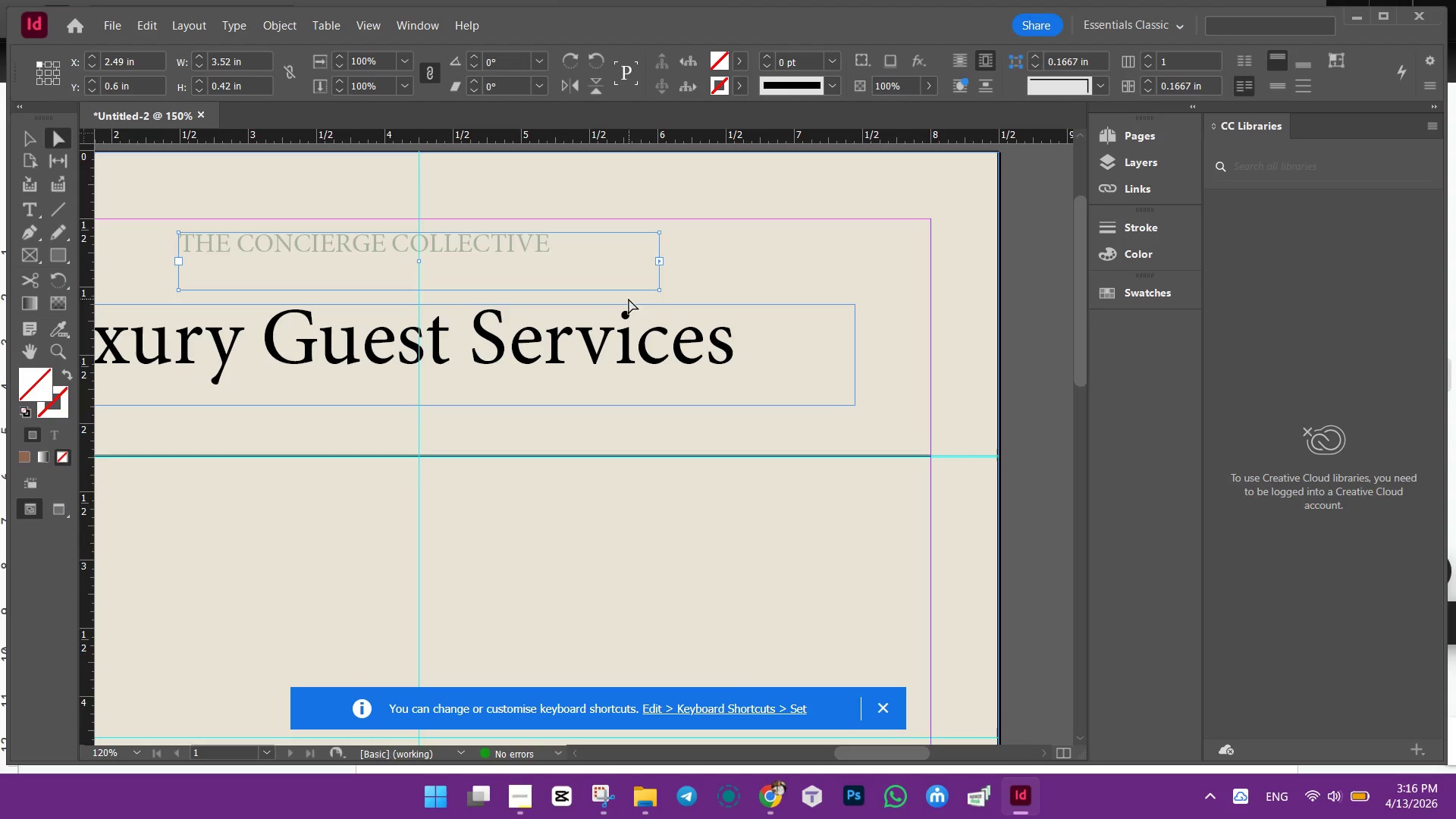 
key(Control+ControlLeft)
 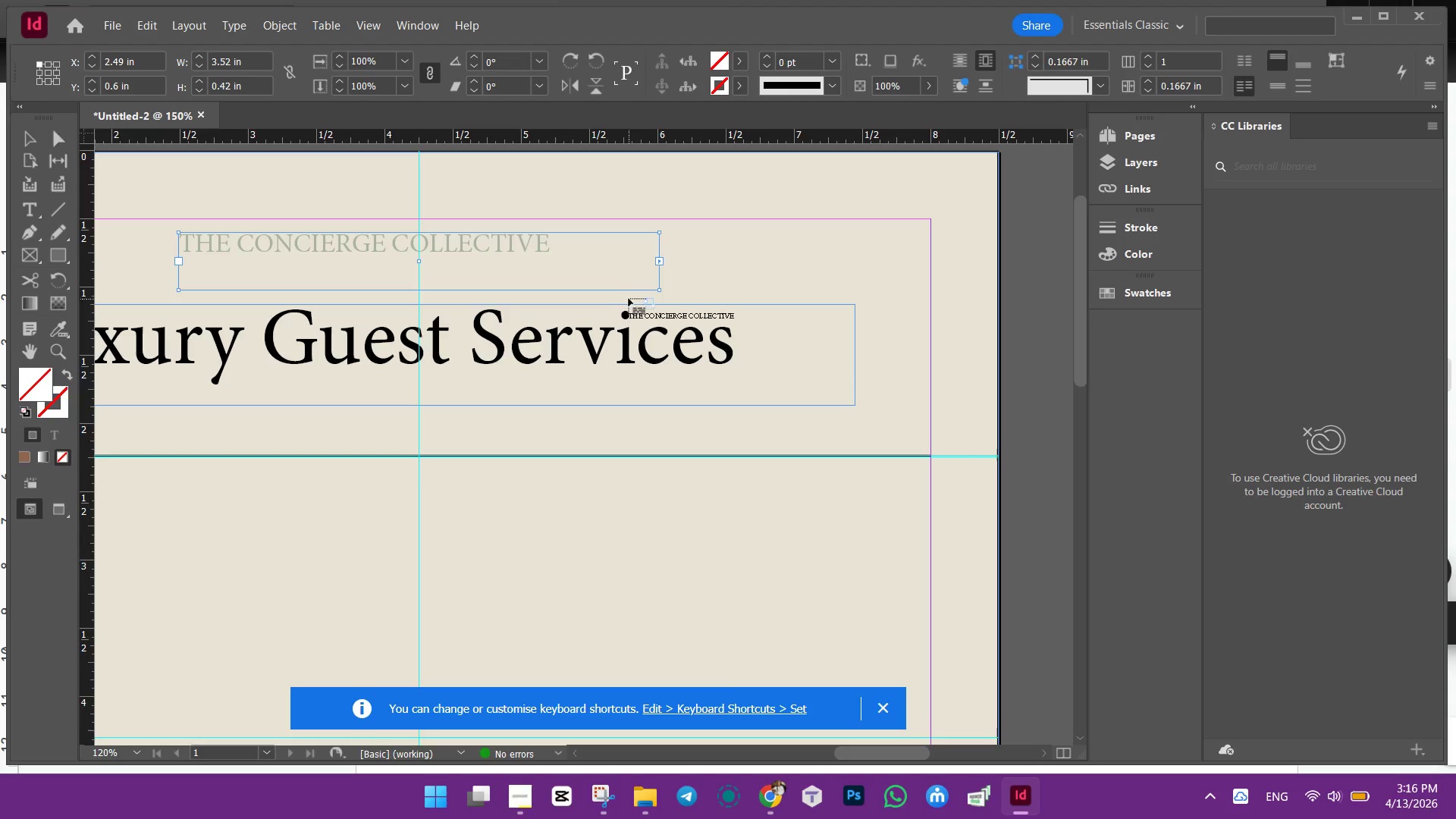 
key(Control+Z)
 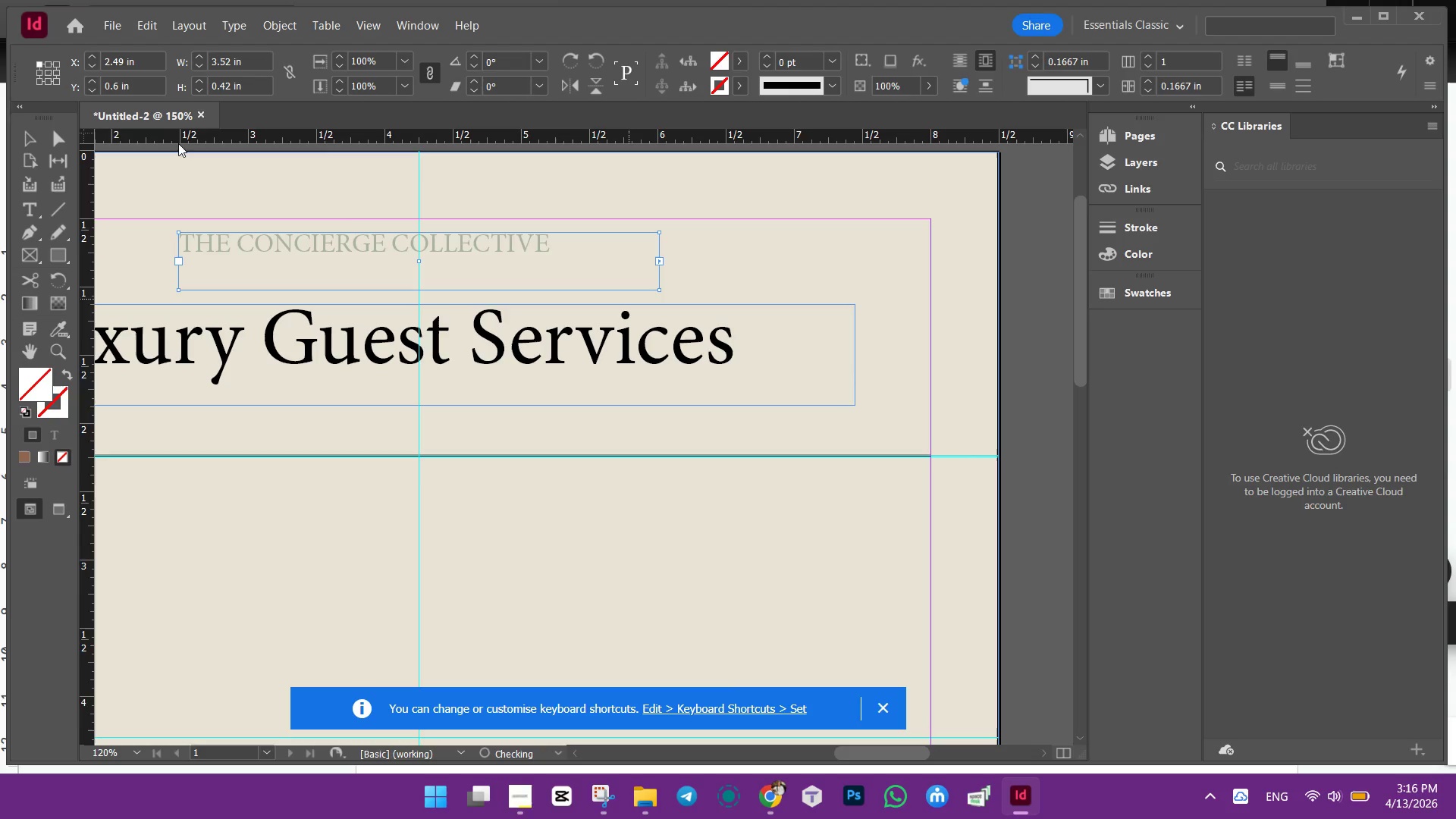 
key(Control+ControlLeft)
 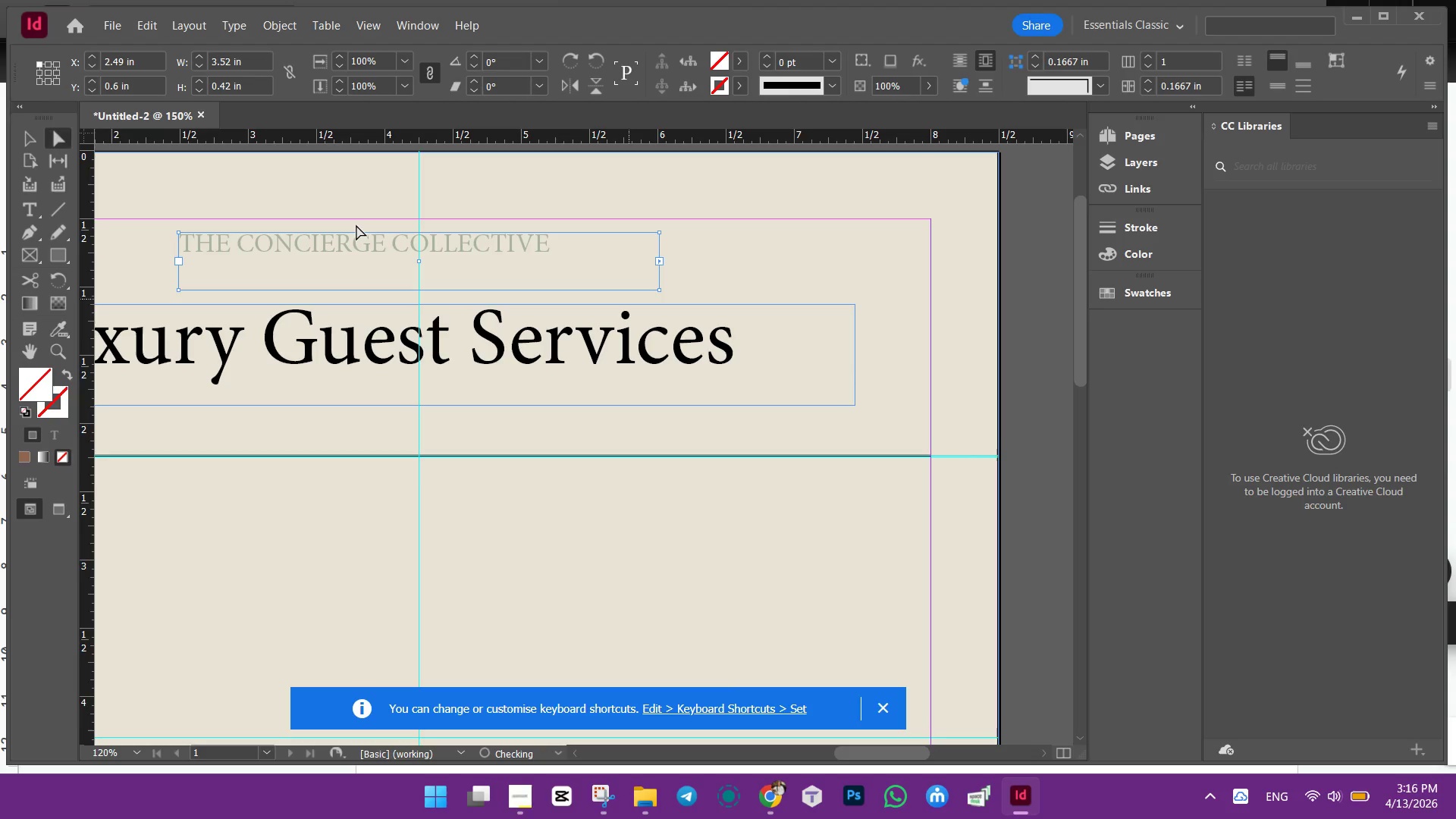 
key(Control+Z)
 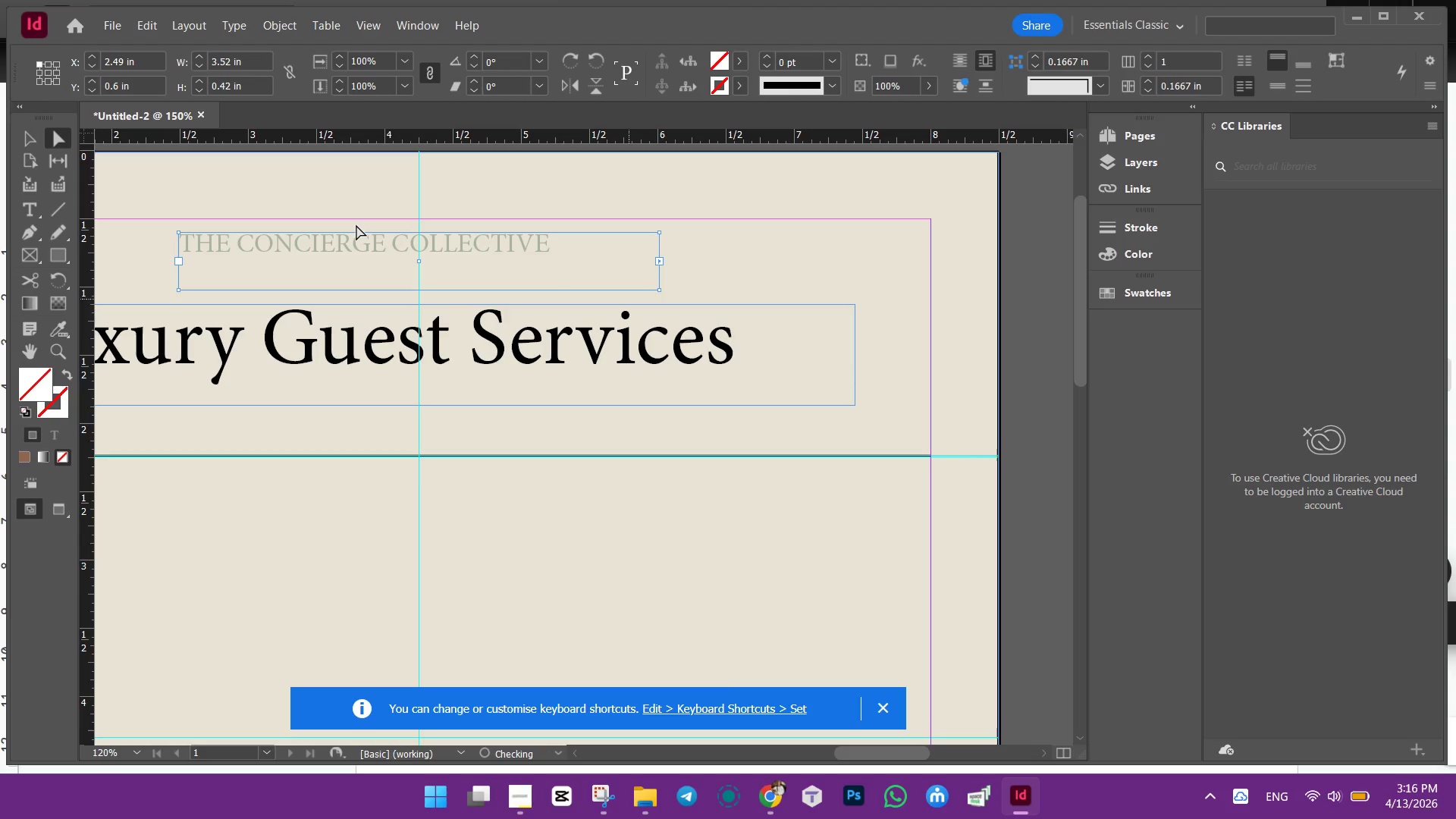 
key(Control+ControlLeft)
 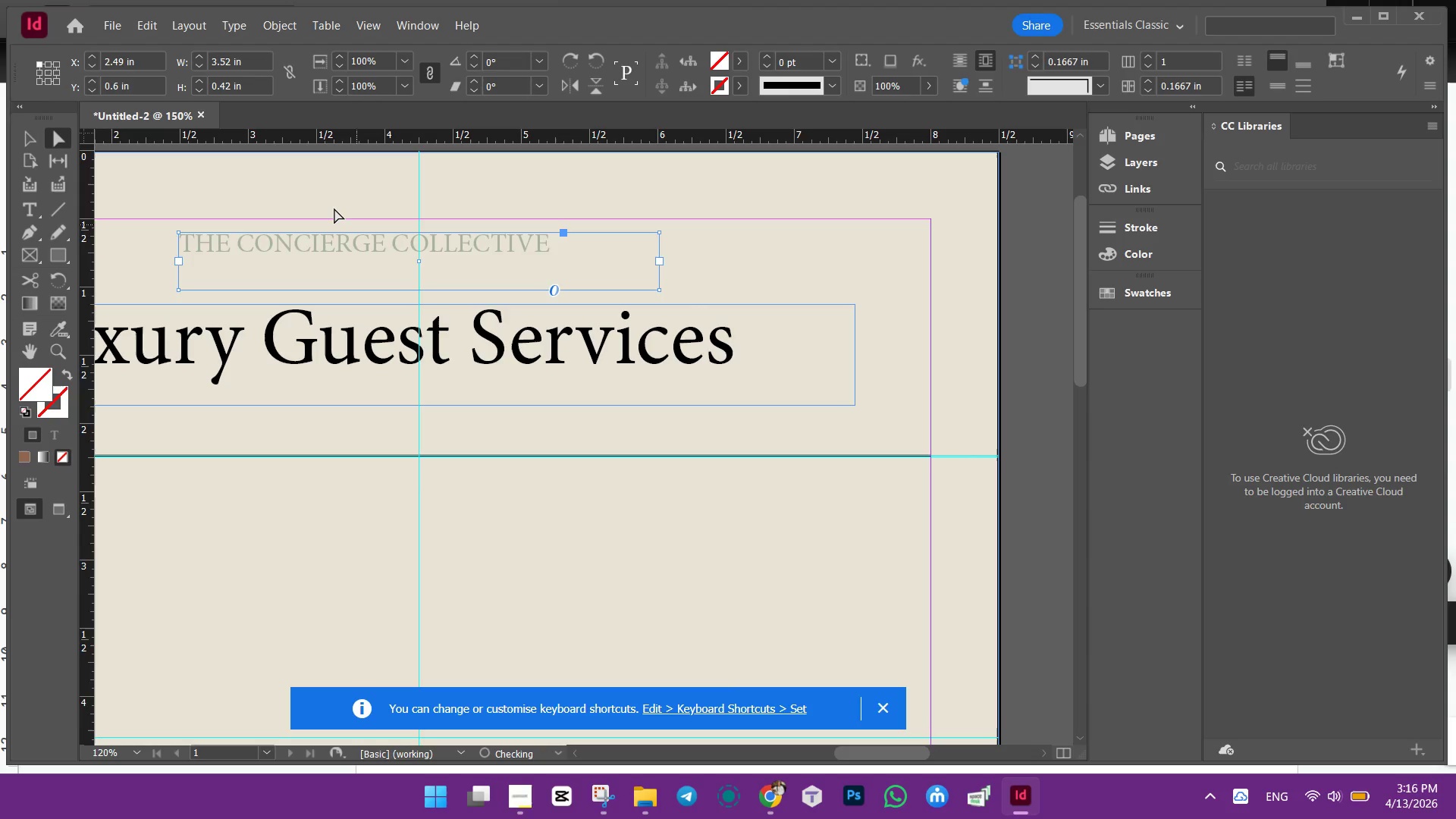 
key(Control+Z)
 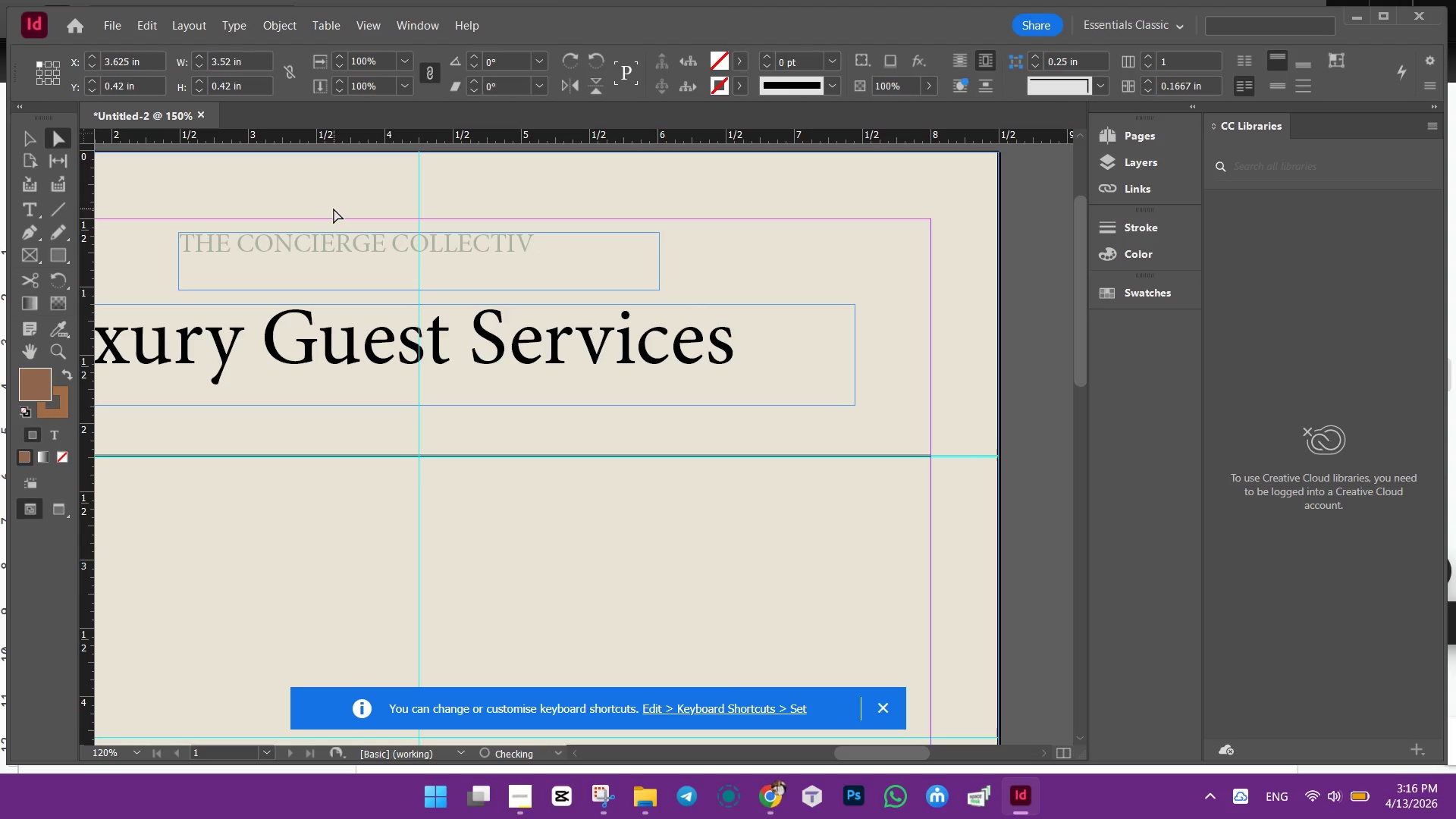 
key(Control+ControlLeft)
 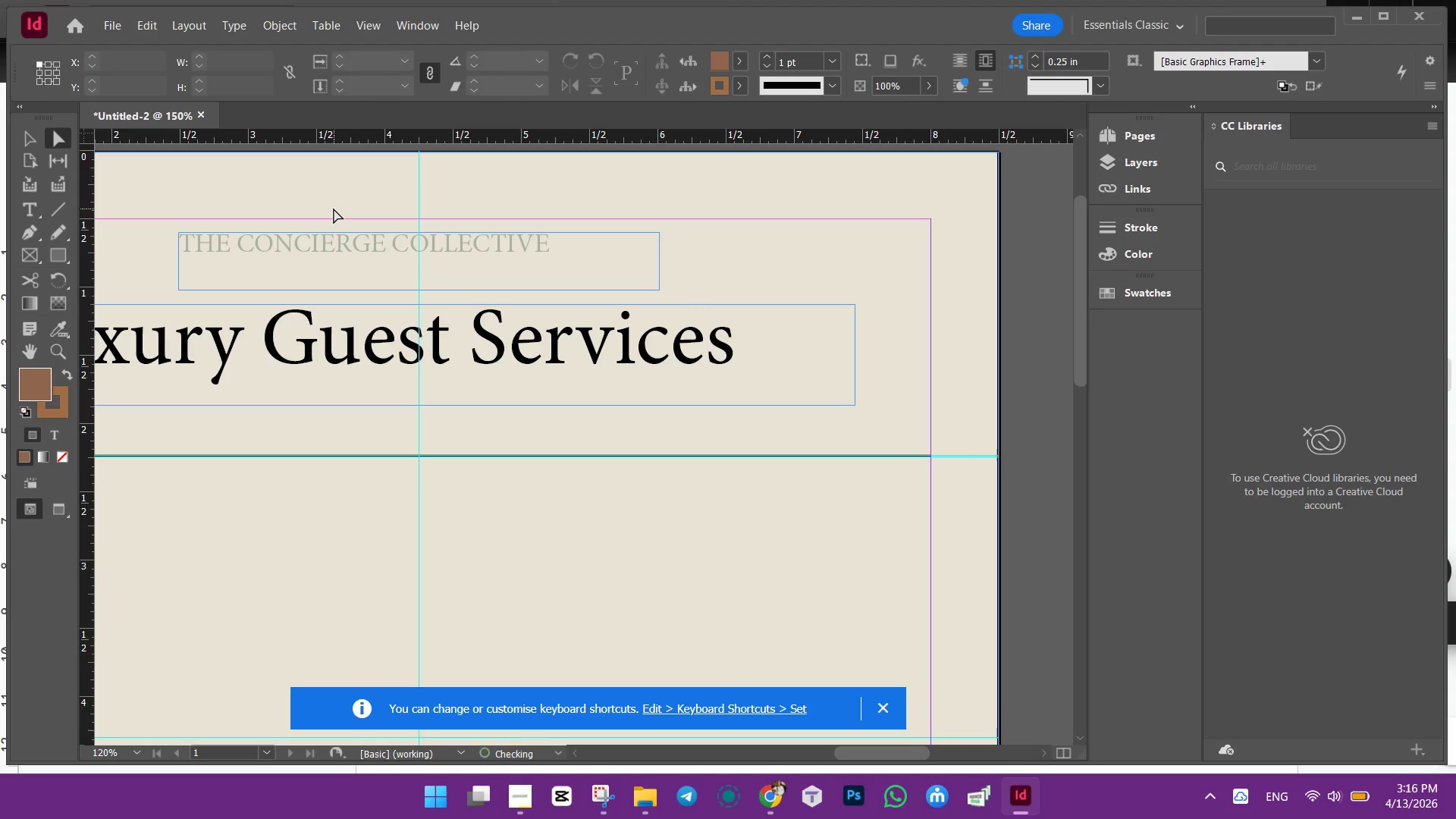 
key(Control+Z)
 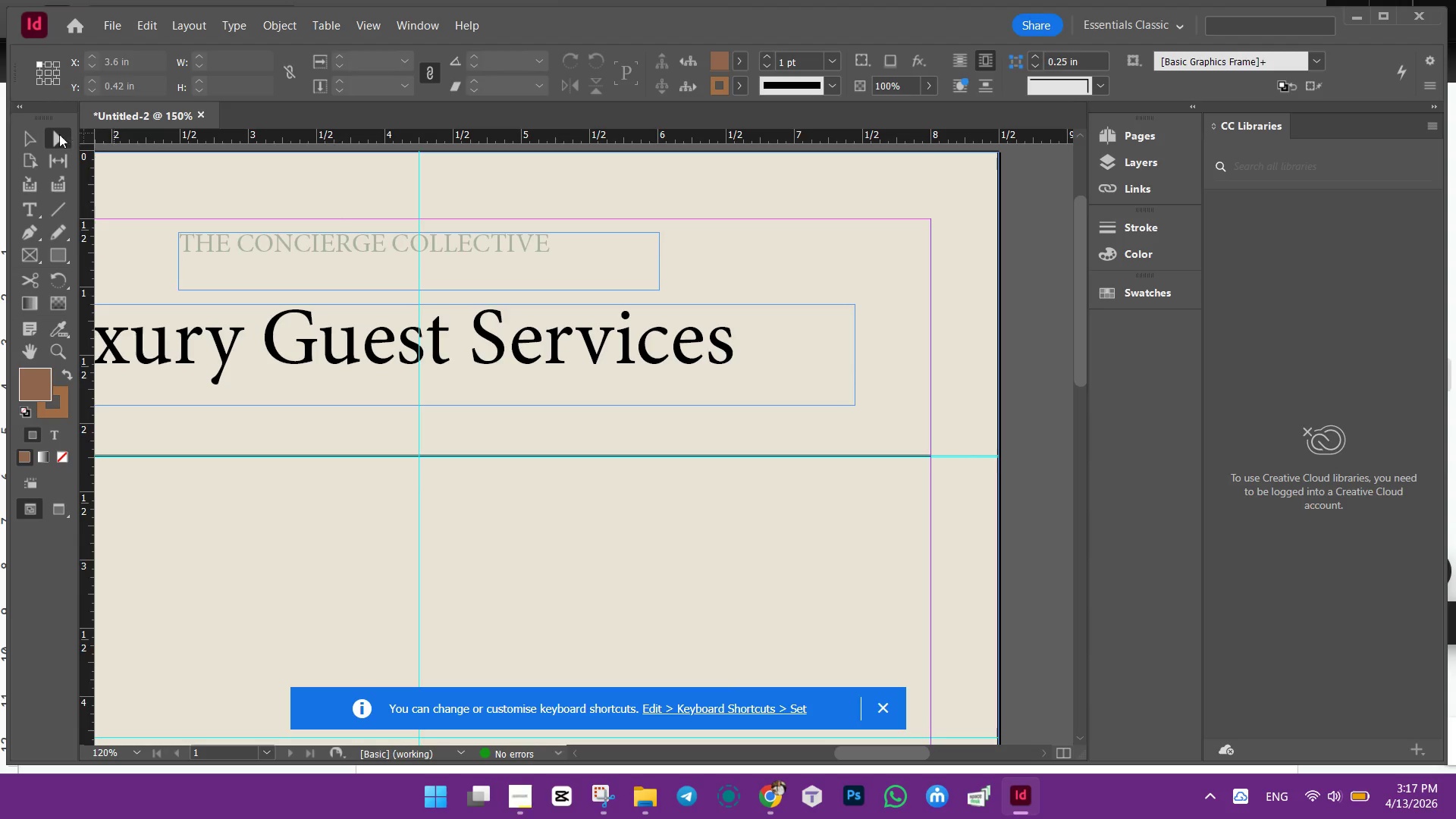 
key(Control+ControlLeft)
 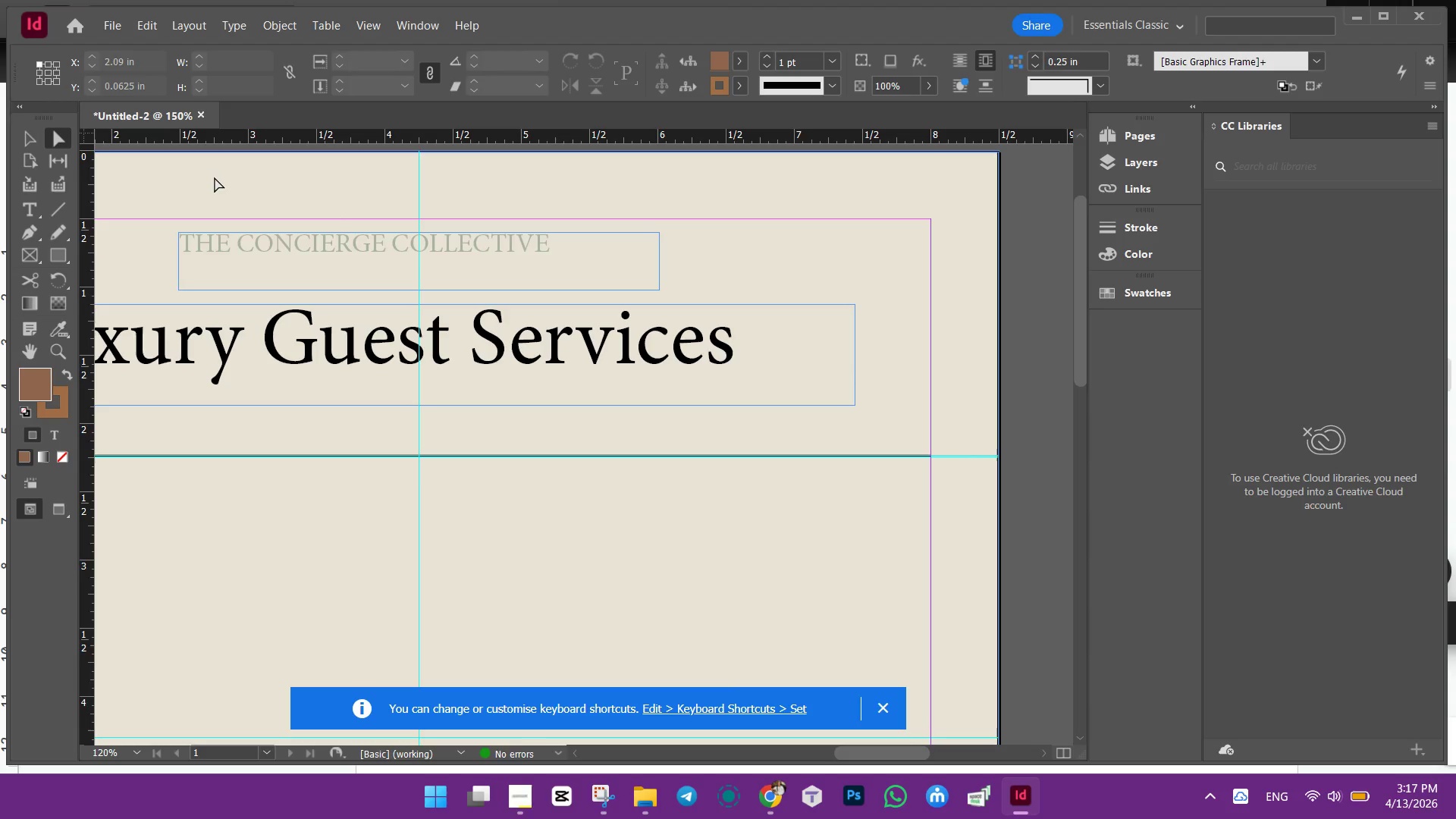 
key(Control+Z)
 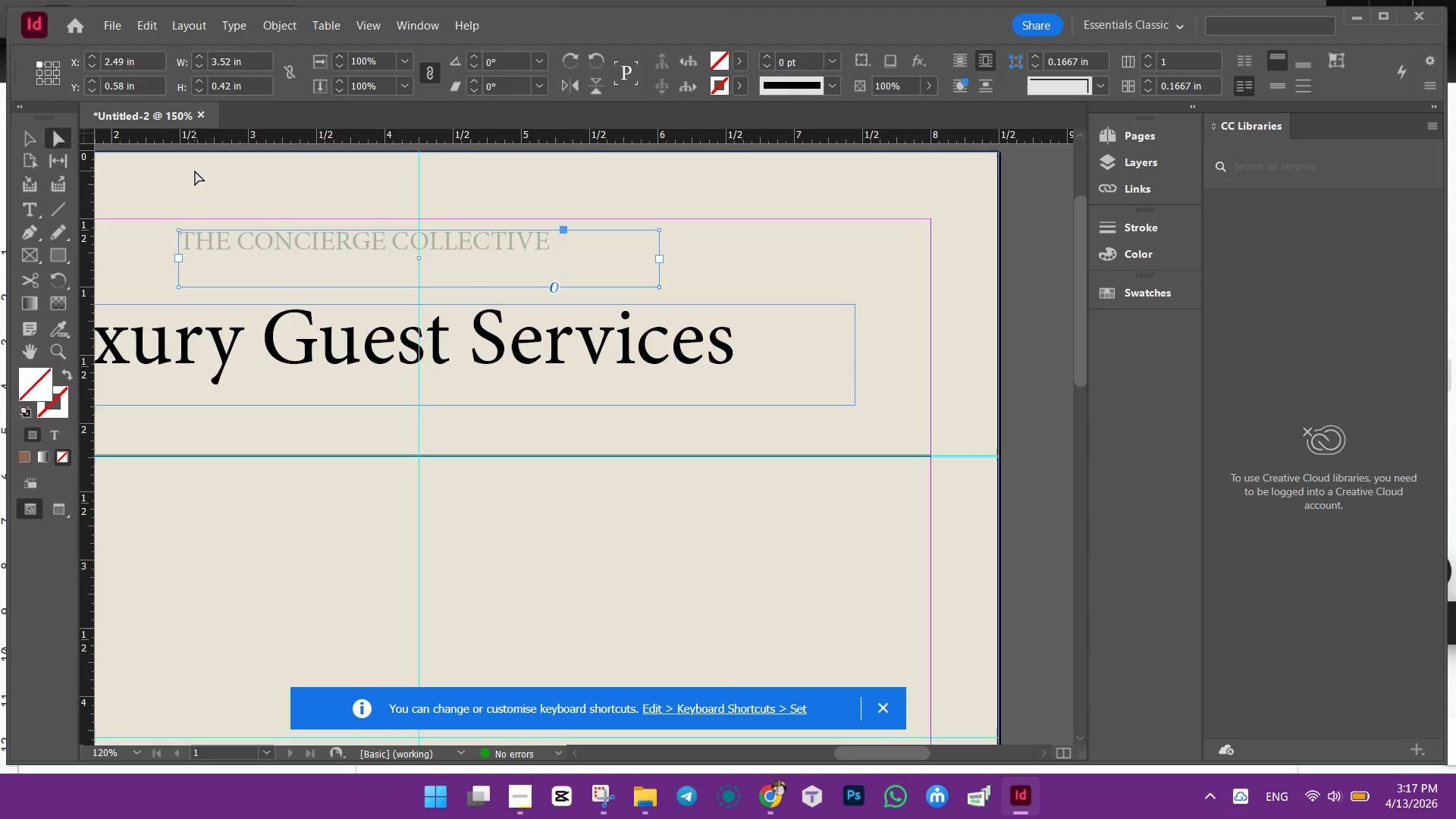 
key(Control+Z)
 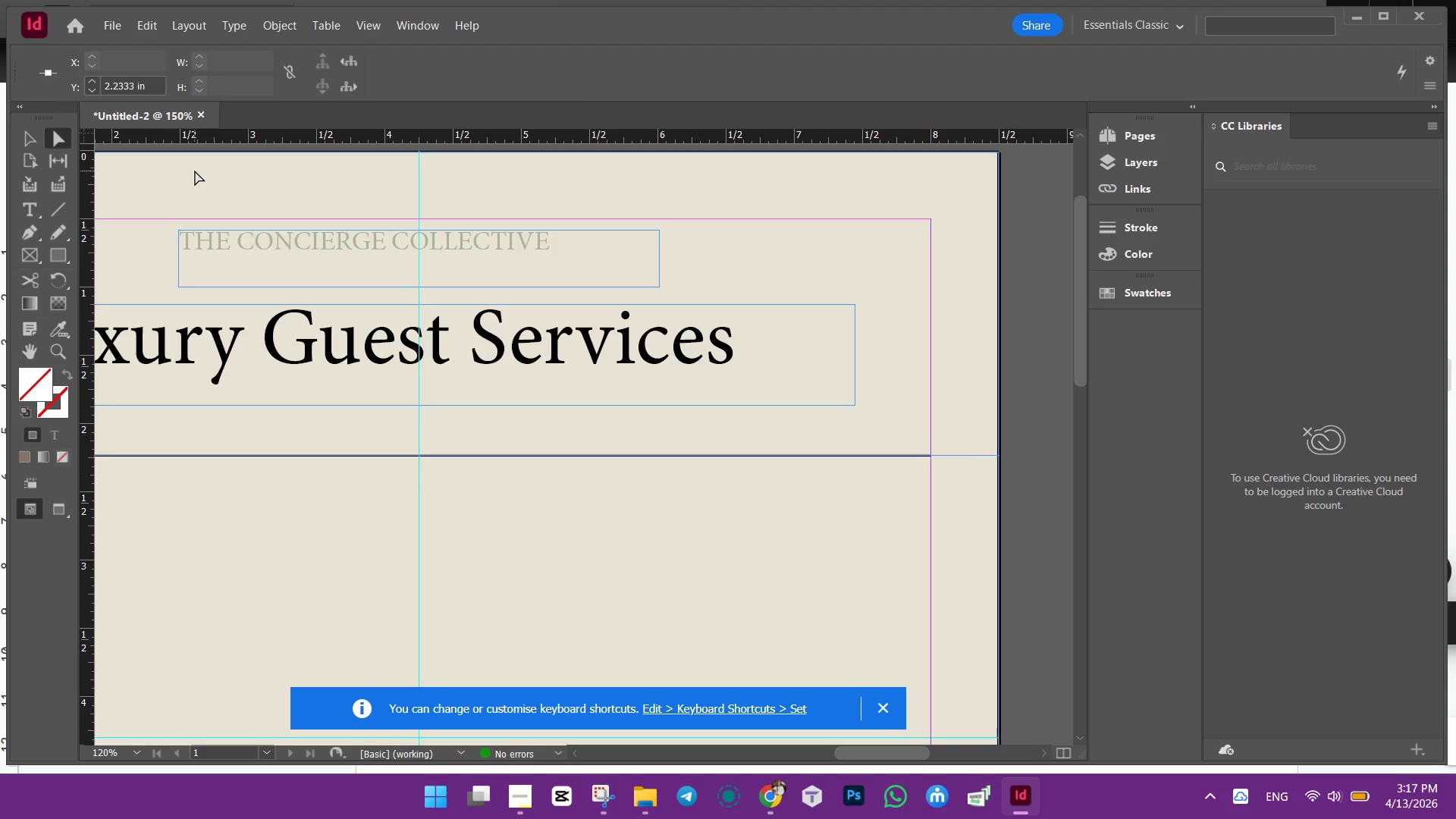 
key(Control+ControlLeft)
 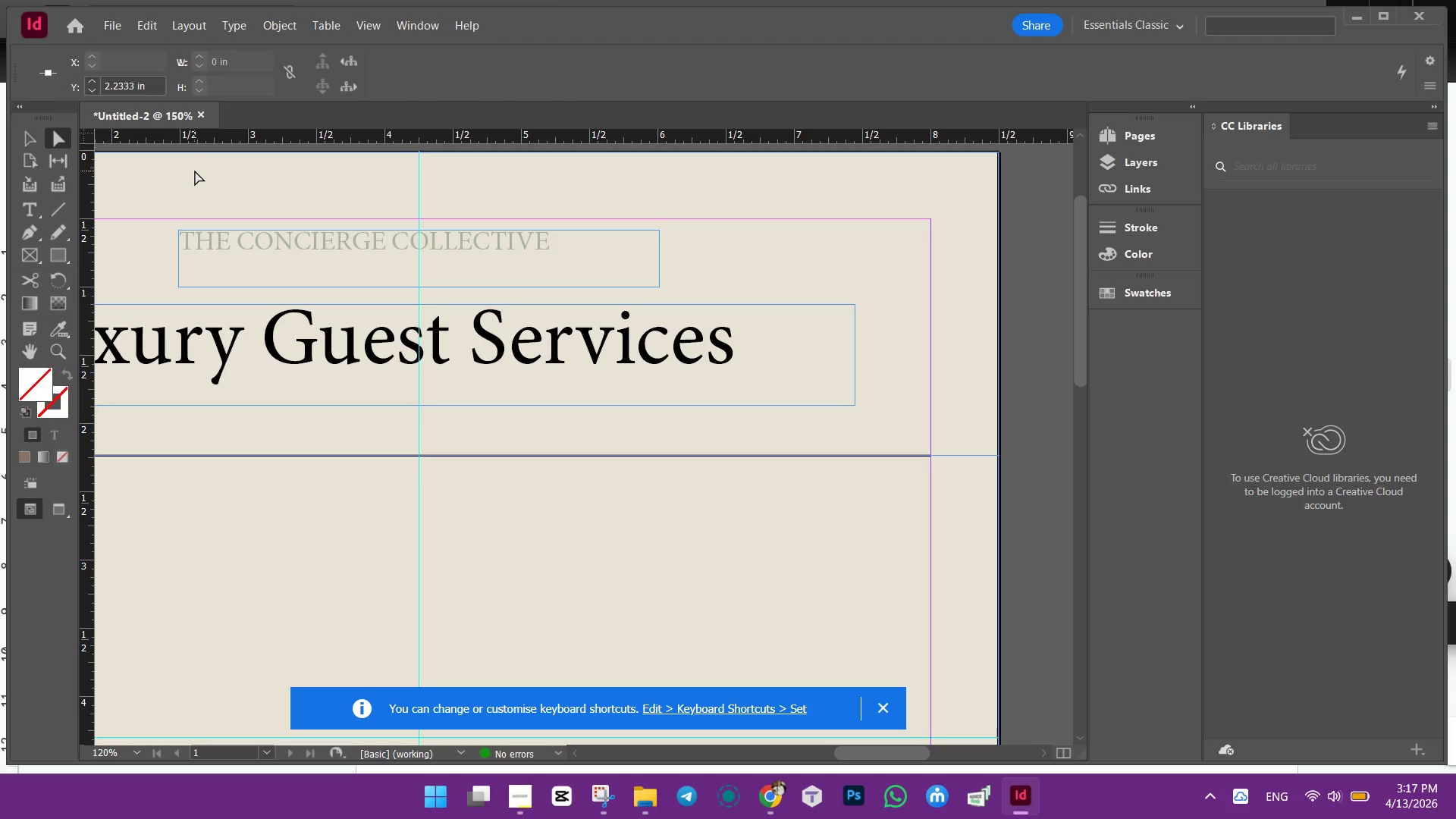 
key(Control+Z)
 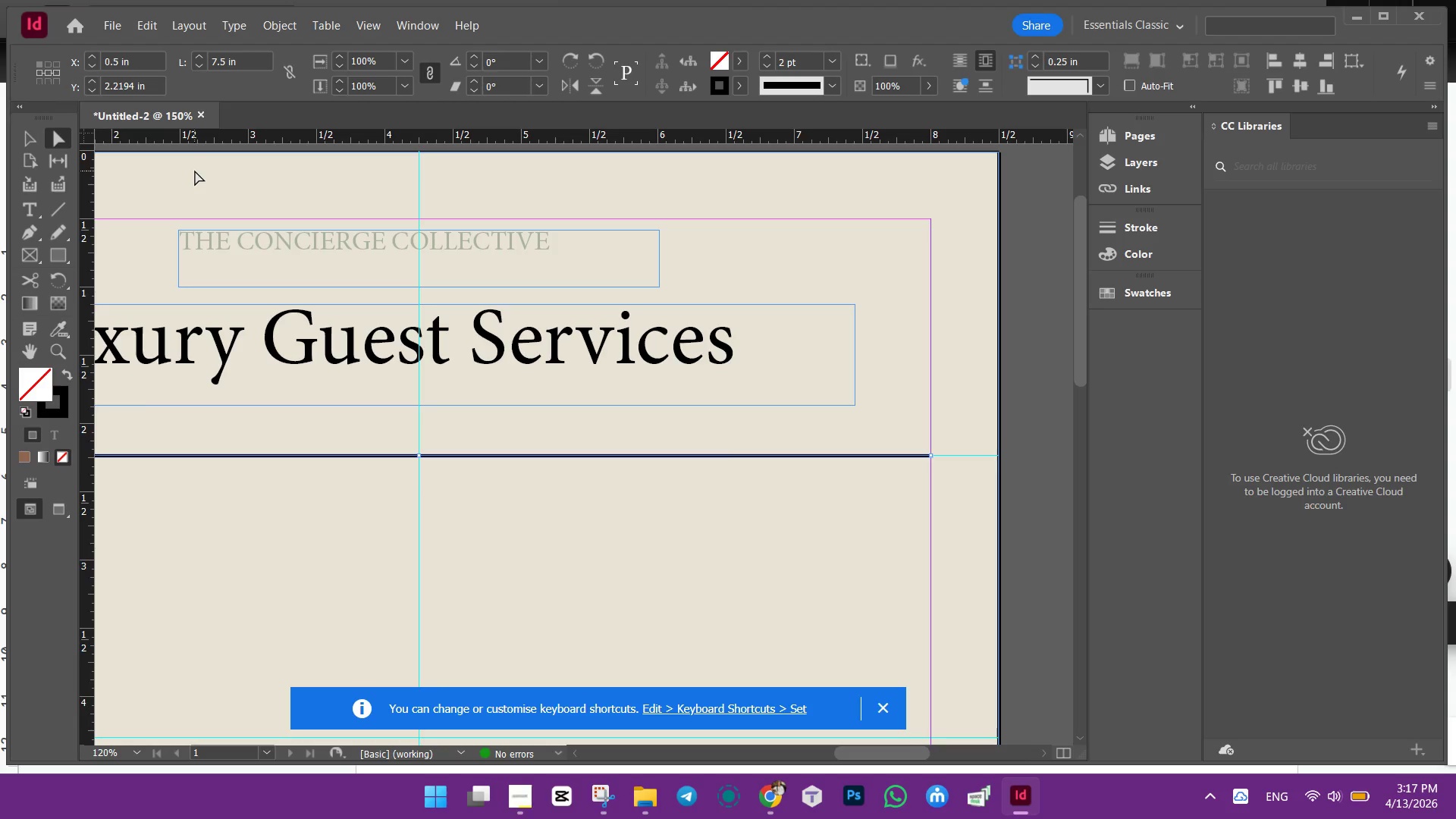 
key(Control+ControlLeft)
 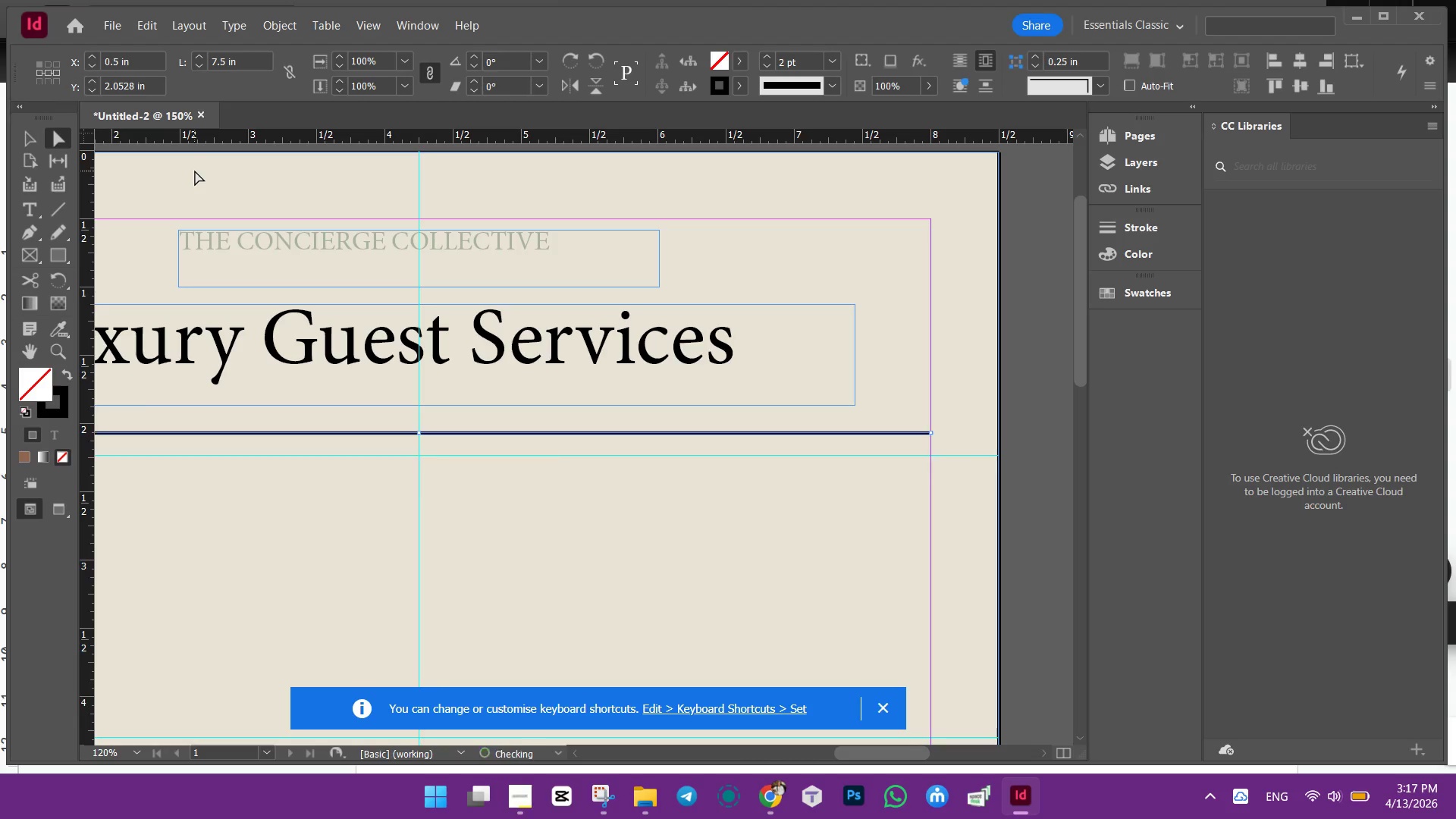 
key(Control+Z)
 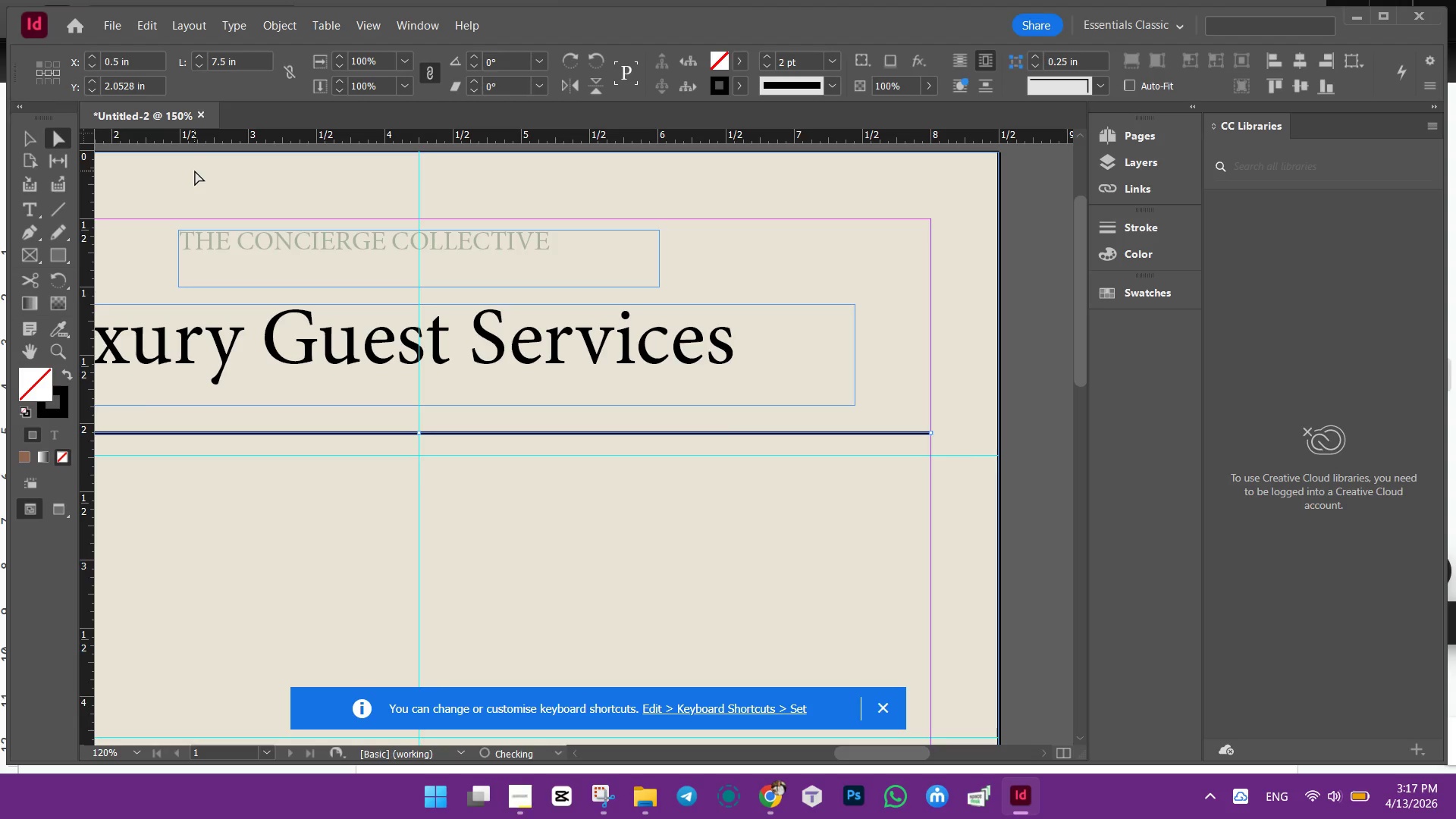 
key(Control+ControlLeft)
 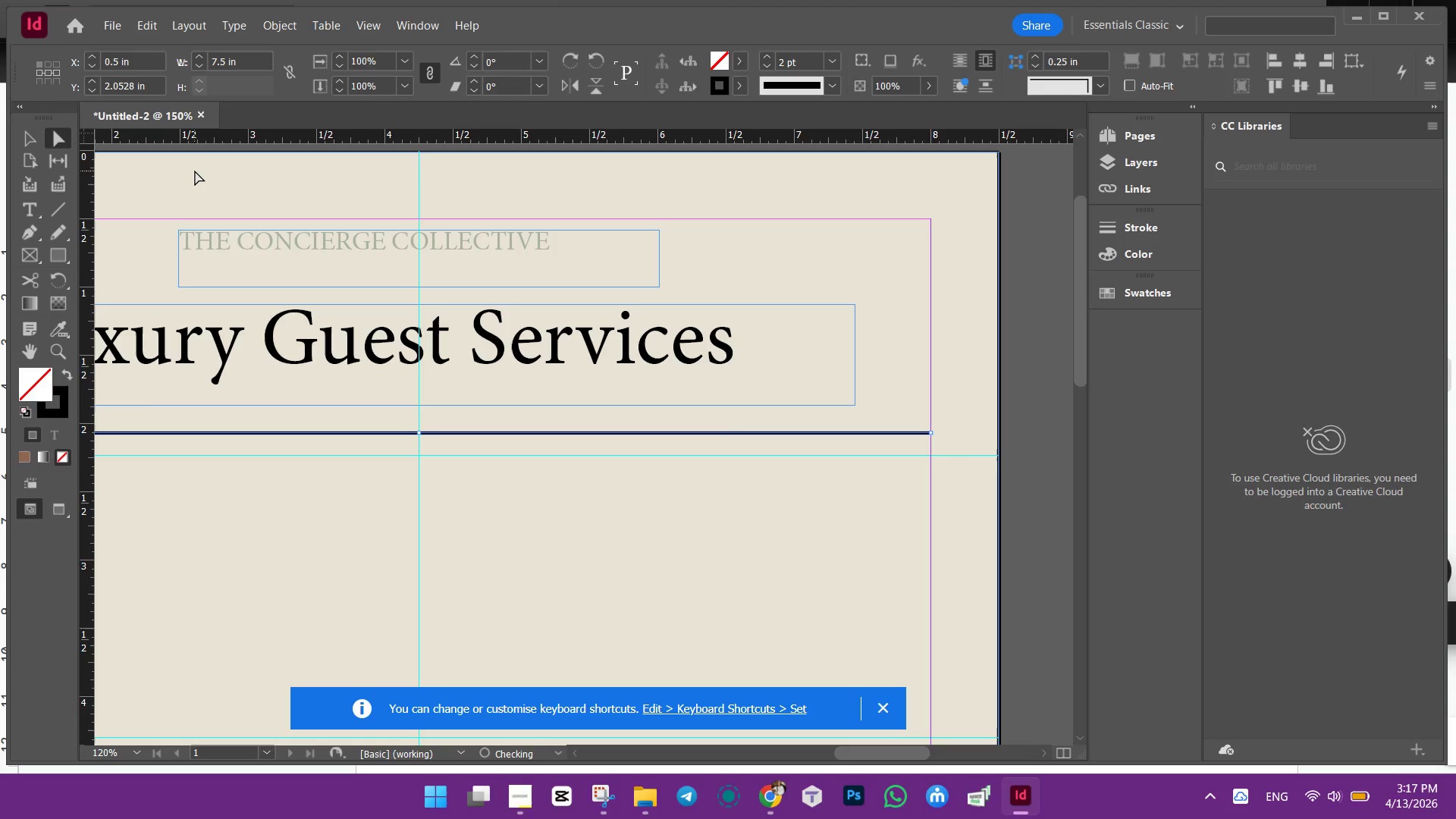 
key(Control+Z)
 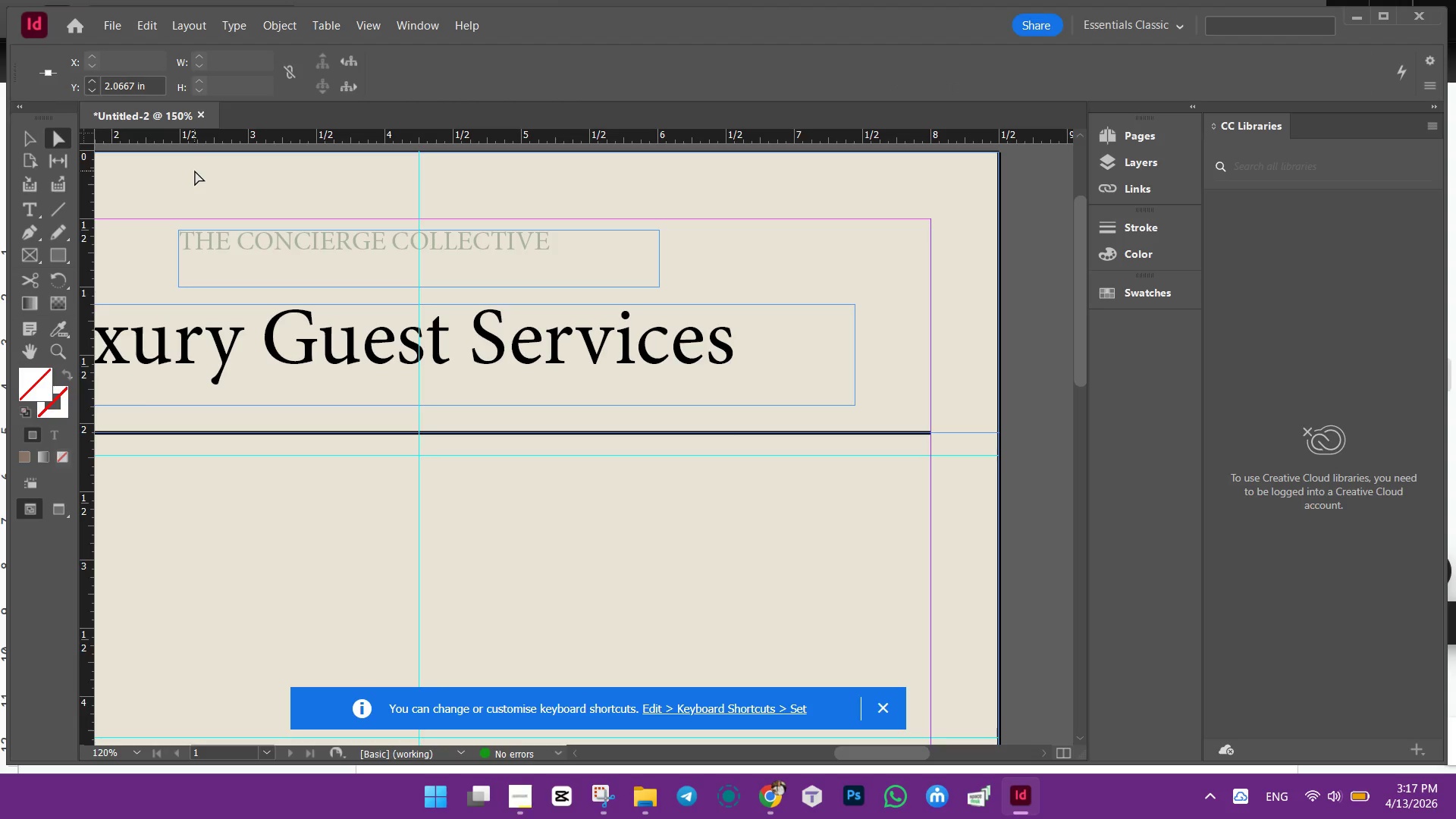 
key(Control+ControlLeft)
 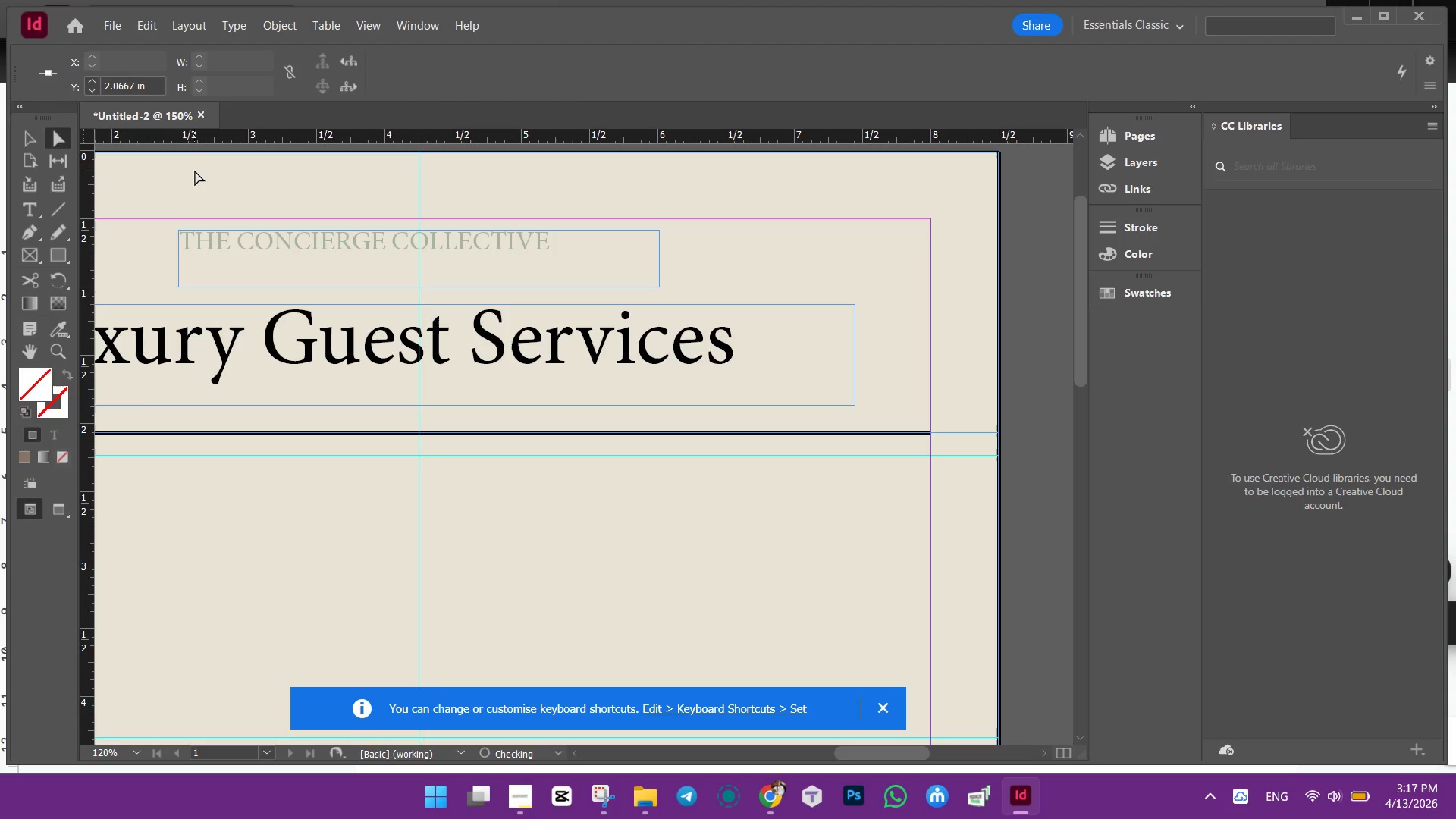 
key(Control+Z)
 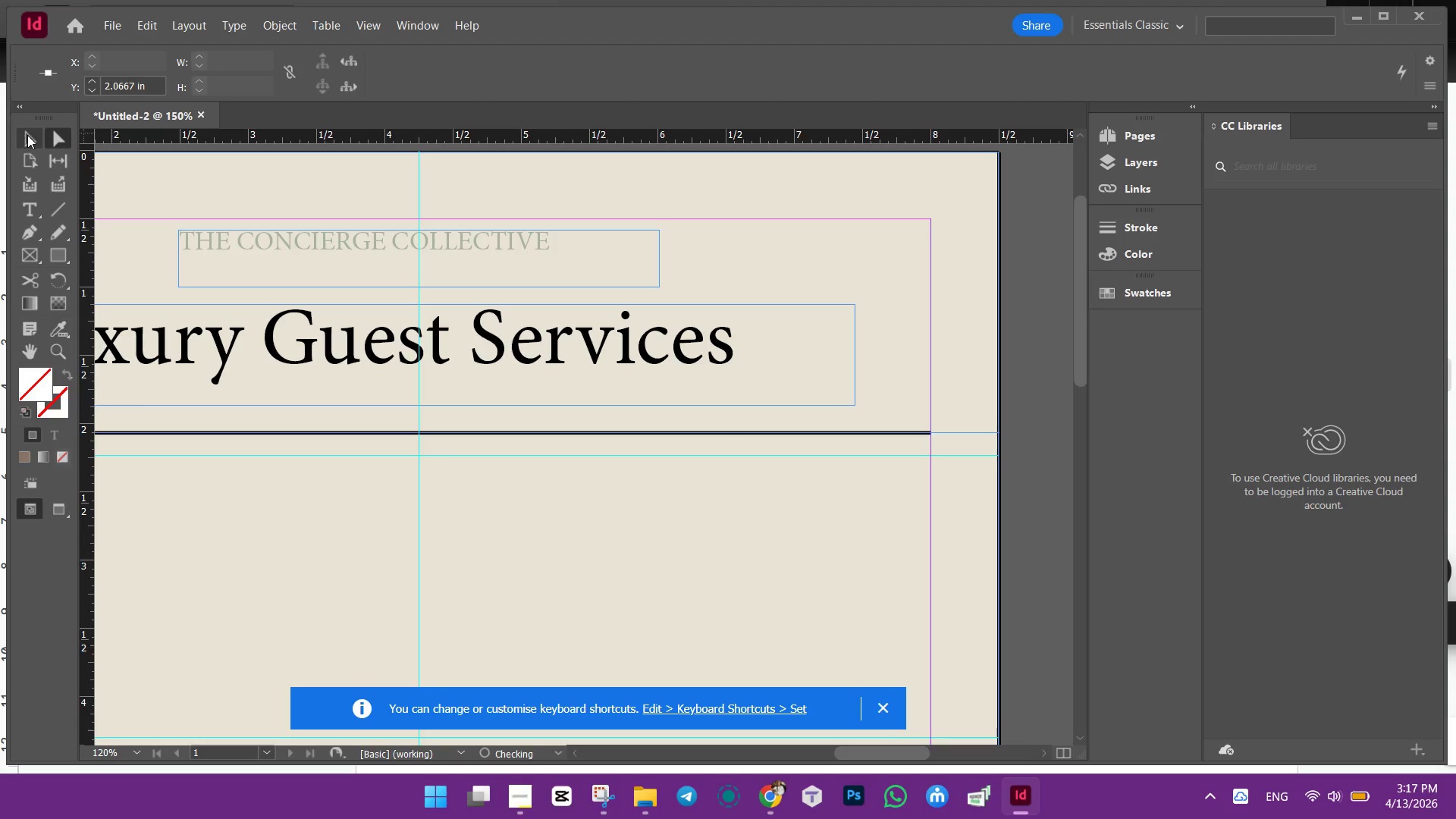 
left_click([24, 137])
 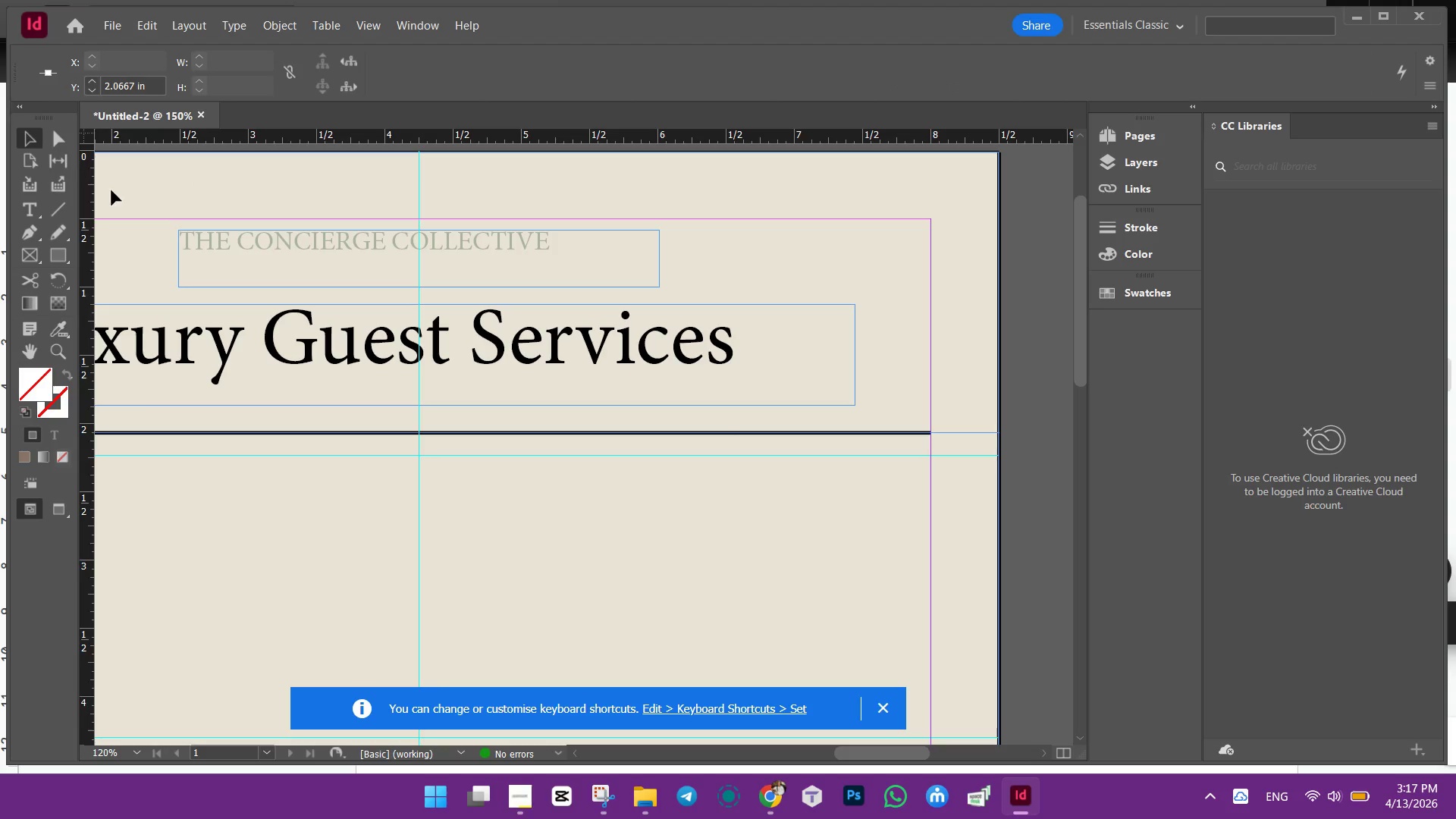 
key(Control+ControlLeft)
 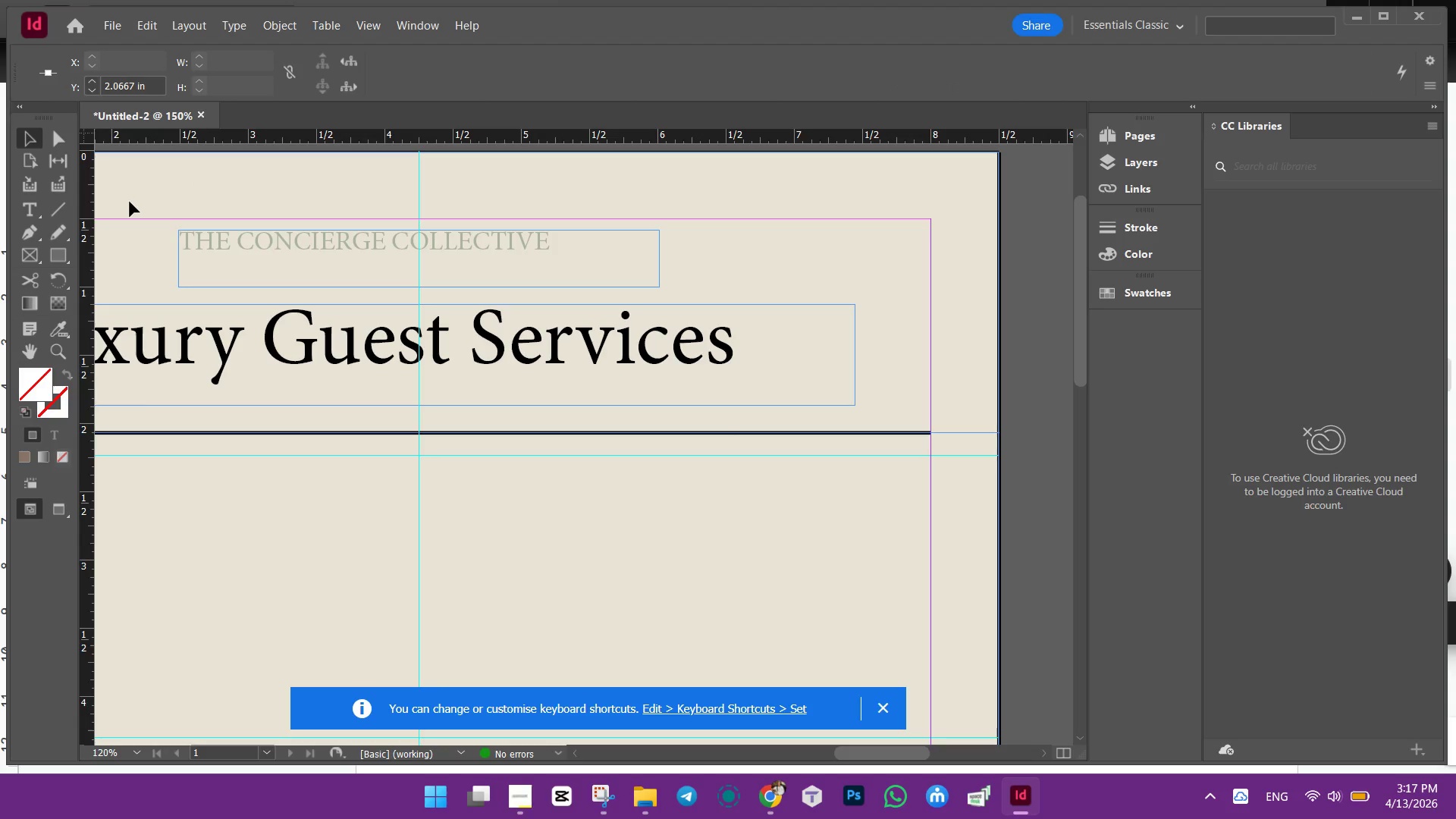 
key(Control+Z)
 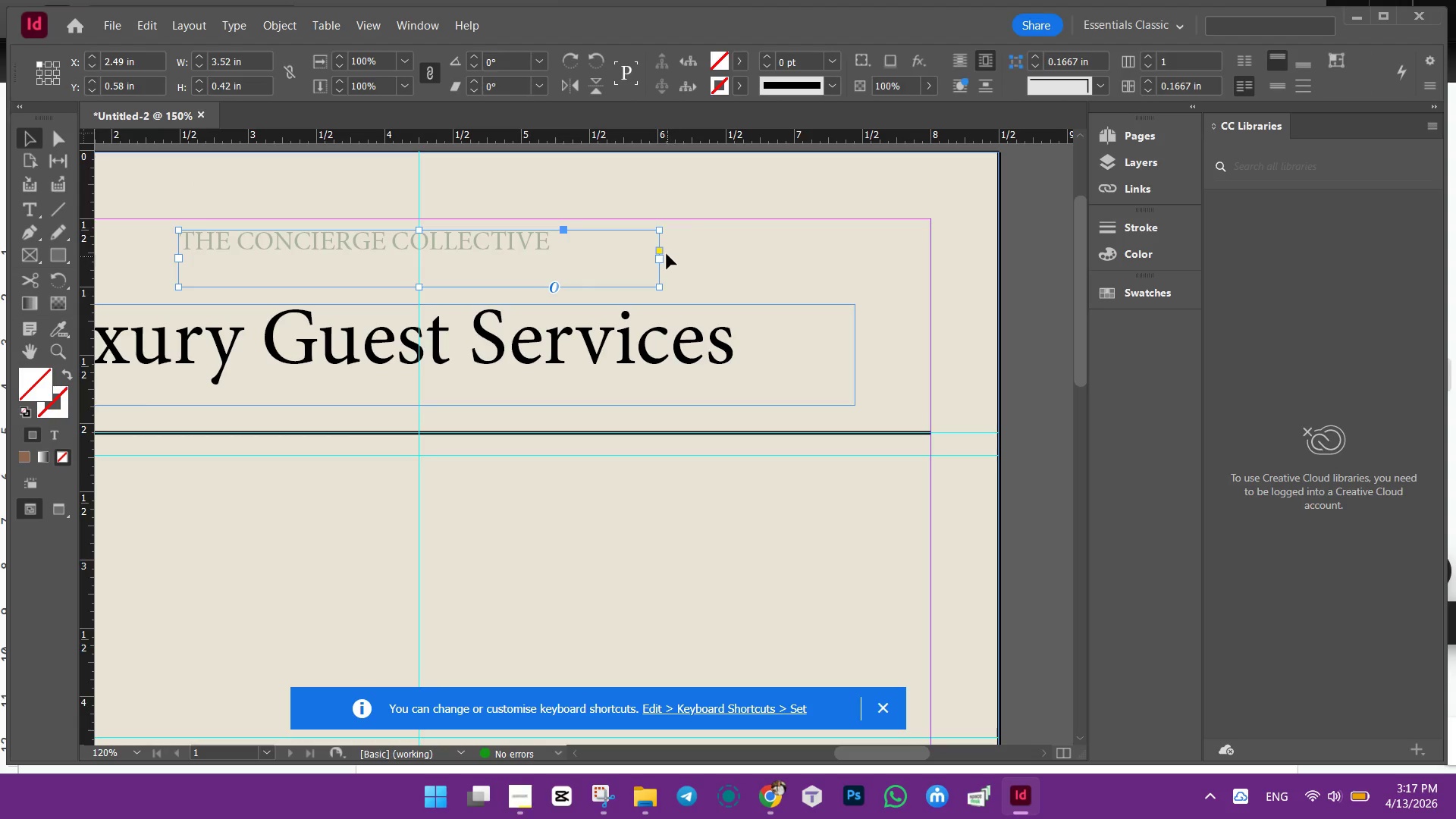 
left_click_drag(start_coordinate=[661, 261], to_coordinate=[554, 266])
 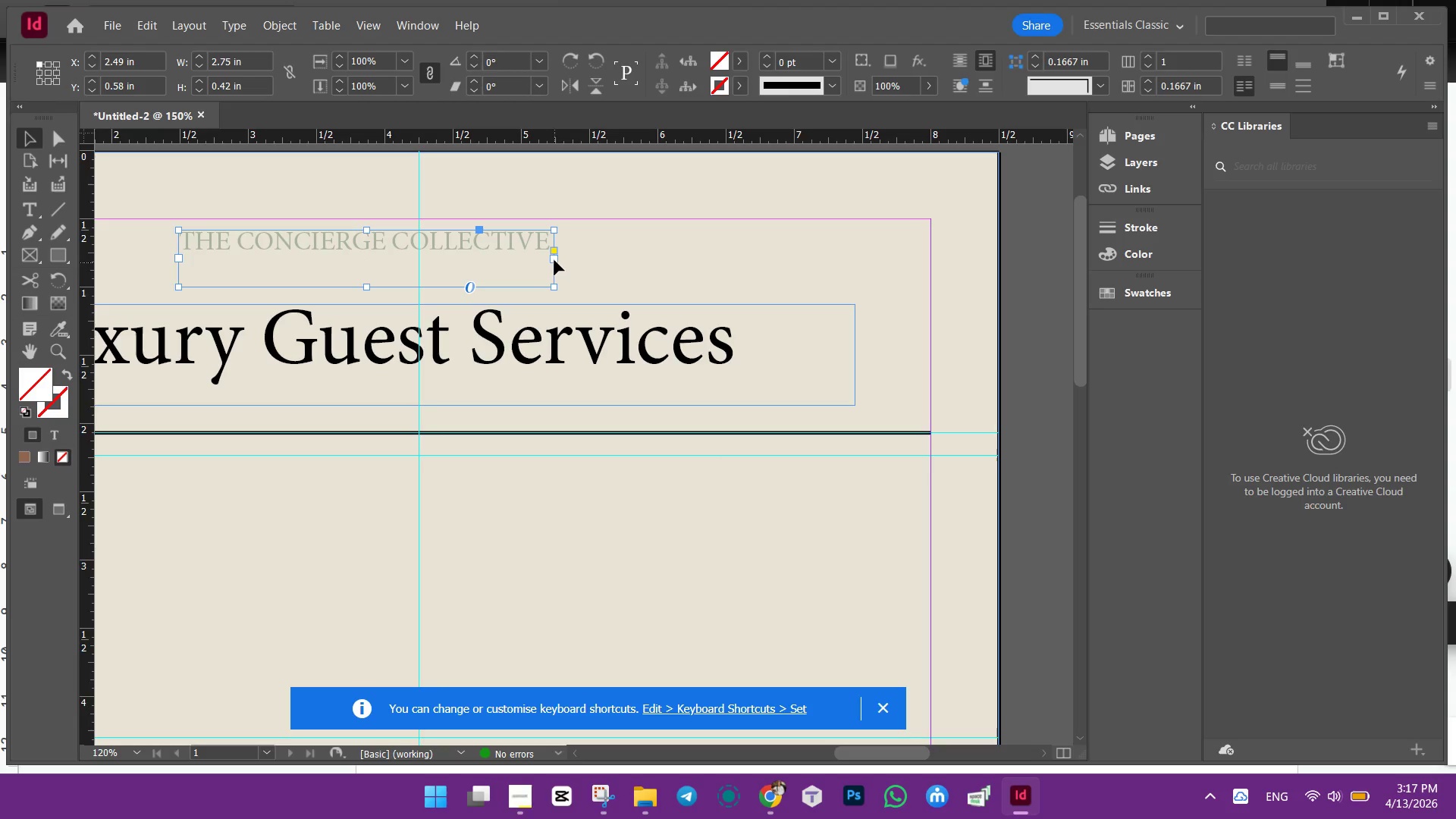 
left_click_drag(start_coordinate=[498, 241], to_coordinate=[550, 244])
 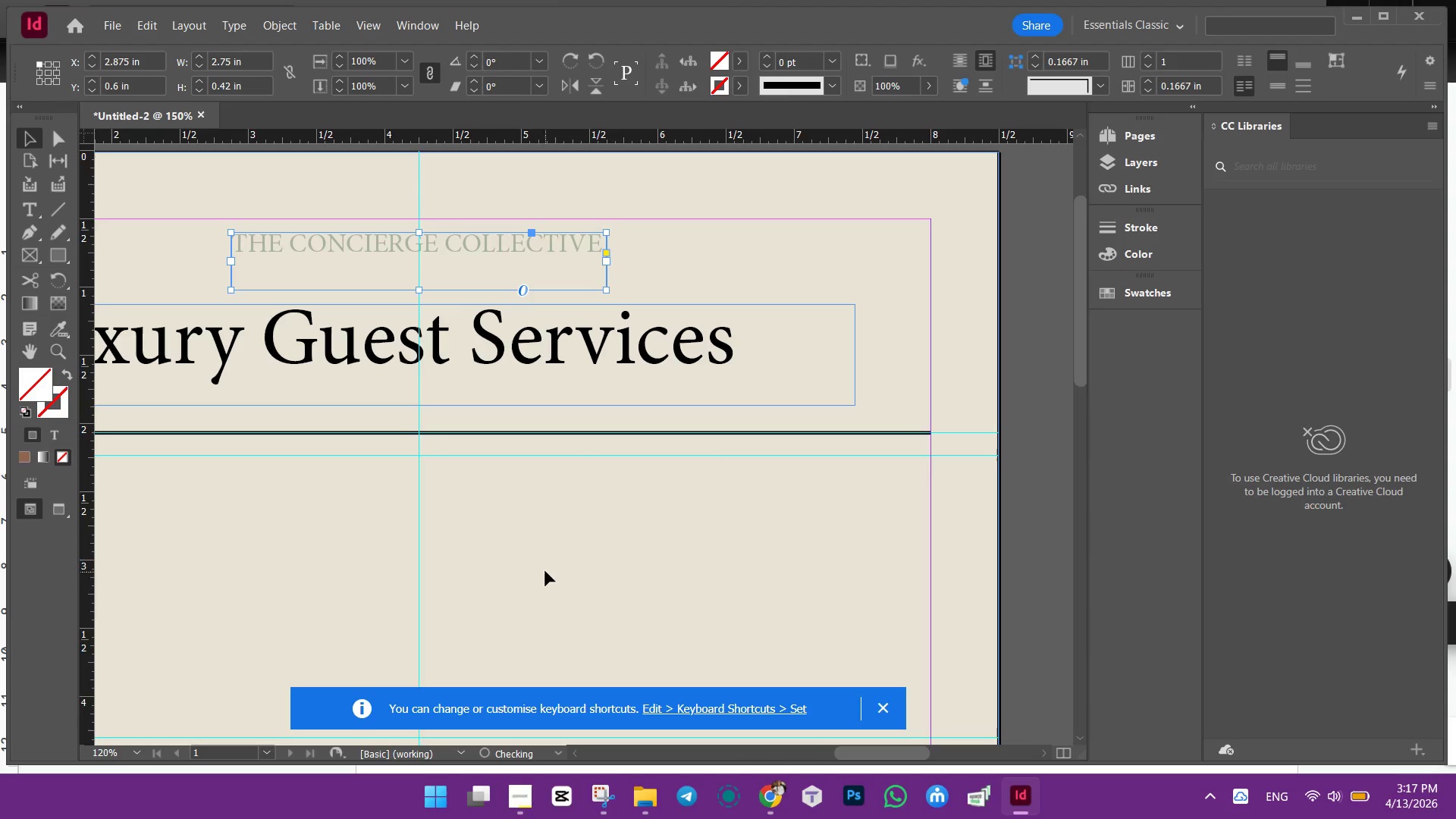 
left_click([546, 571])
 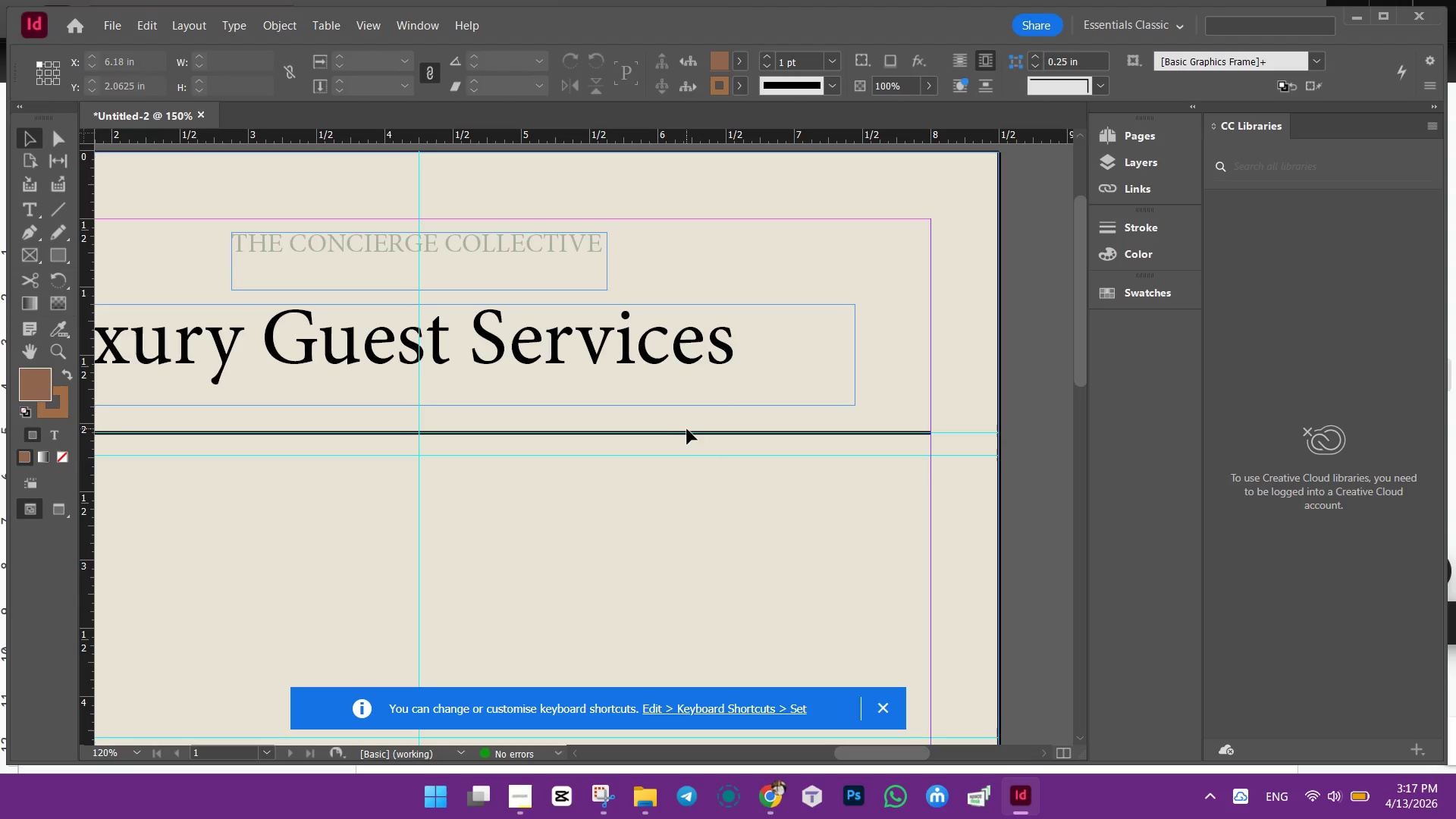 
left_click([684, 435])
 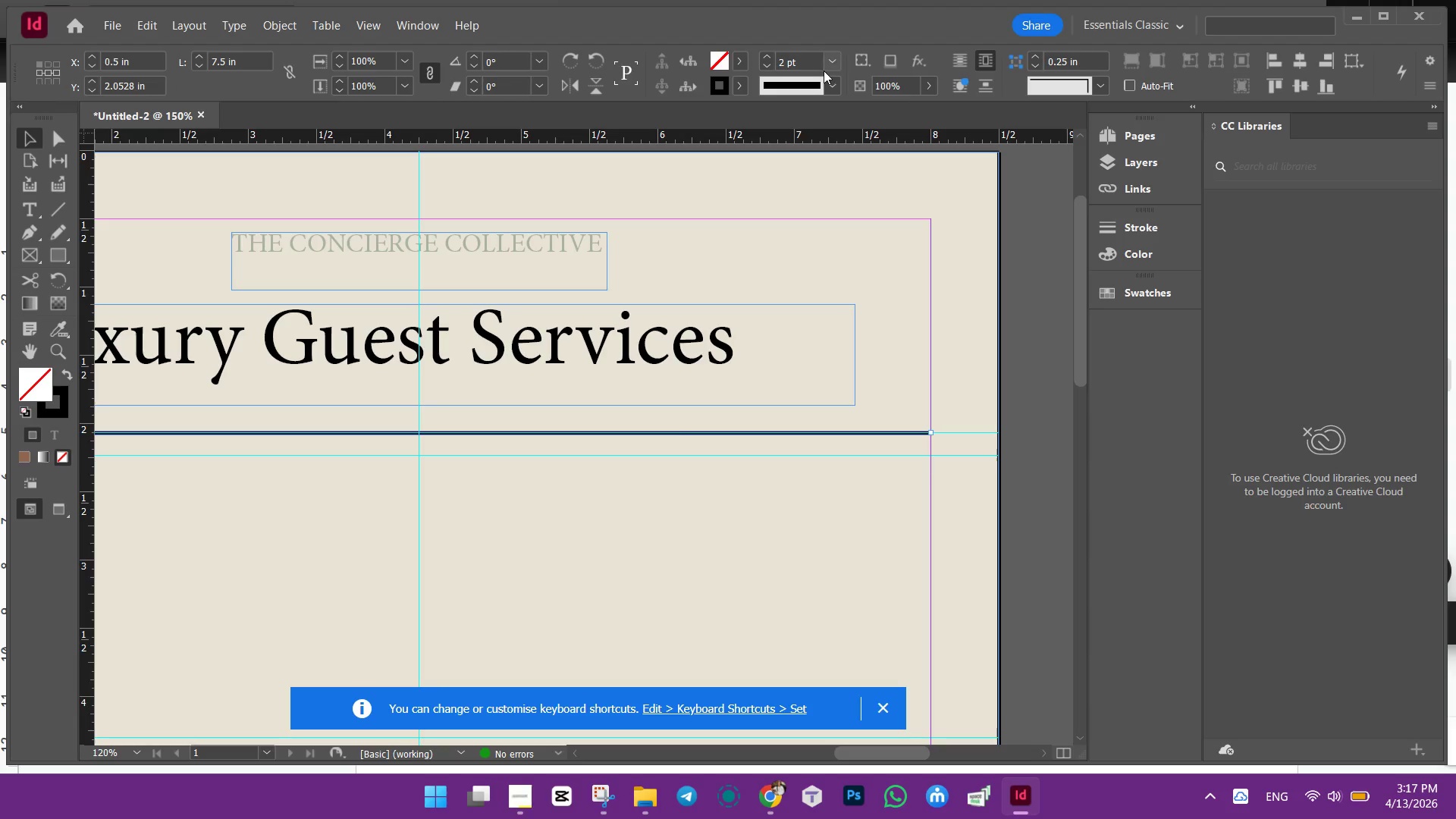 
left_click([812, 81])
 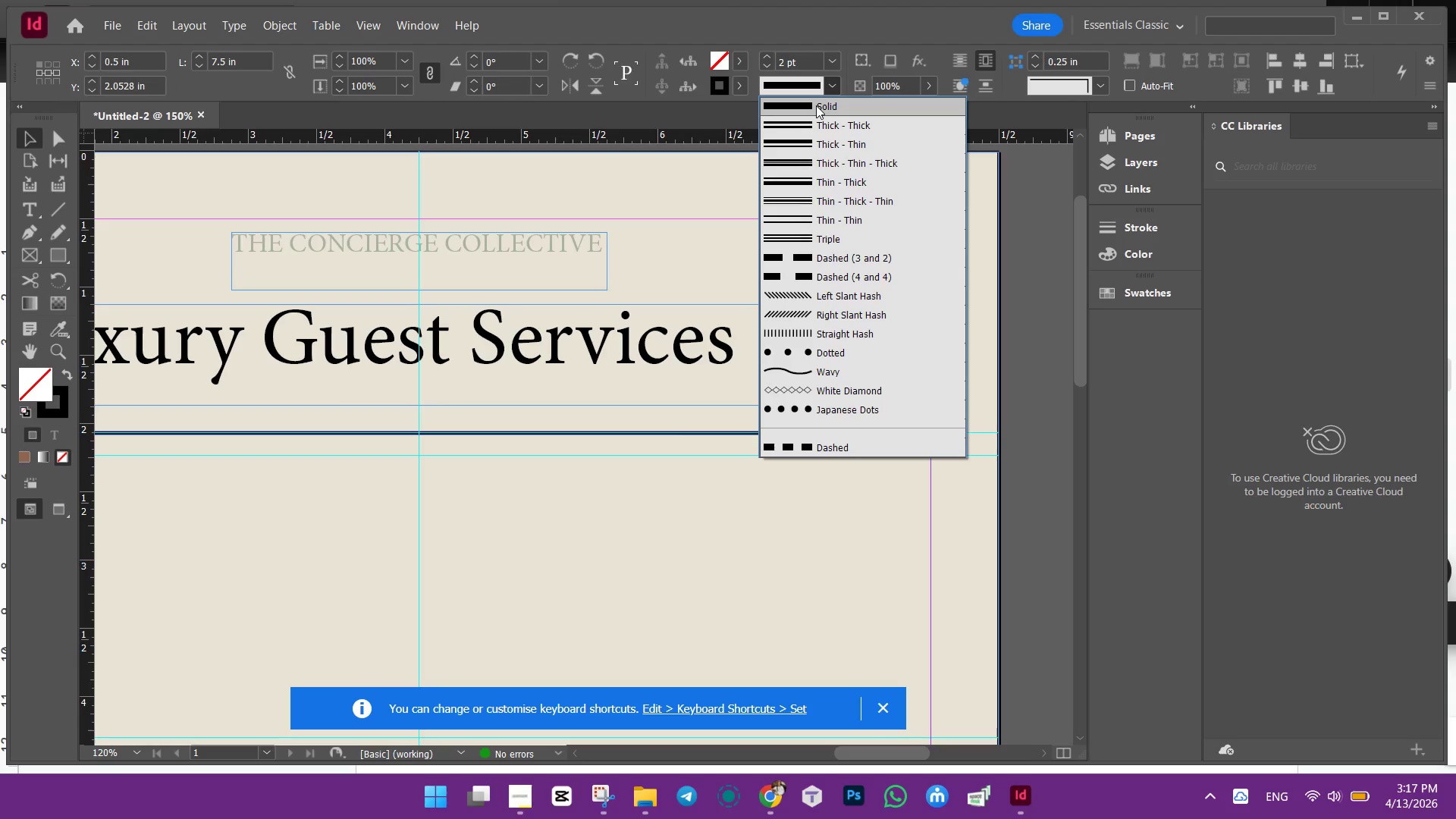 
left_click([816, 105])
 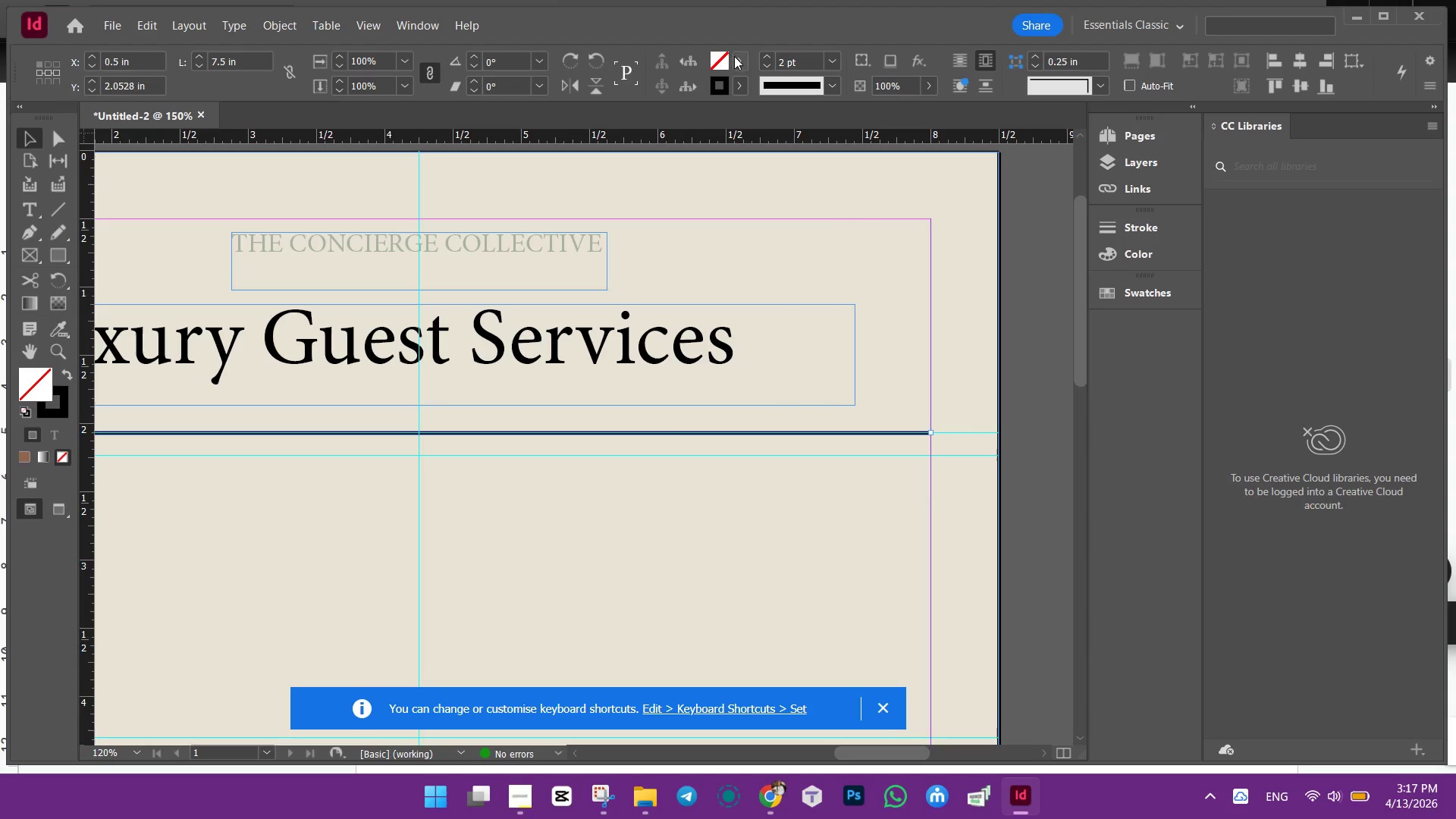 
left_click([737, 58])
 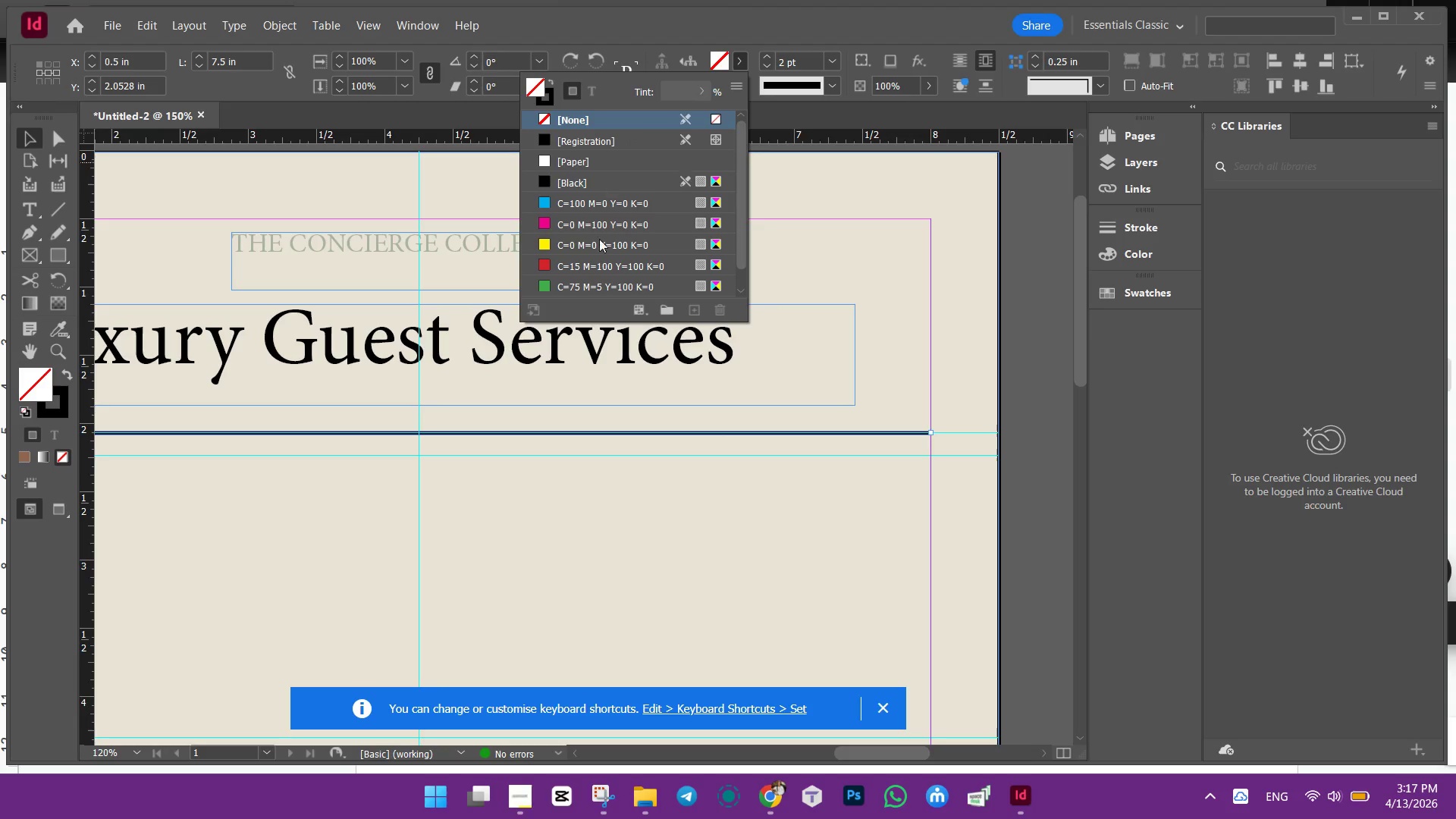 
wait(7.06)
 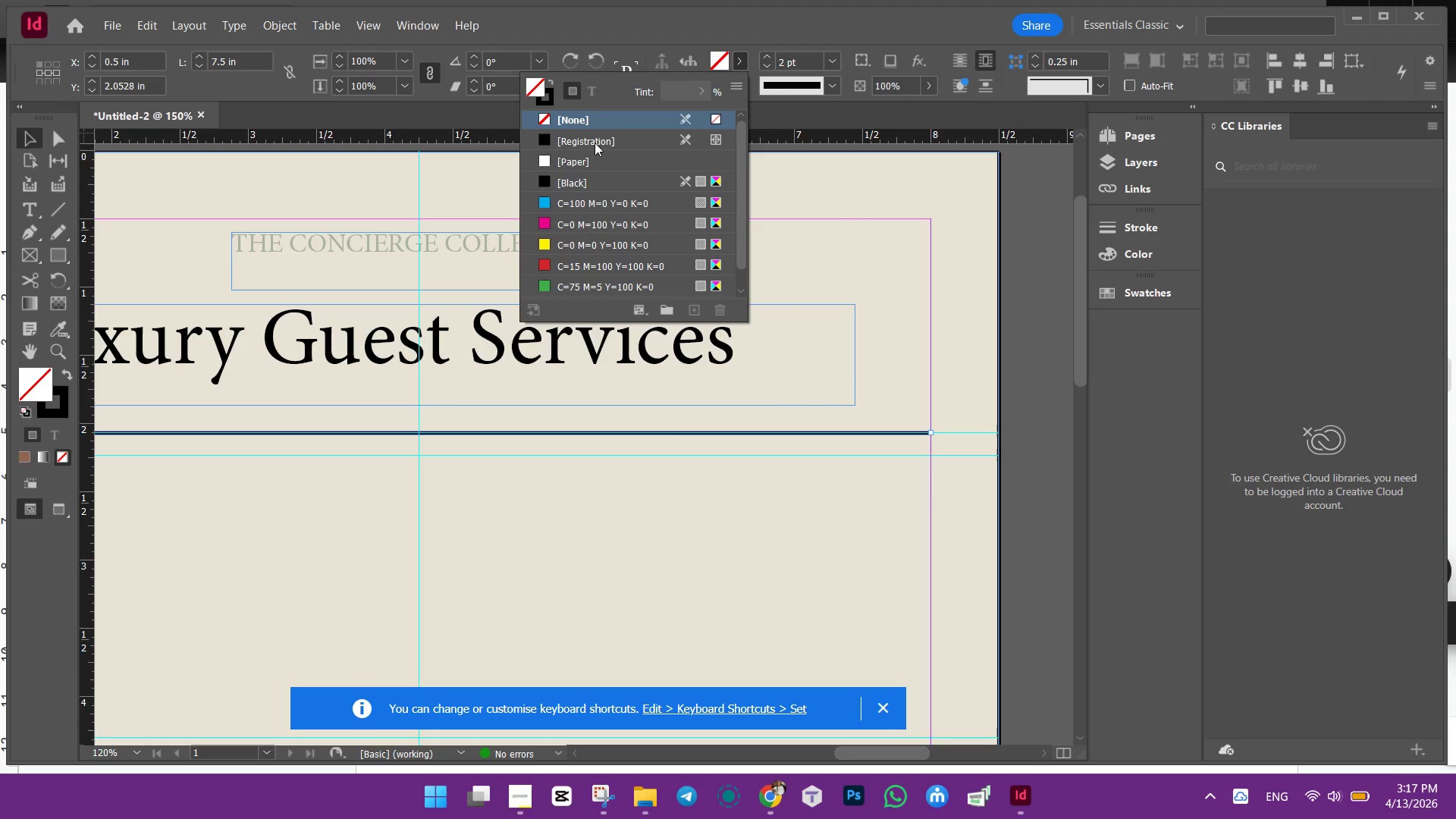 
mouse_move([585, 209])
 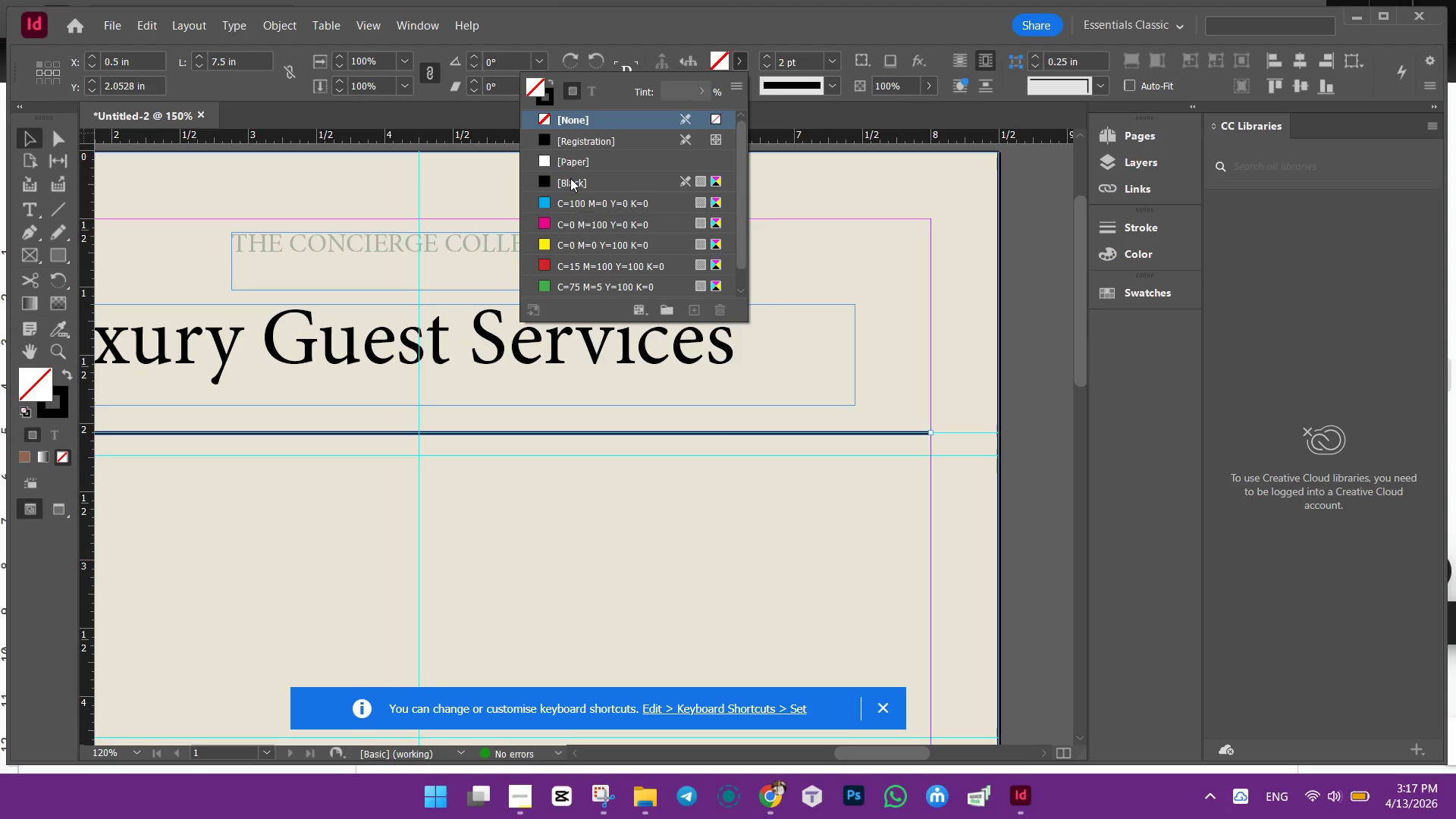 
left_click([570, 181])
 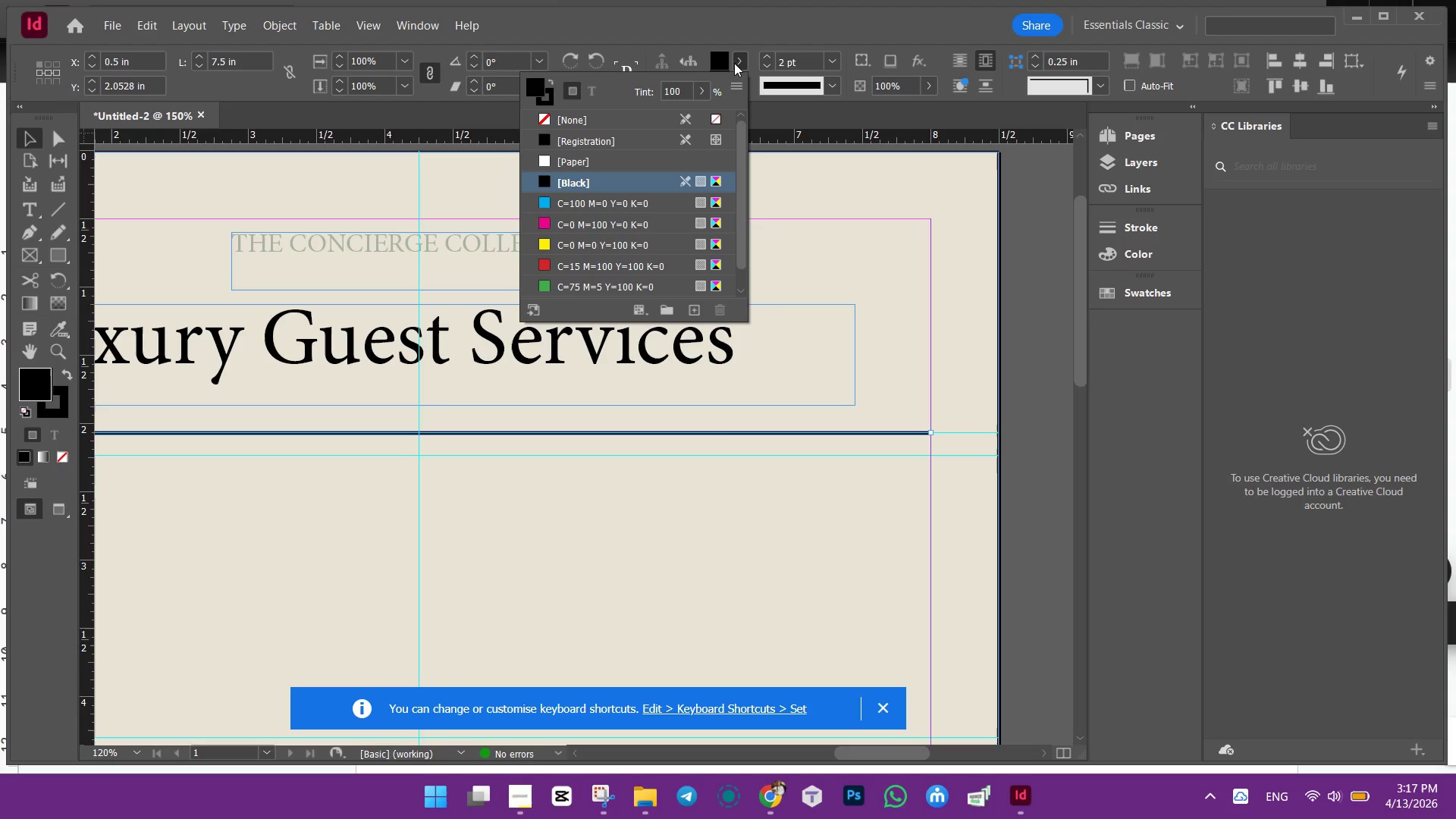 
left_click([740, 58])
 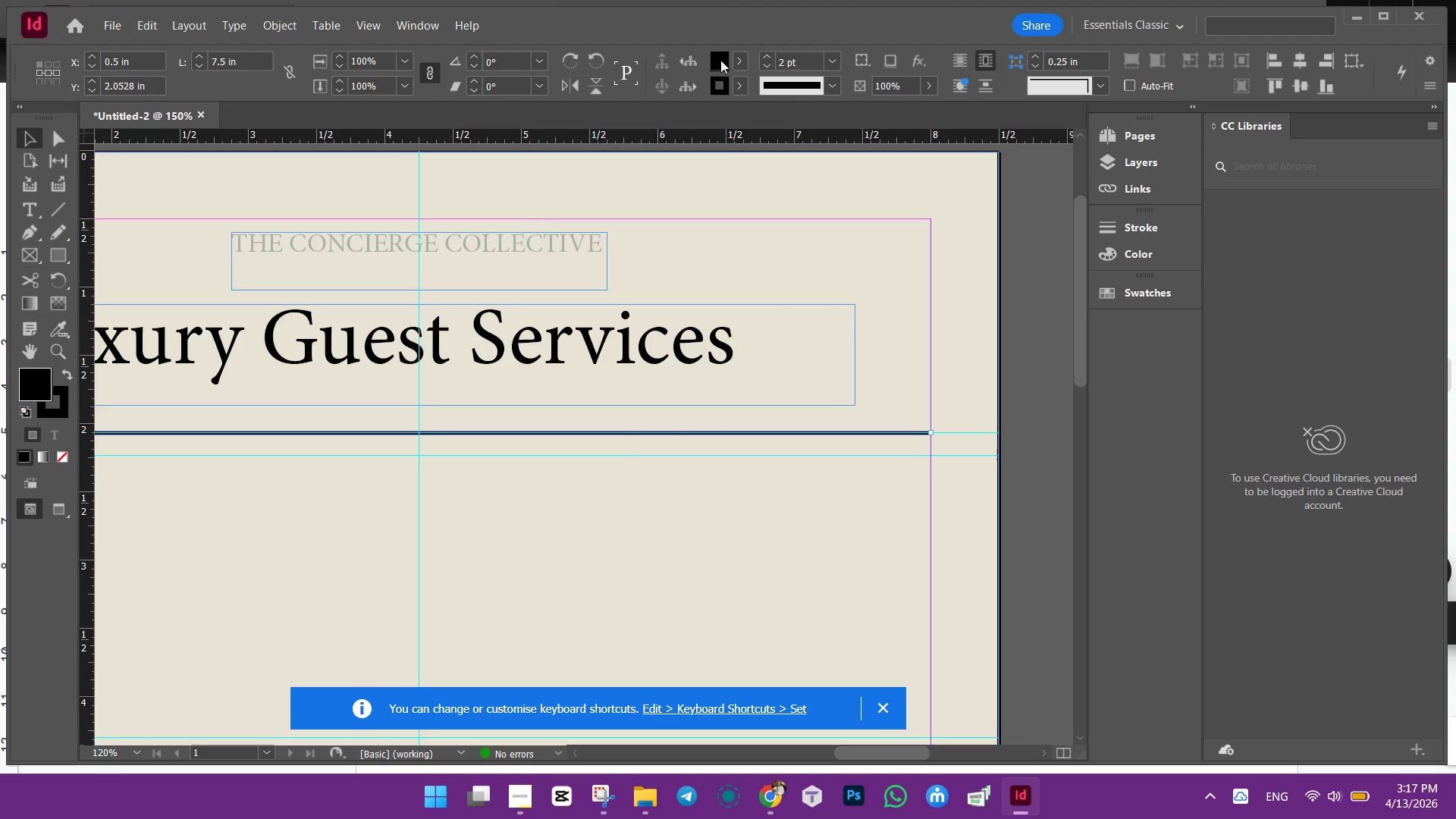 
double_click([720, 60])
 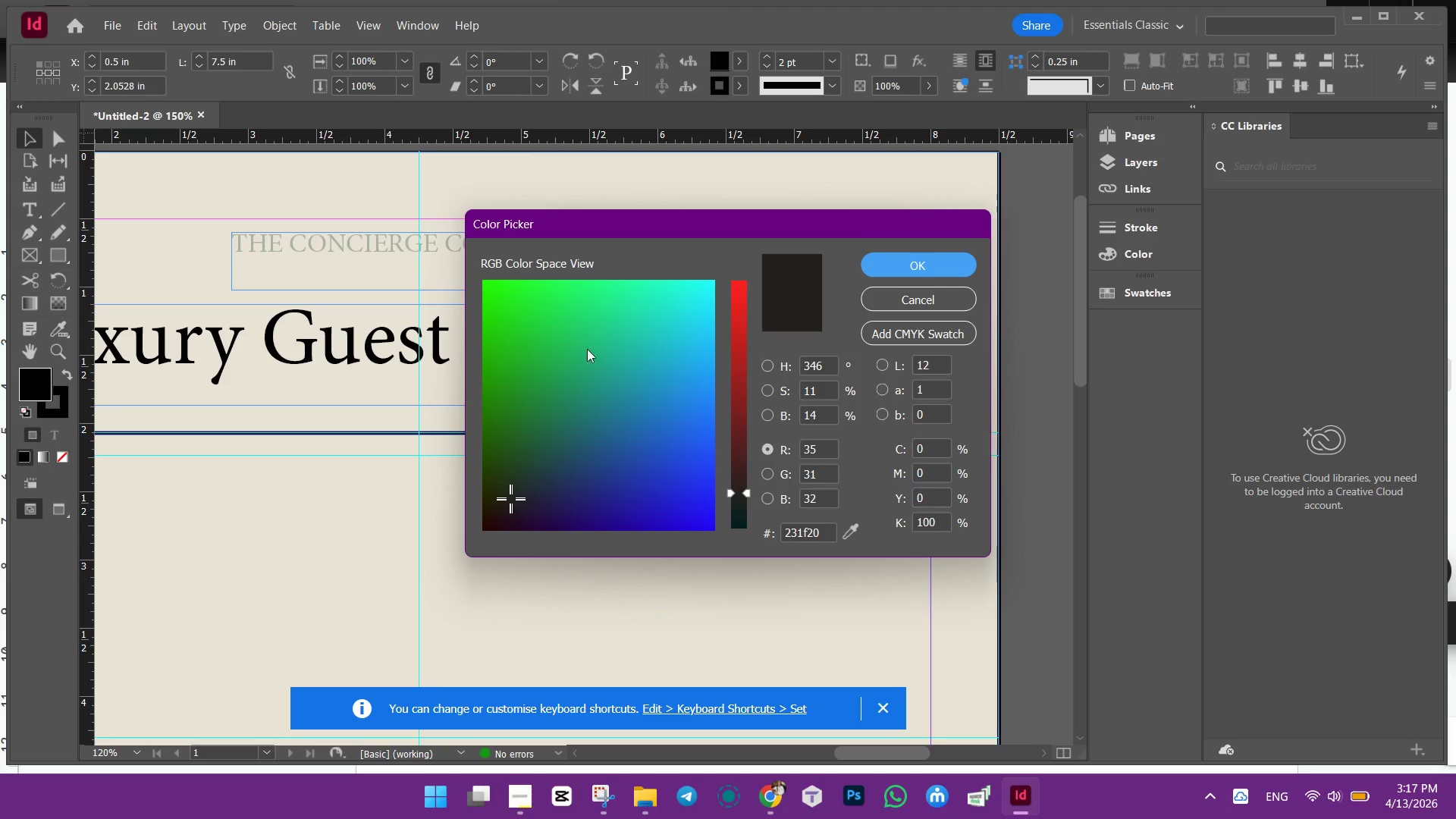 
left_click([417, 279])
 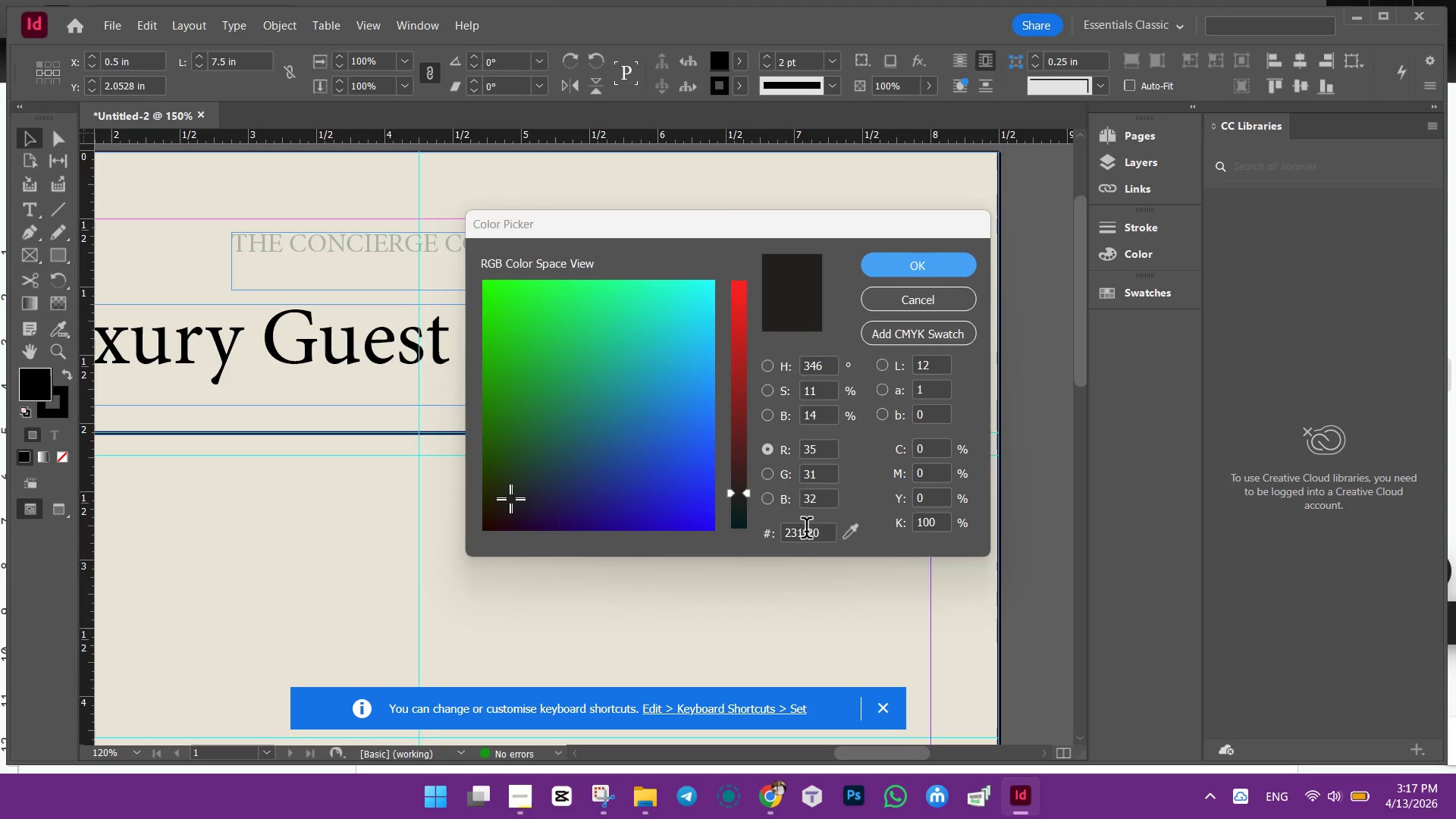 
left_click([805, 530])
 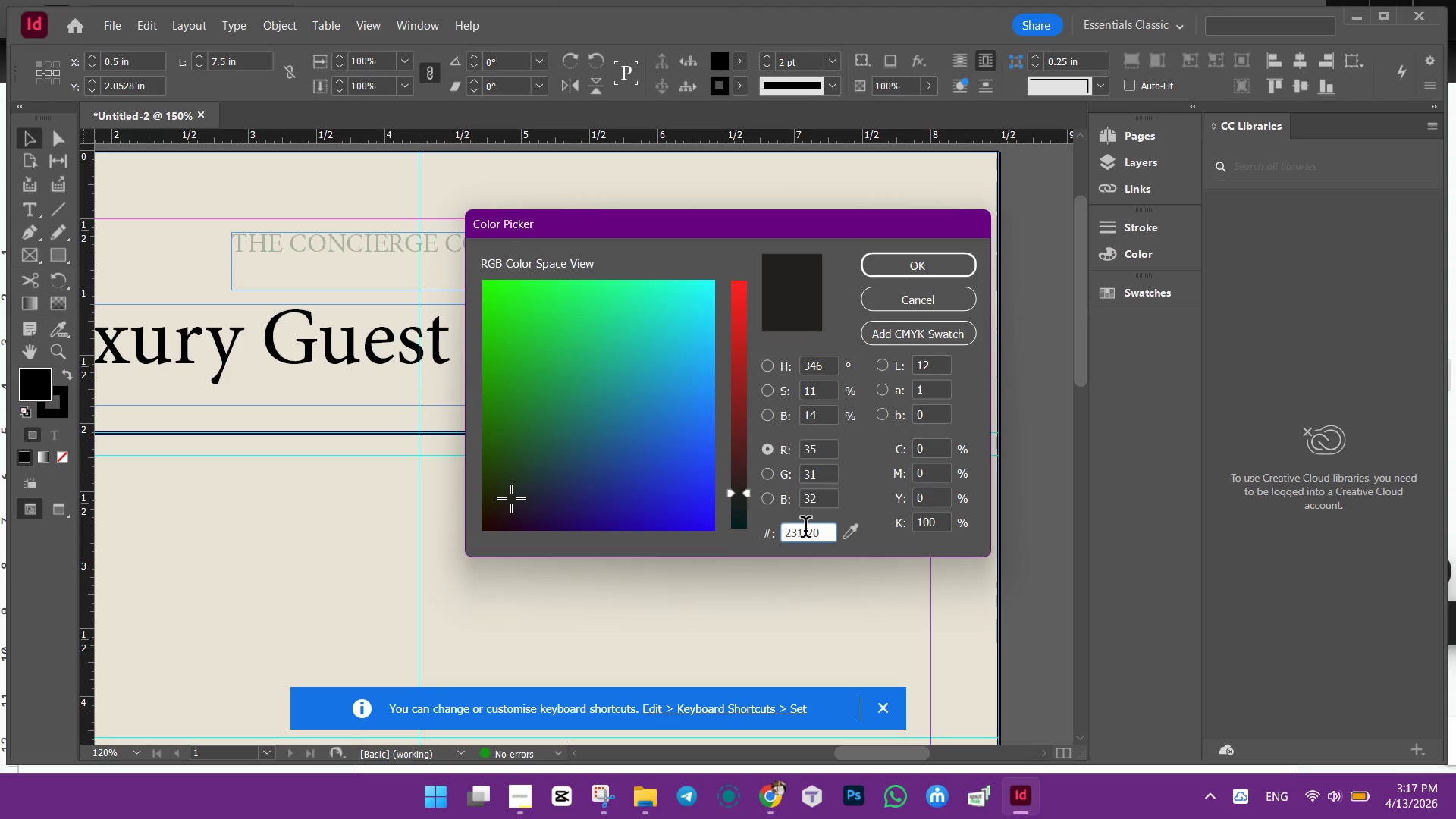 
double_click([805, 530])
 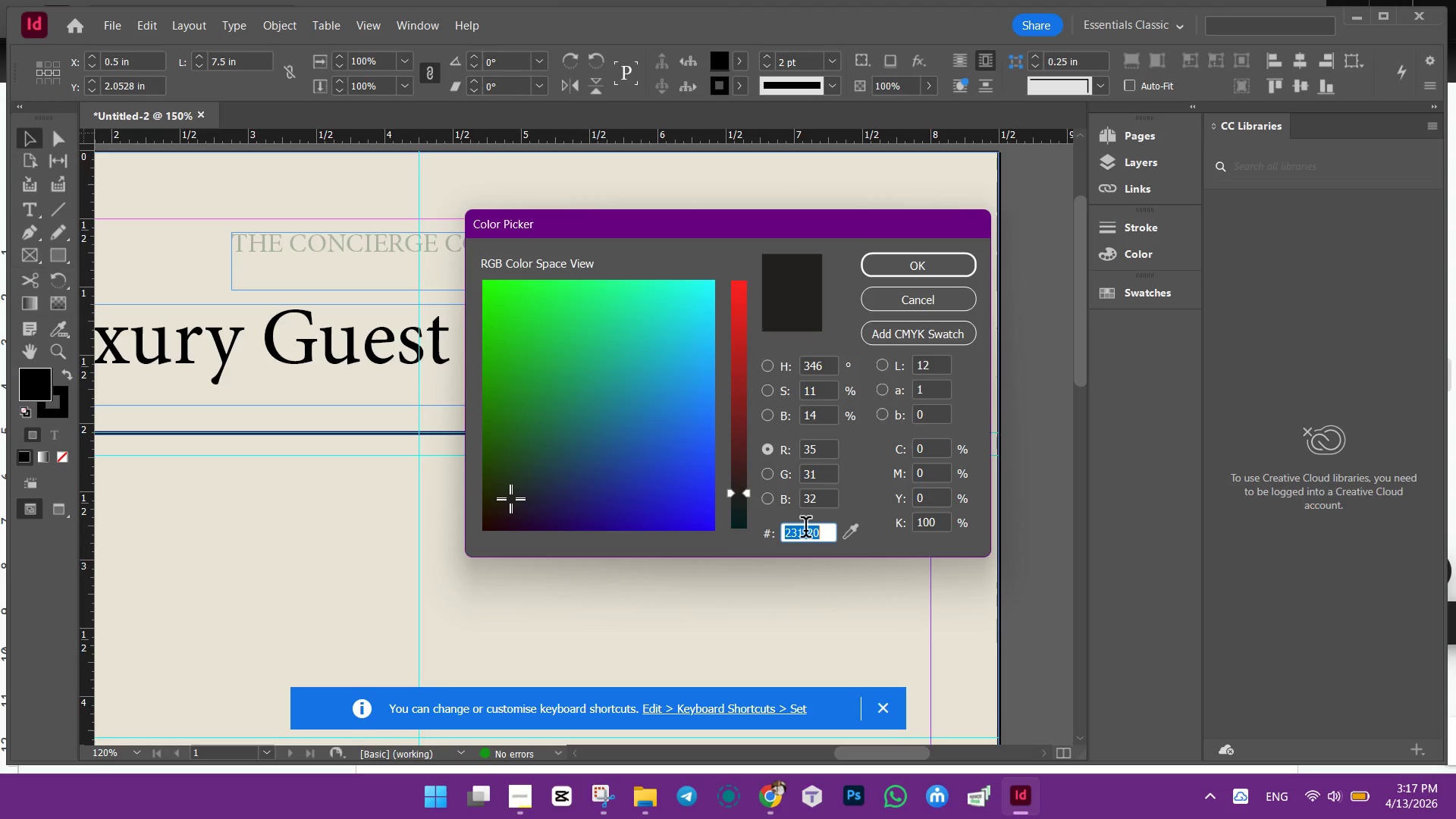 
triple_click([805, 530])
 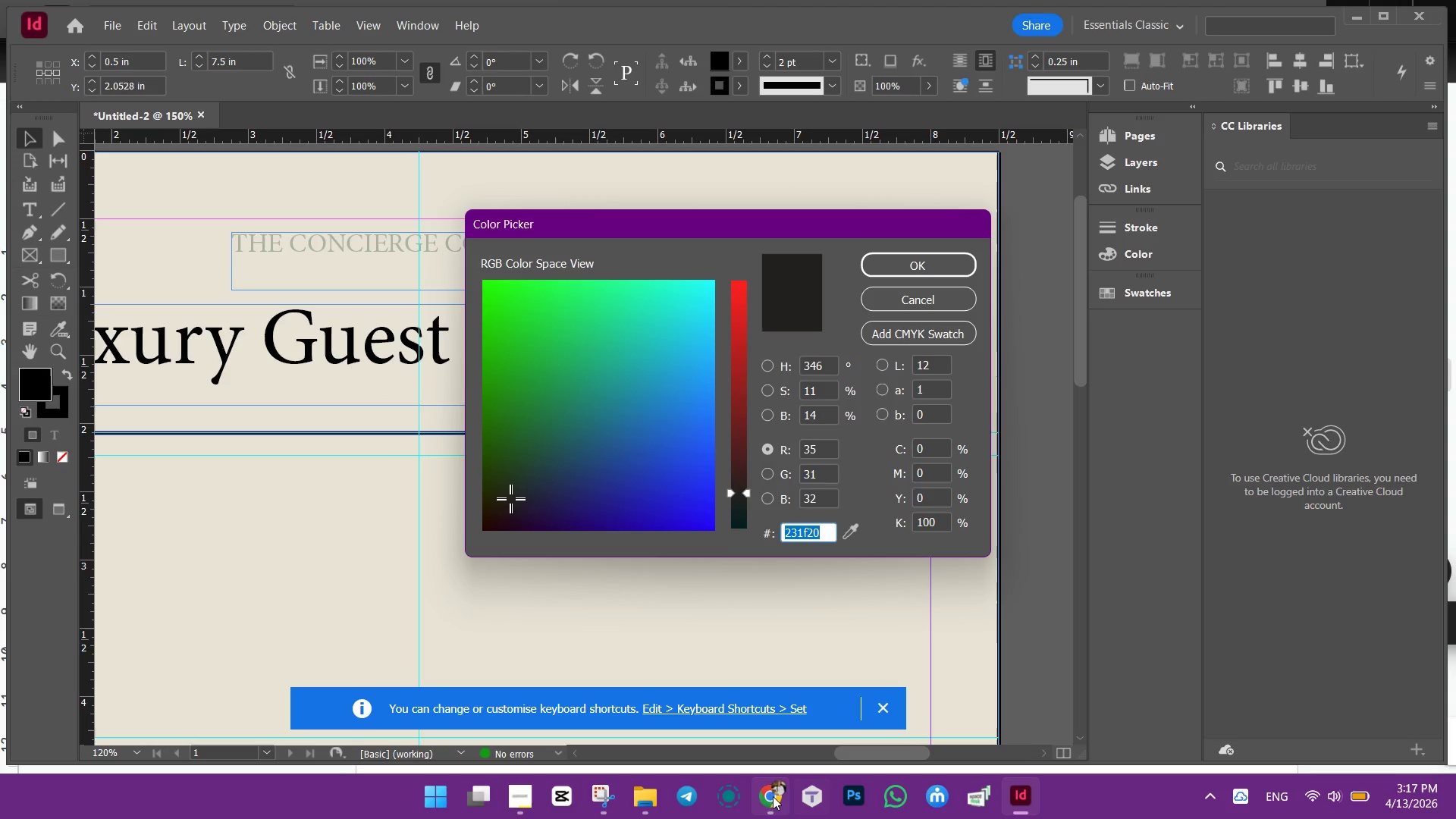 
left_click([762, 795])
 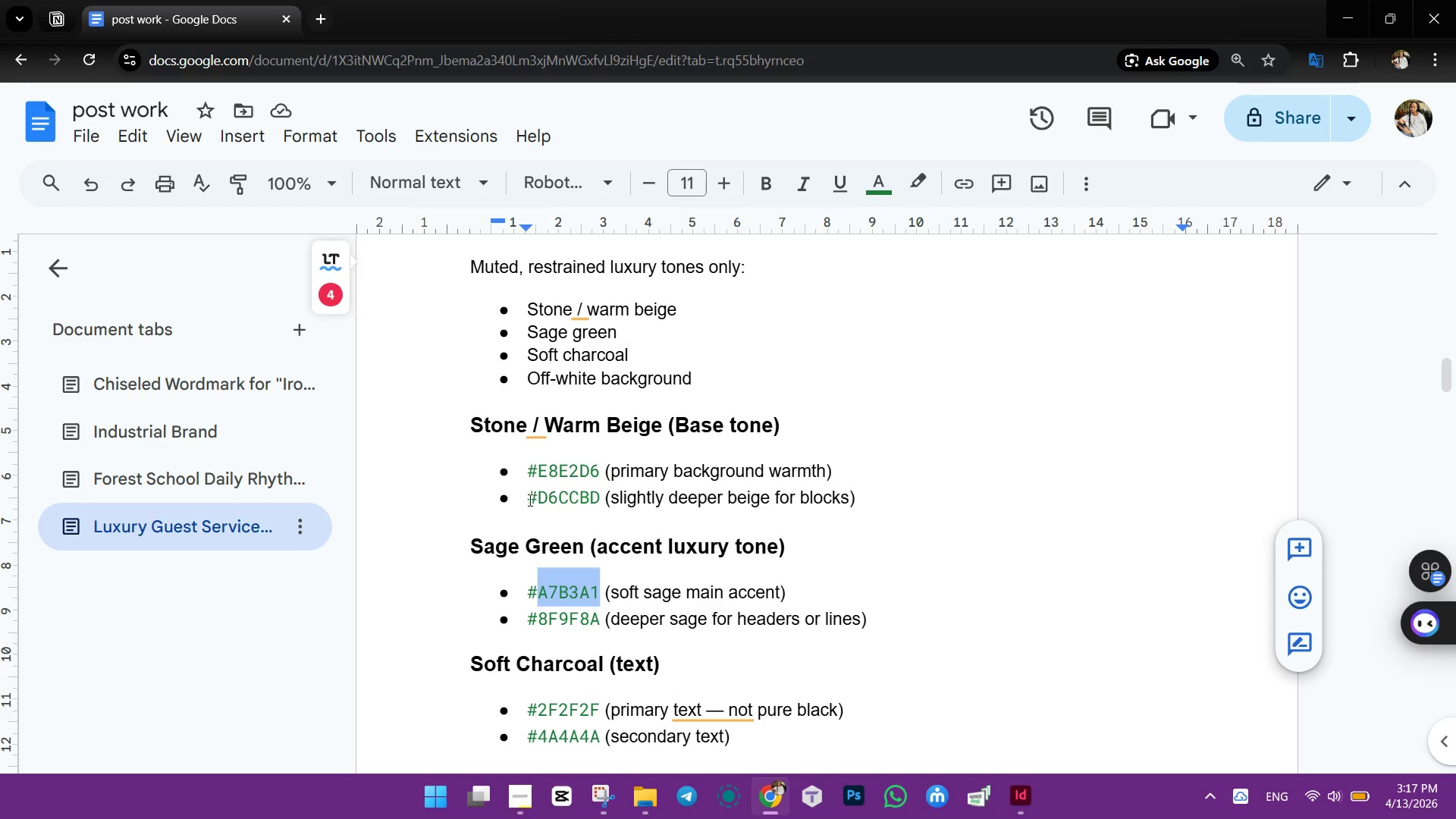 
left_click_drag(start_coordinate=[537, 497], to_coordinate=[607, 497])
 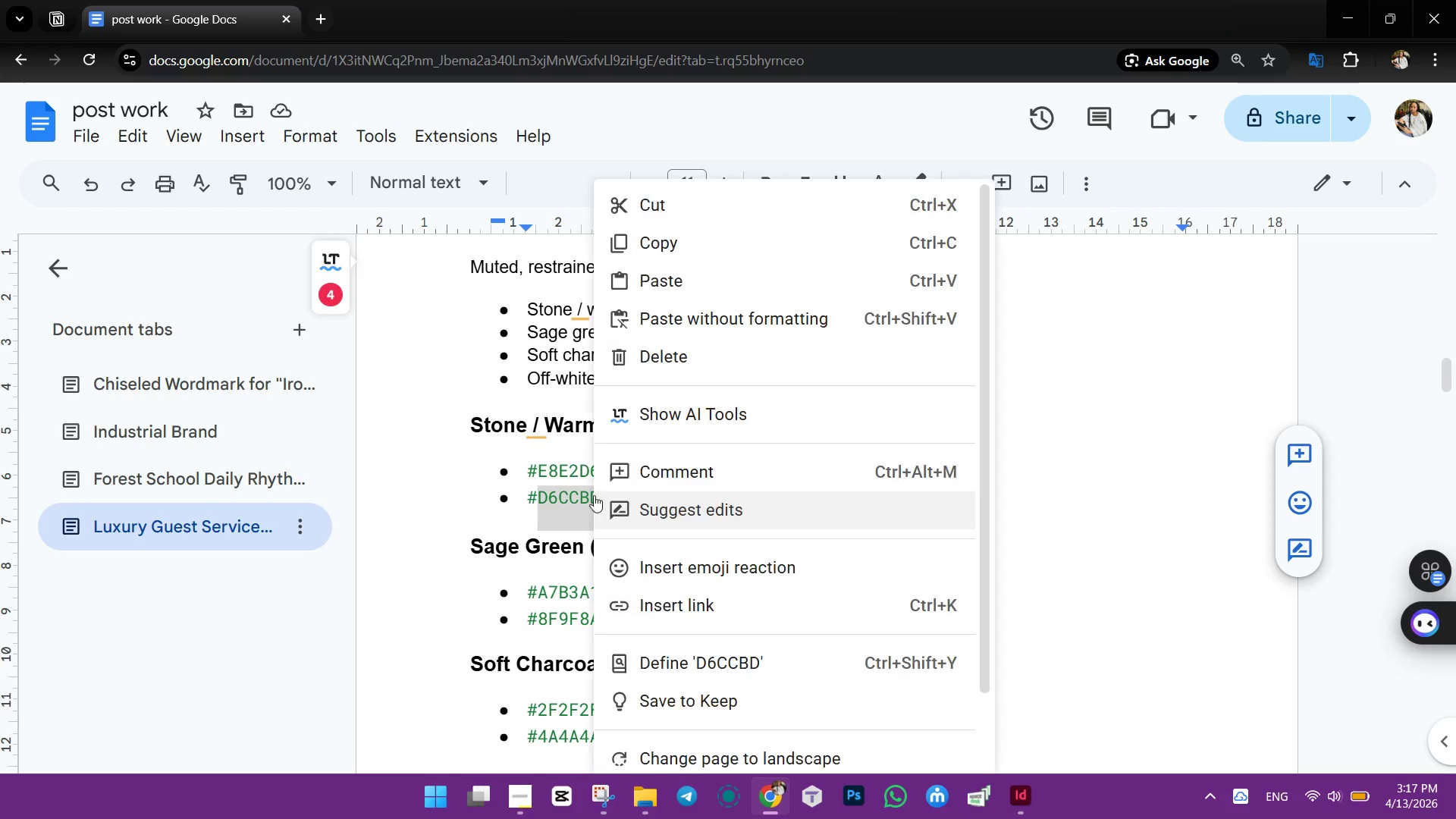 
right_click([594, 495])
 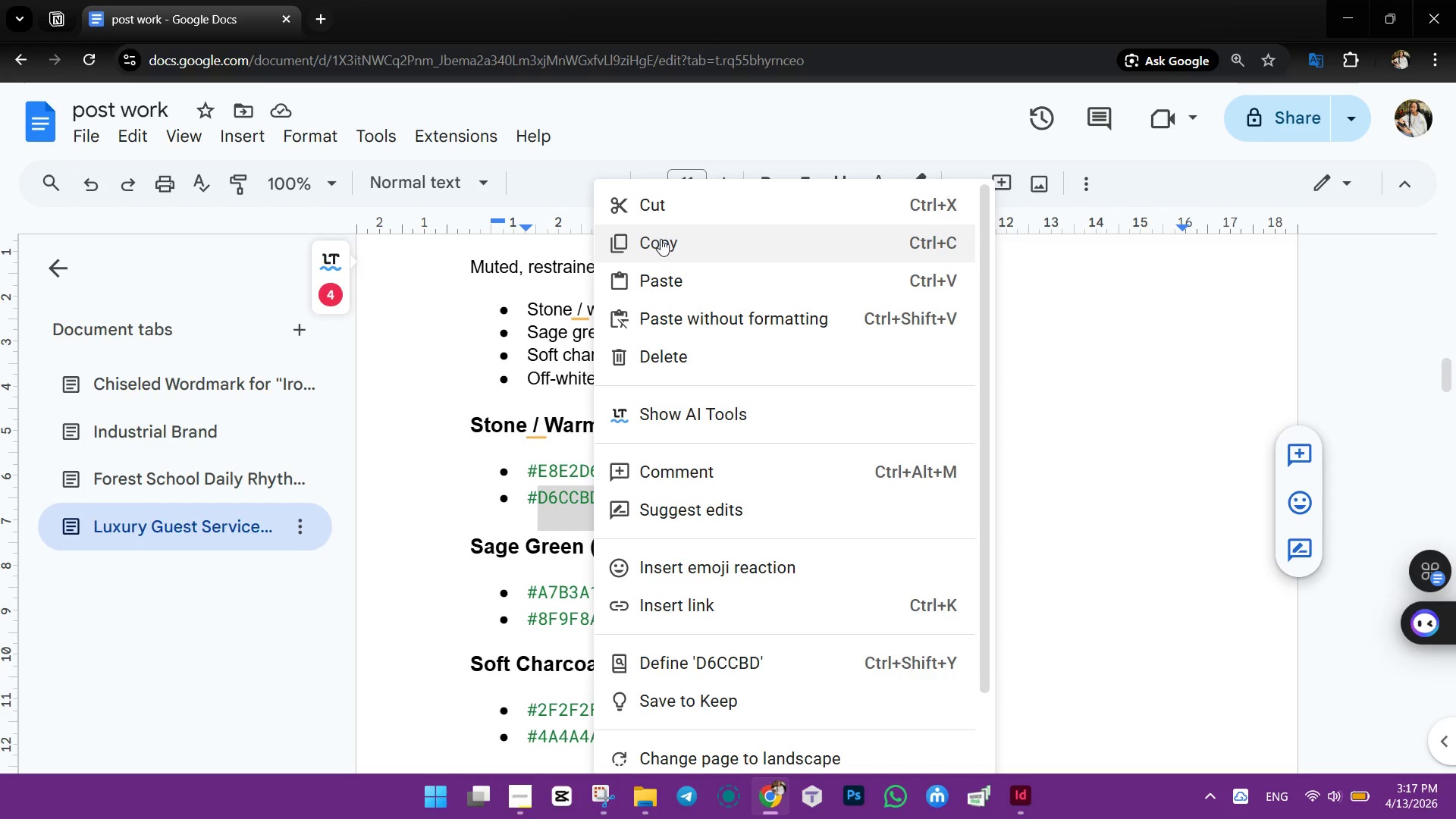 
left_click_drag(start_coordinate=[661, 239], to_coordinate=[661, 243])
 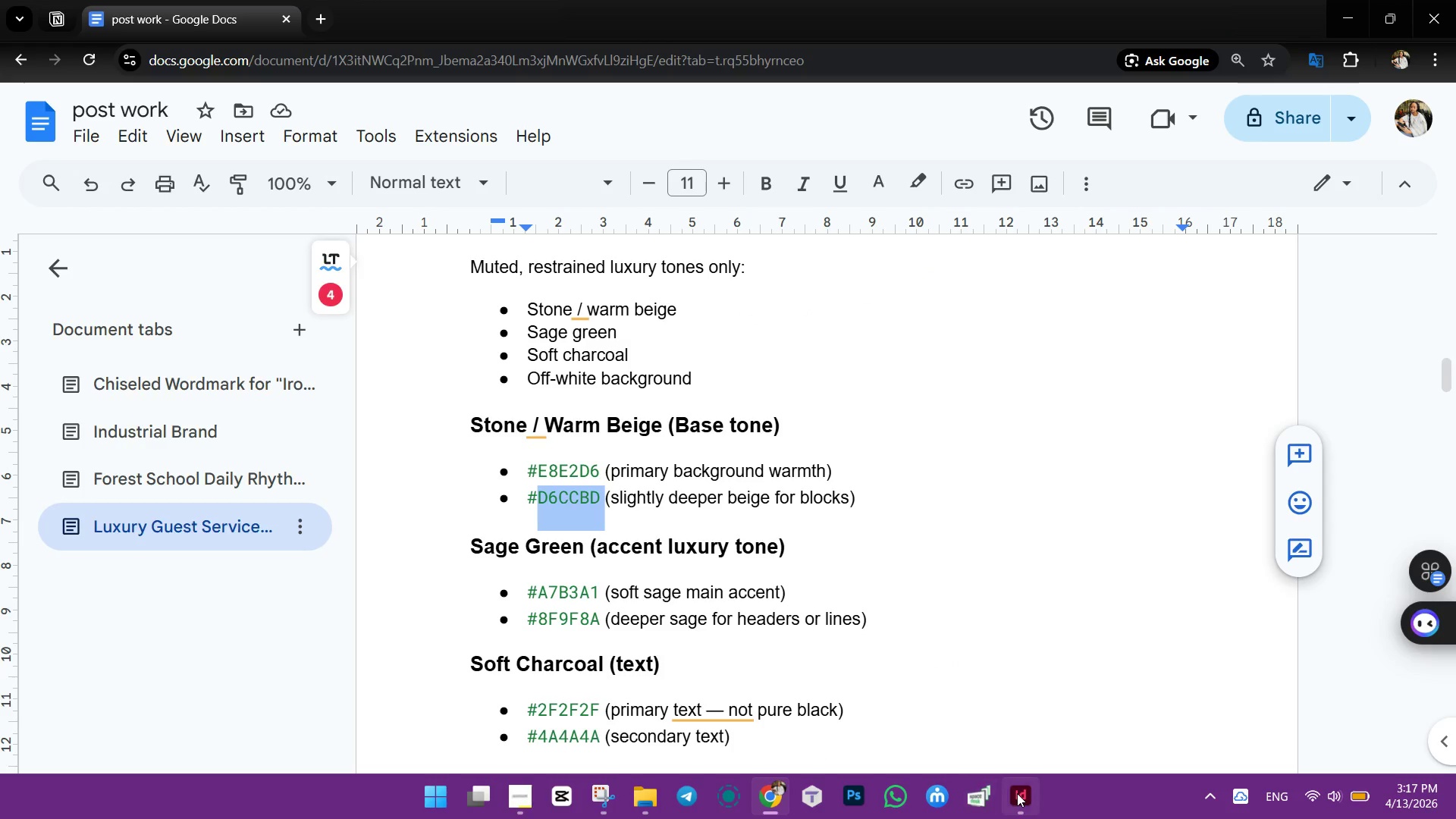 
left_click([1017, 793])
 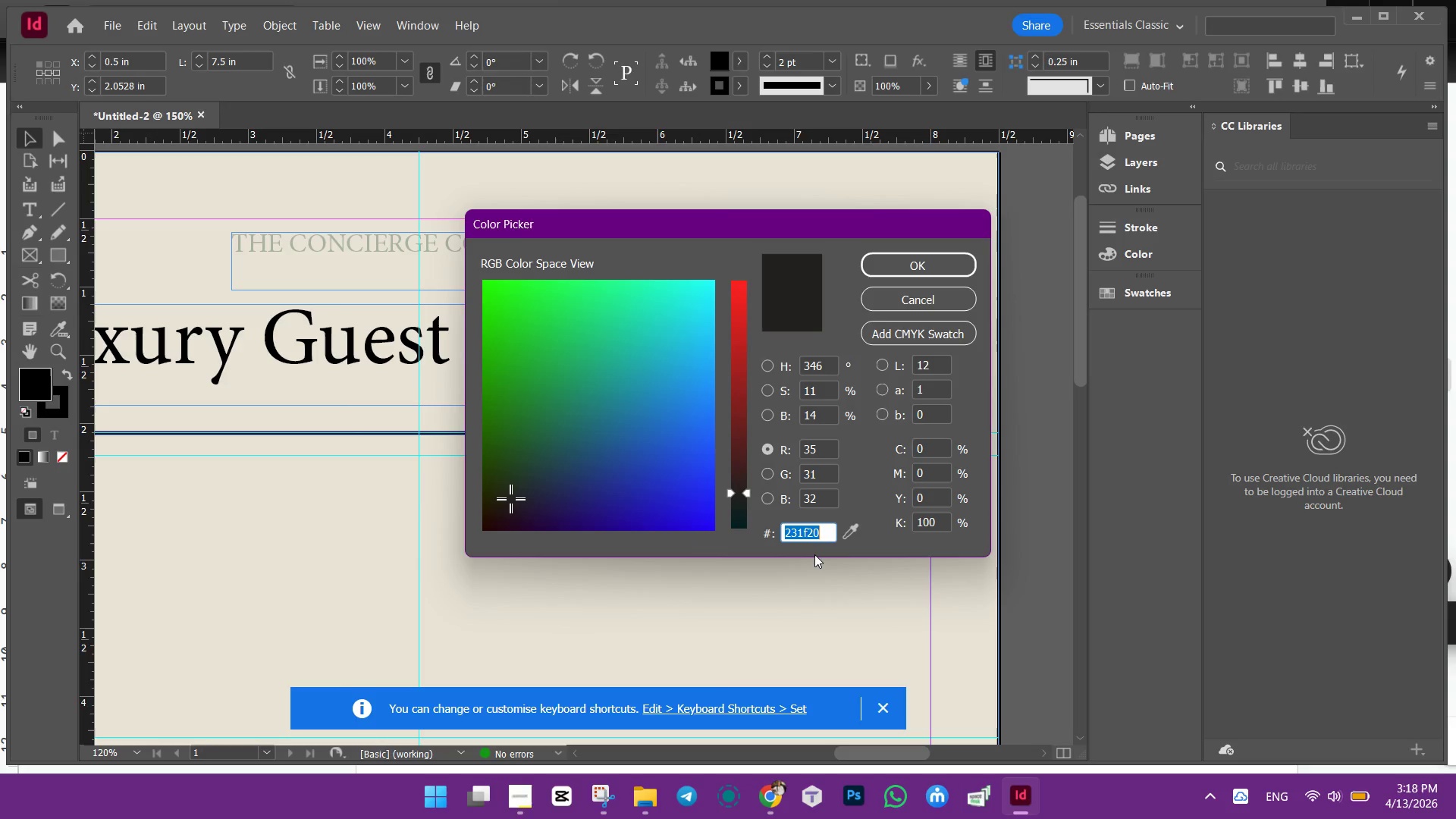 
key(Control+ControlLeft)
 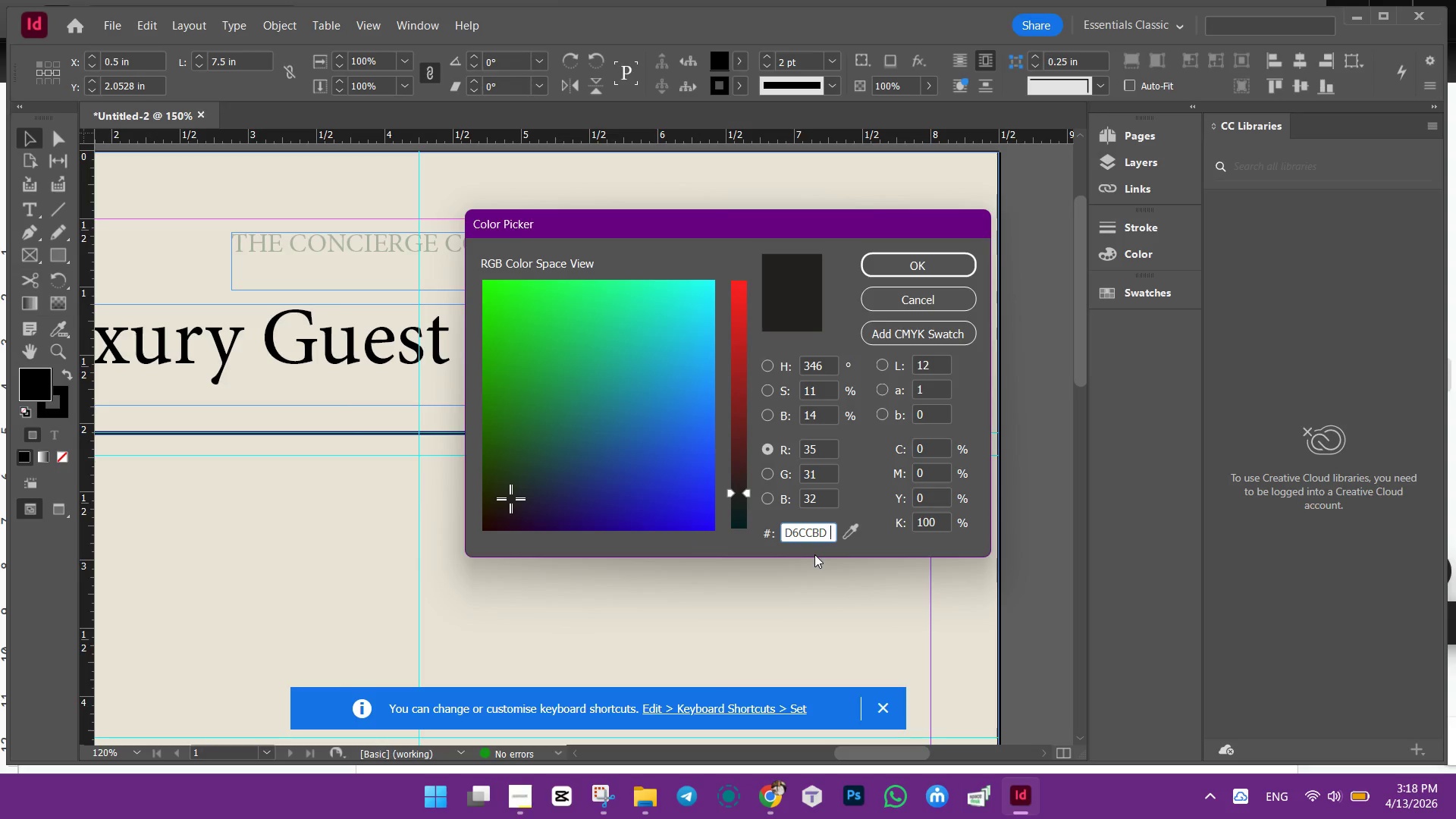 
key(Control+V)
 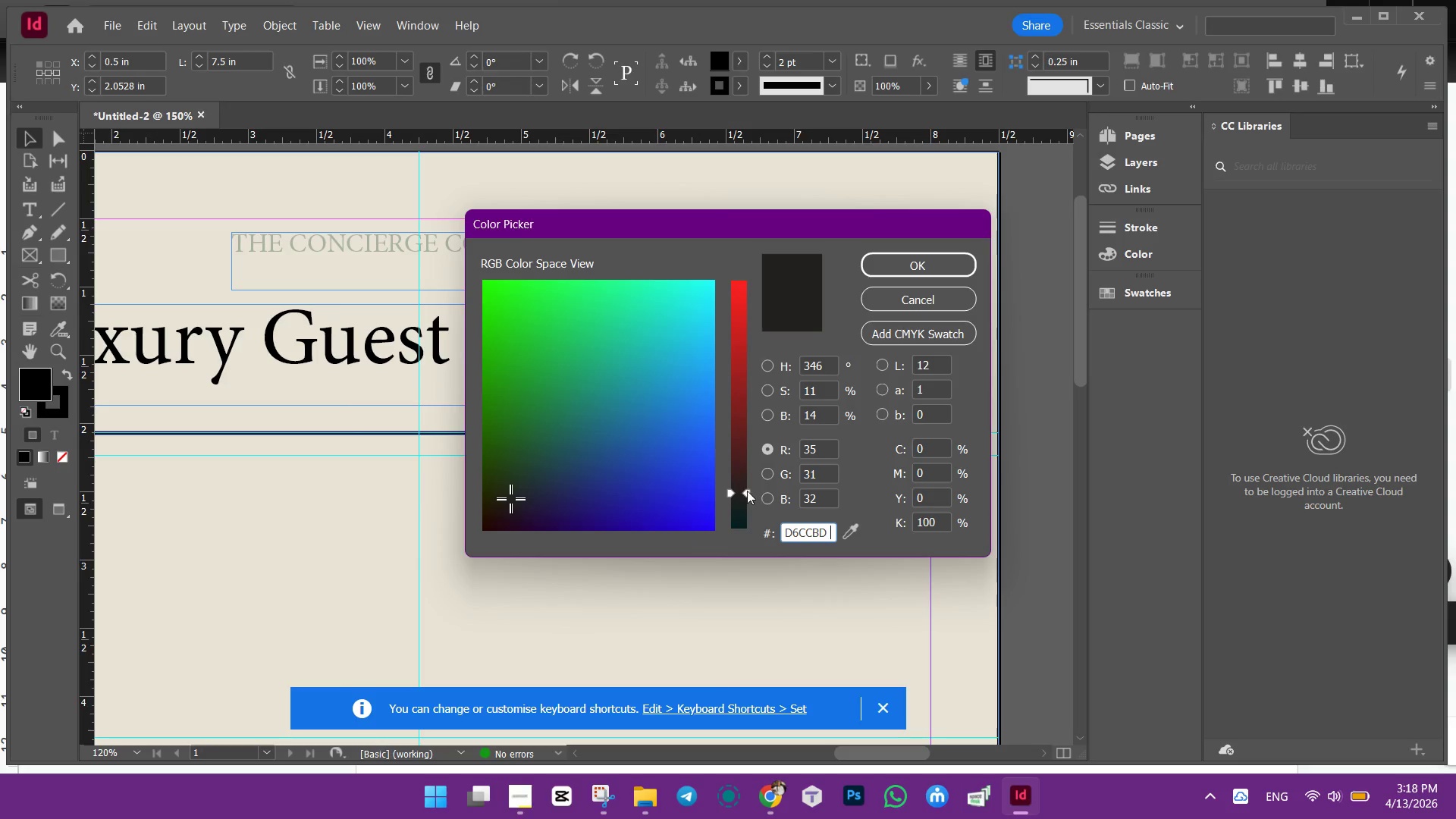 
left_click([917, 260])
 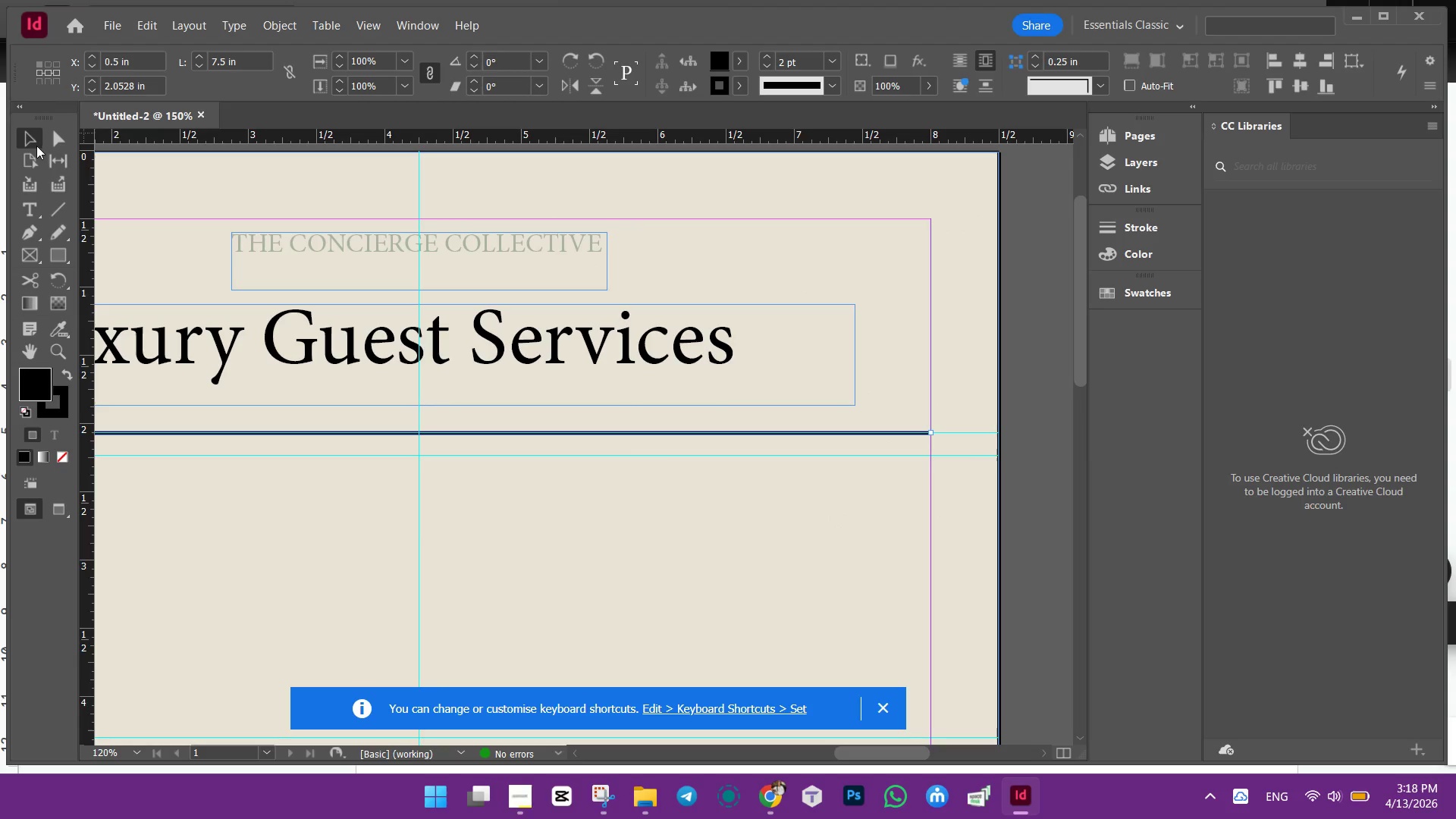 
left_click([60, 134])
 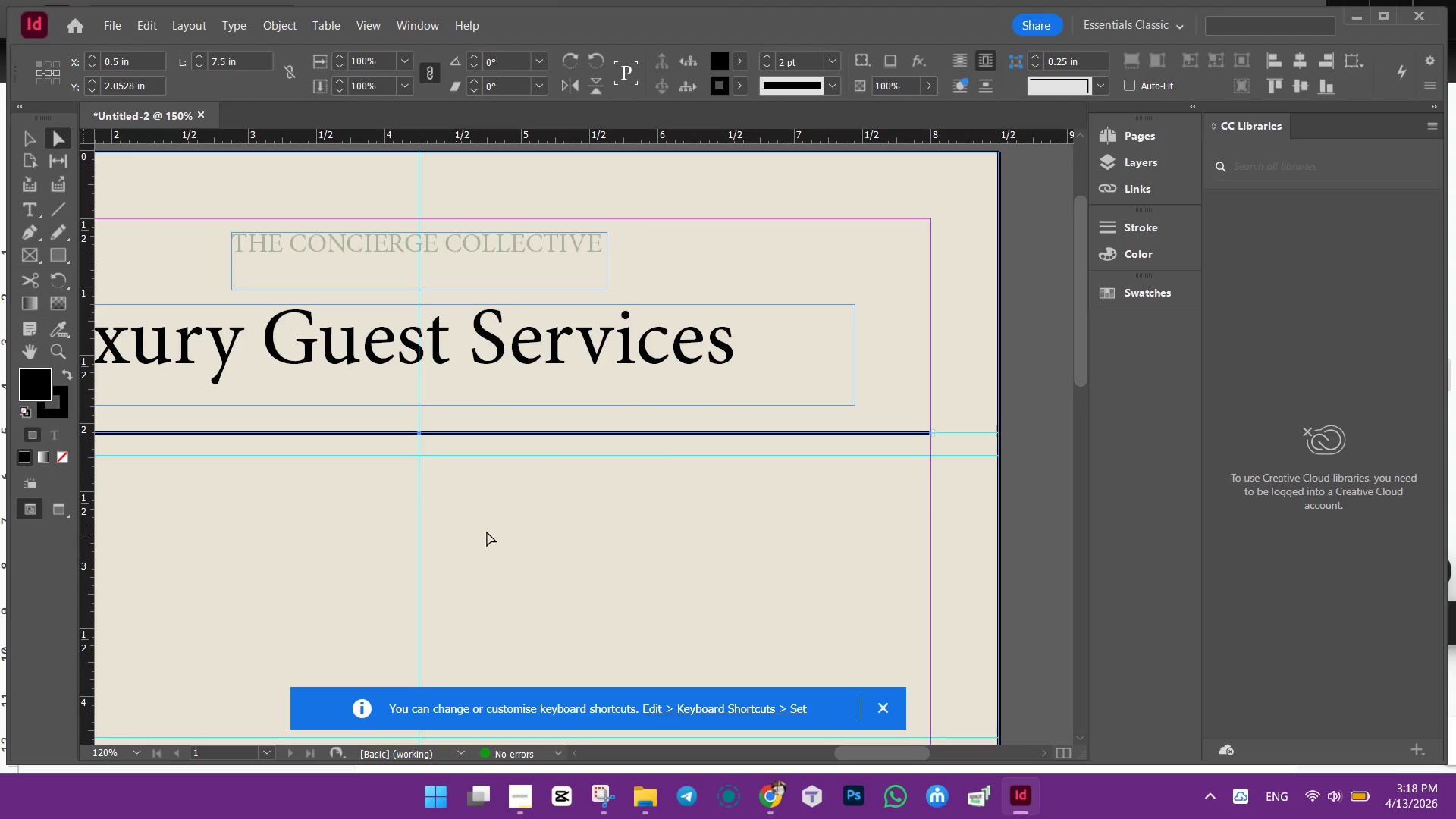 
left_click([490, 532])
 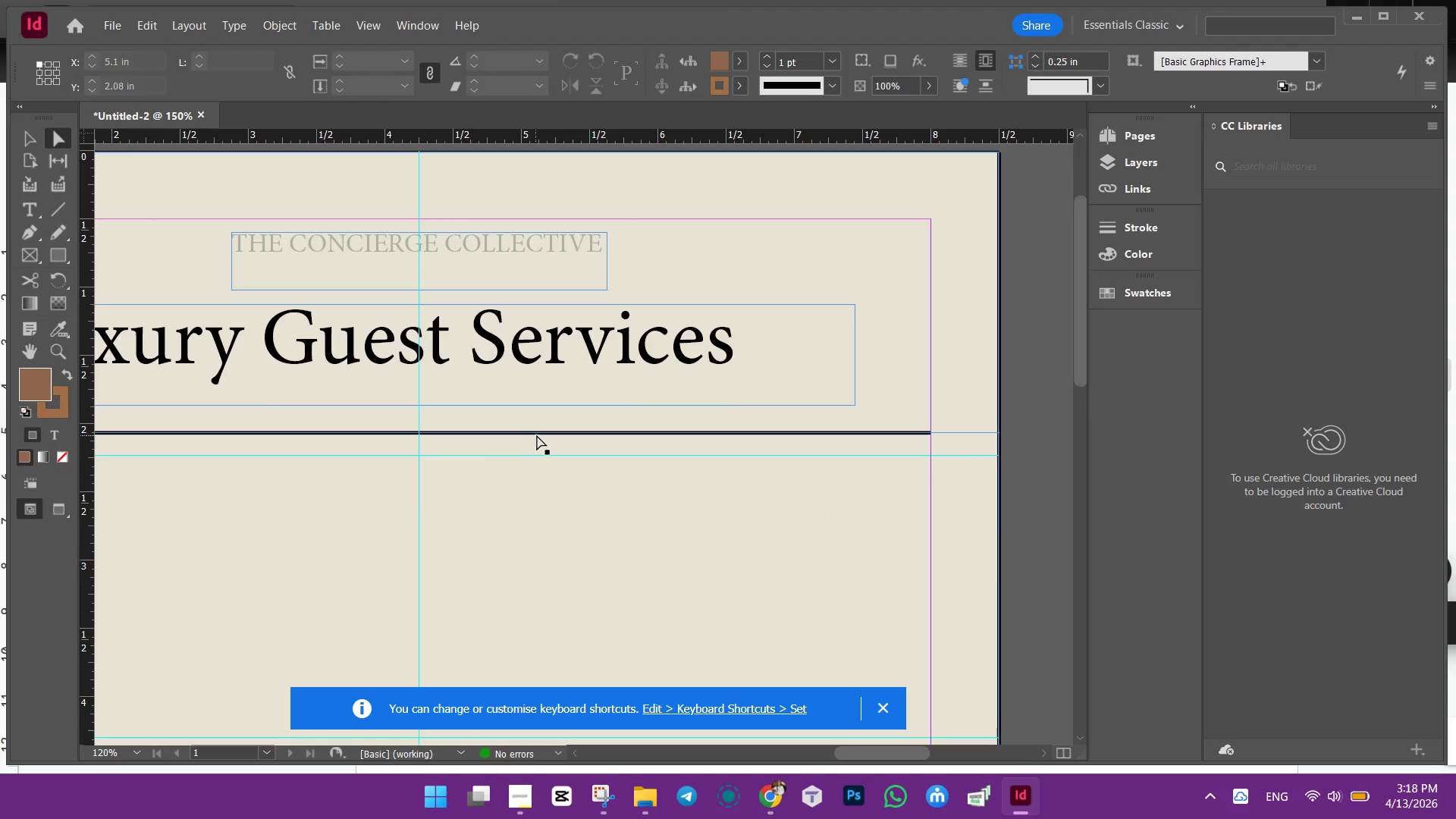 
left_click([538, 434])
 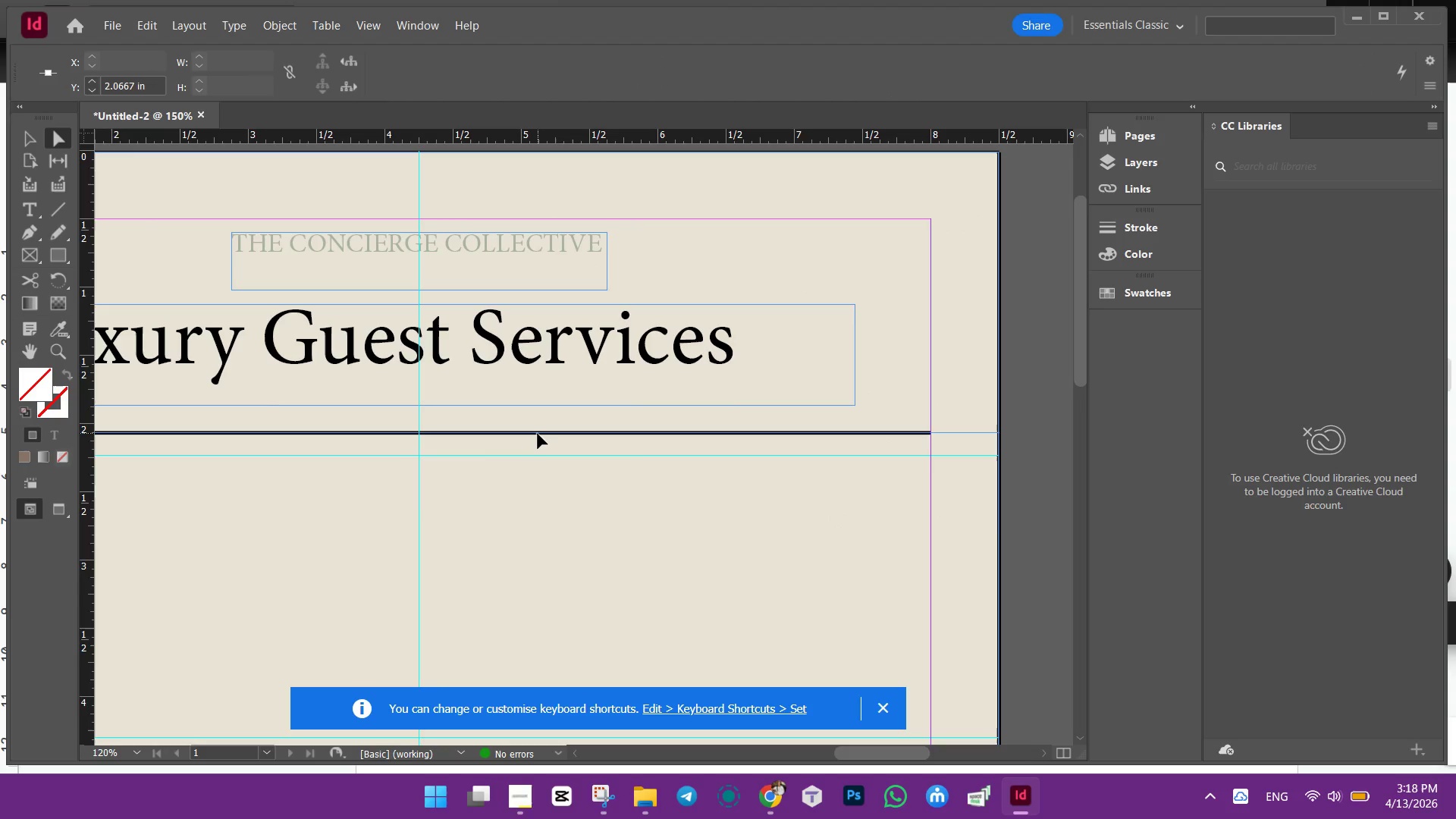 
hold_key(key=AltLeft, duration=1.51)
left_click_drag(start_coordinate=[538, 434], to_coordinate=[544, 433])
 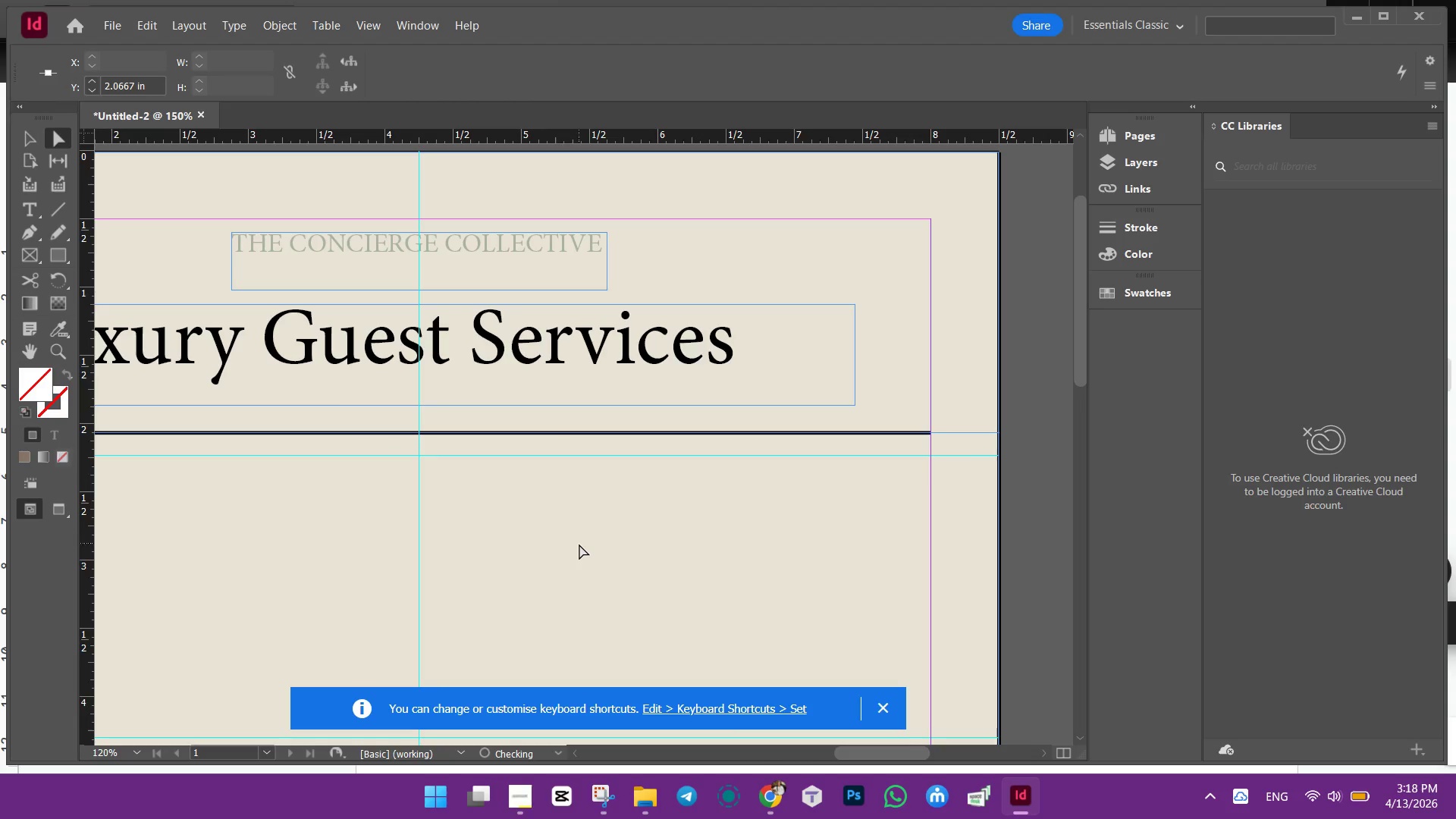 
hold_key(key=AltLeft, duration=1.08)
 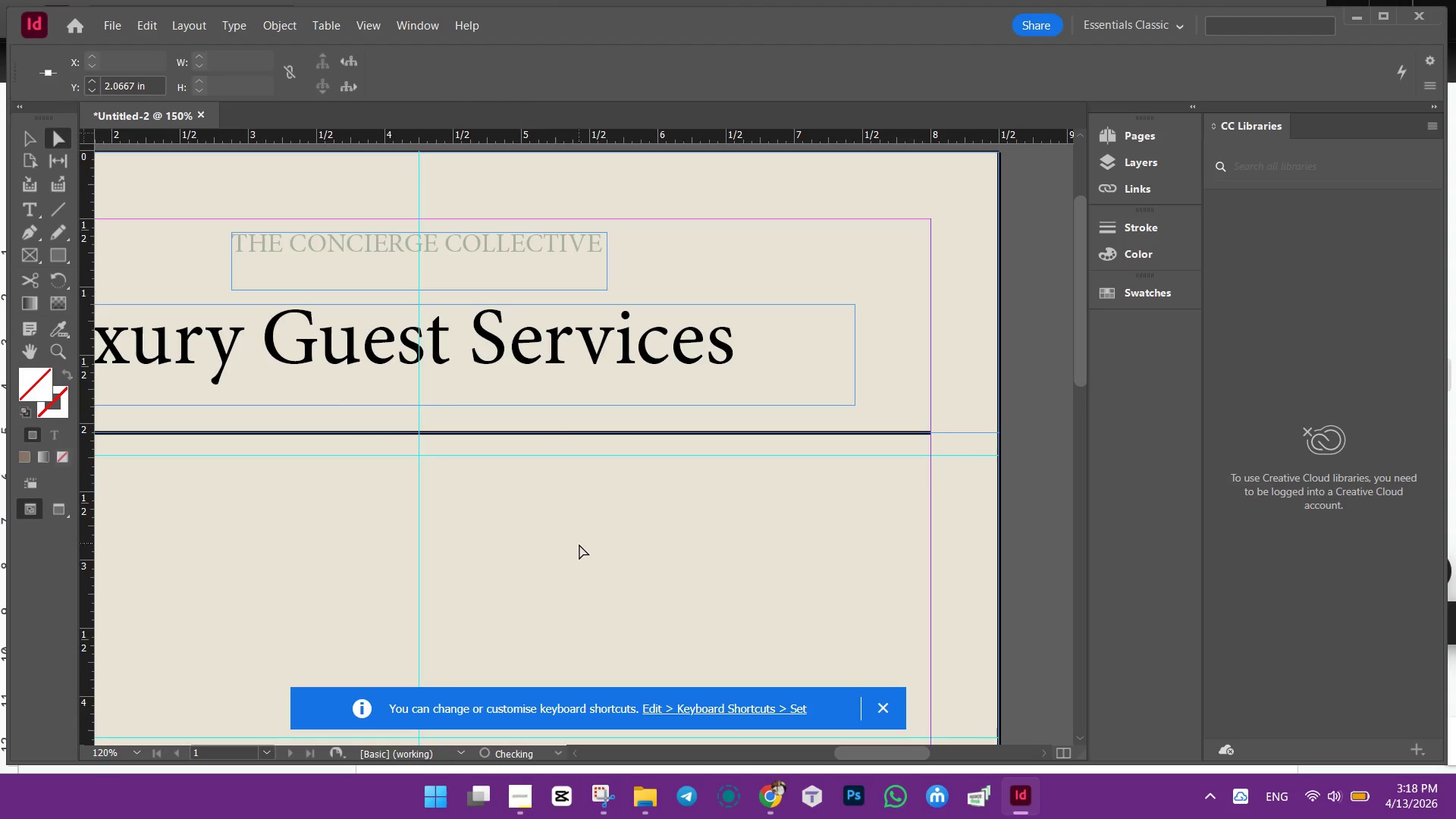 
left_click([579, 544])
 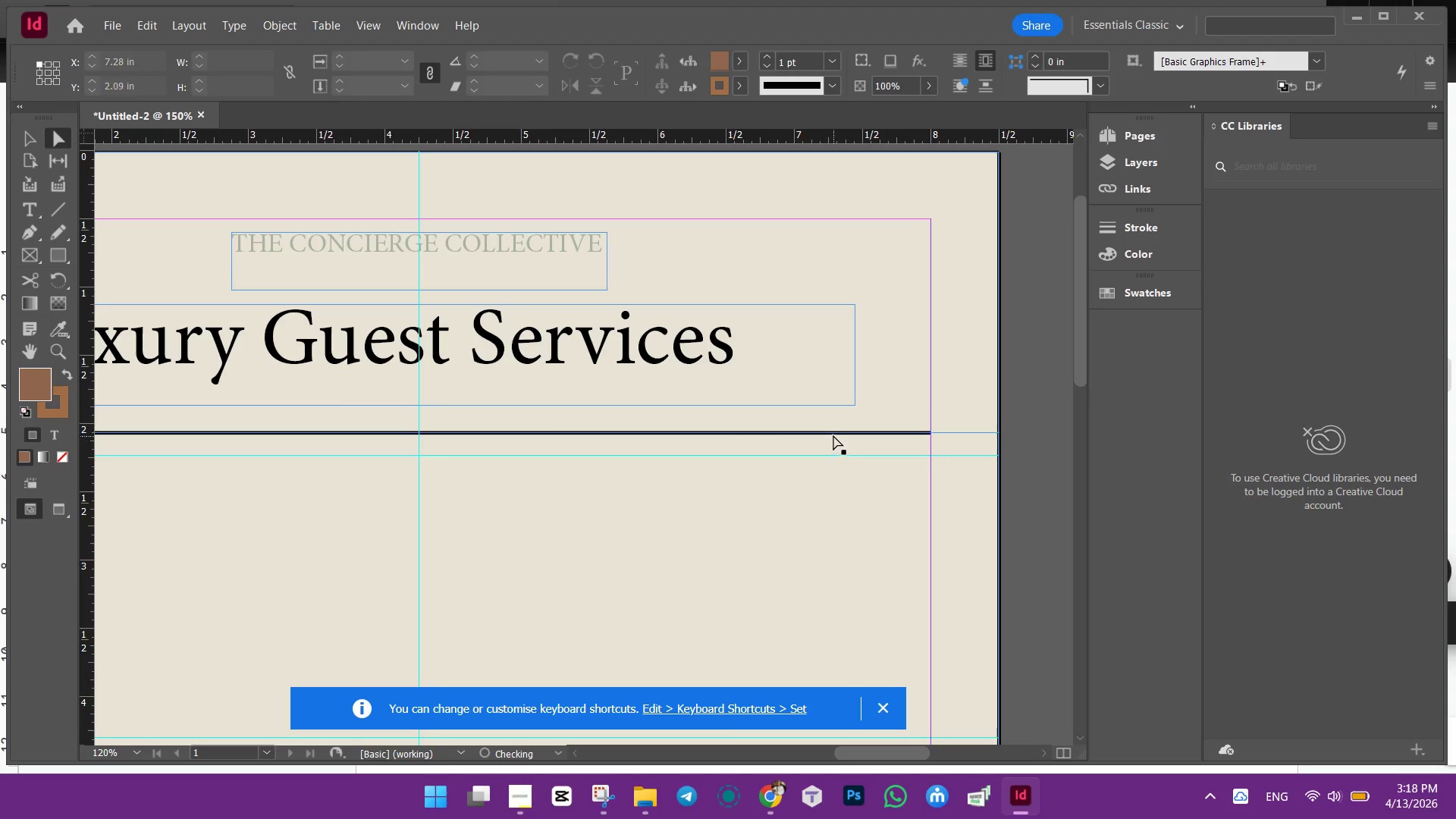 
left_click([833, 435])
 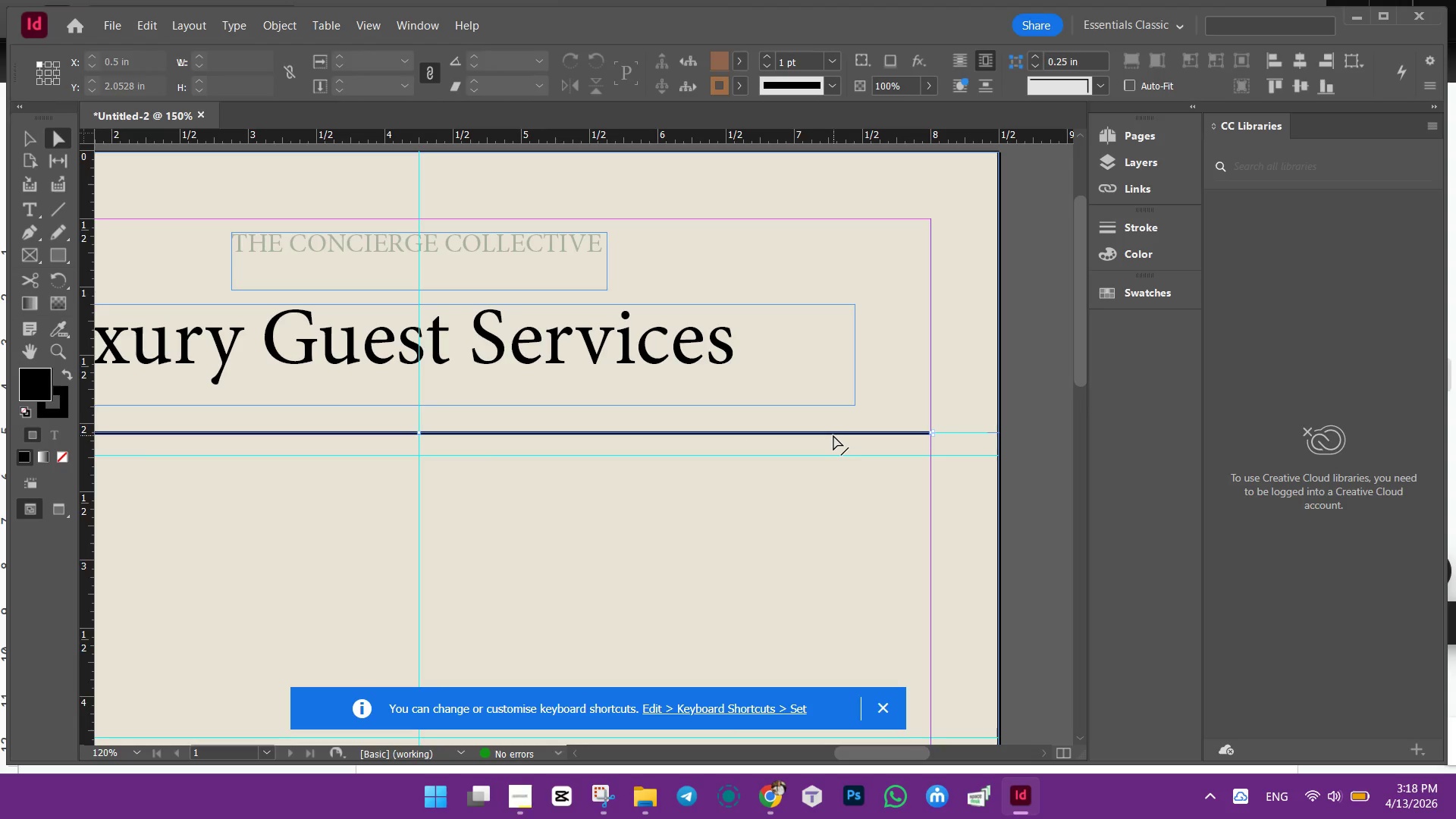 
left_click([833, 435])
 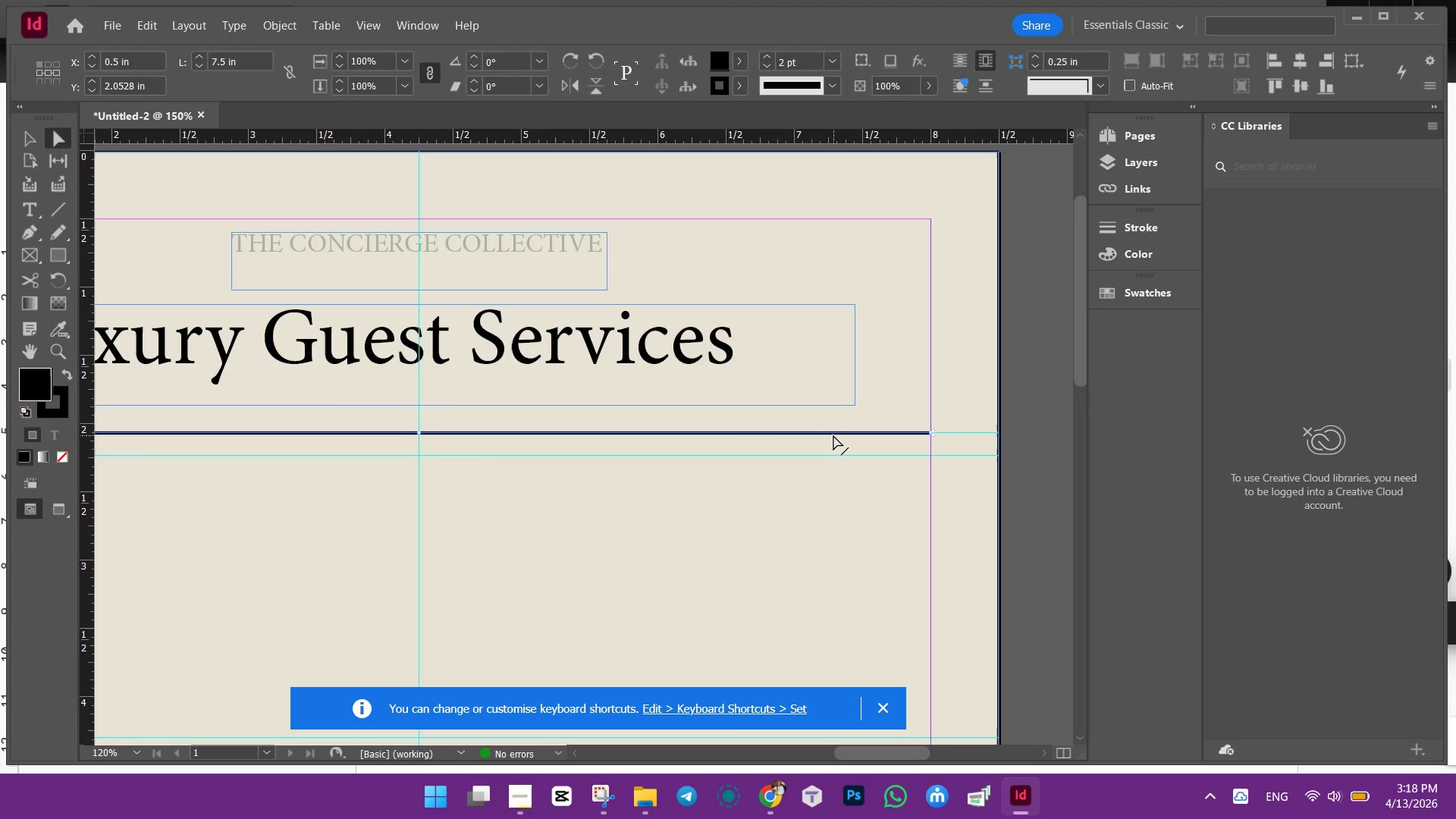 
hold_key(key=AltLeft, duration=1.51)
left_click_drag(start_coordinate=[826, 435], to_coordinate=[837, 479])
 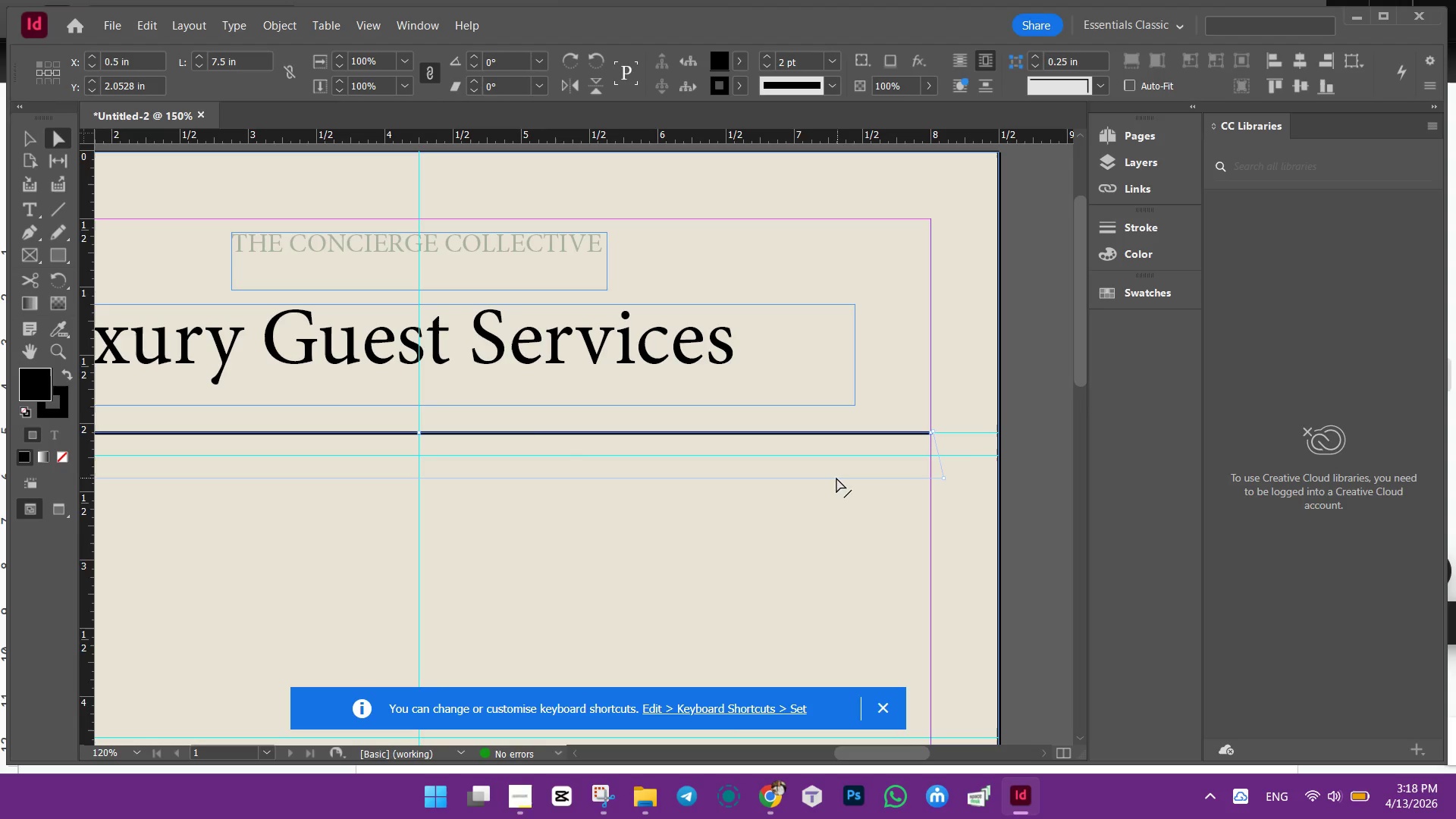 
hold_key(key=AltLeft, duration=1.05)
 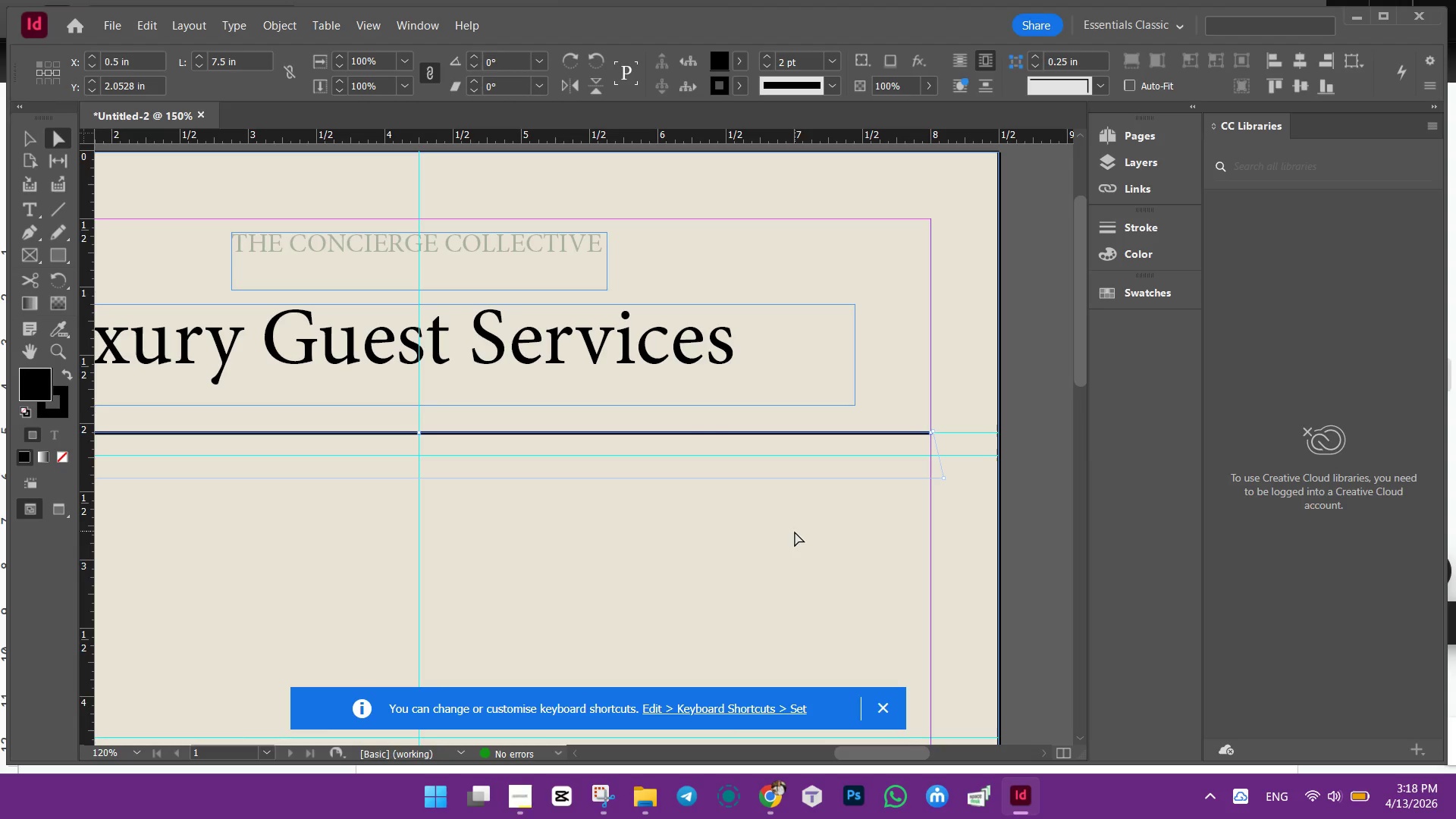 
key(Control+ControlLeft)
 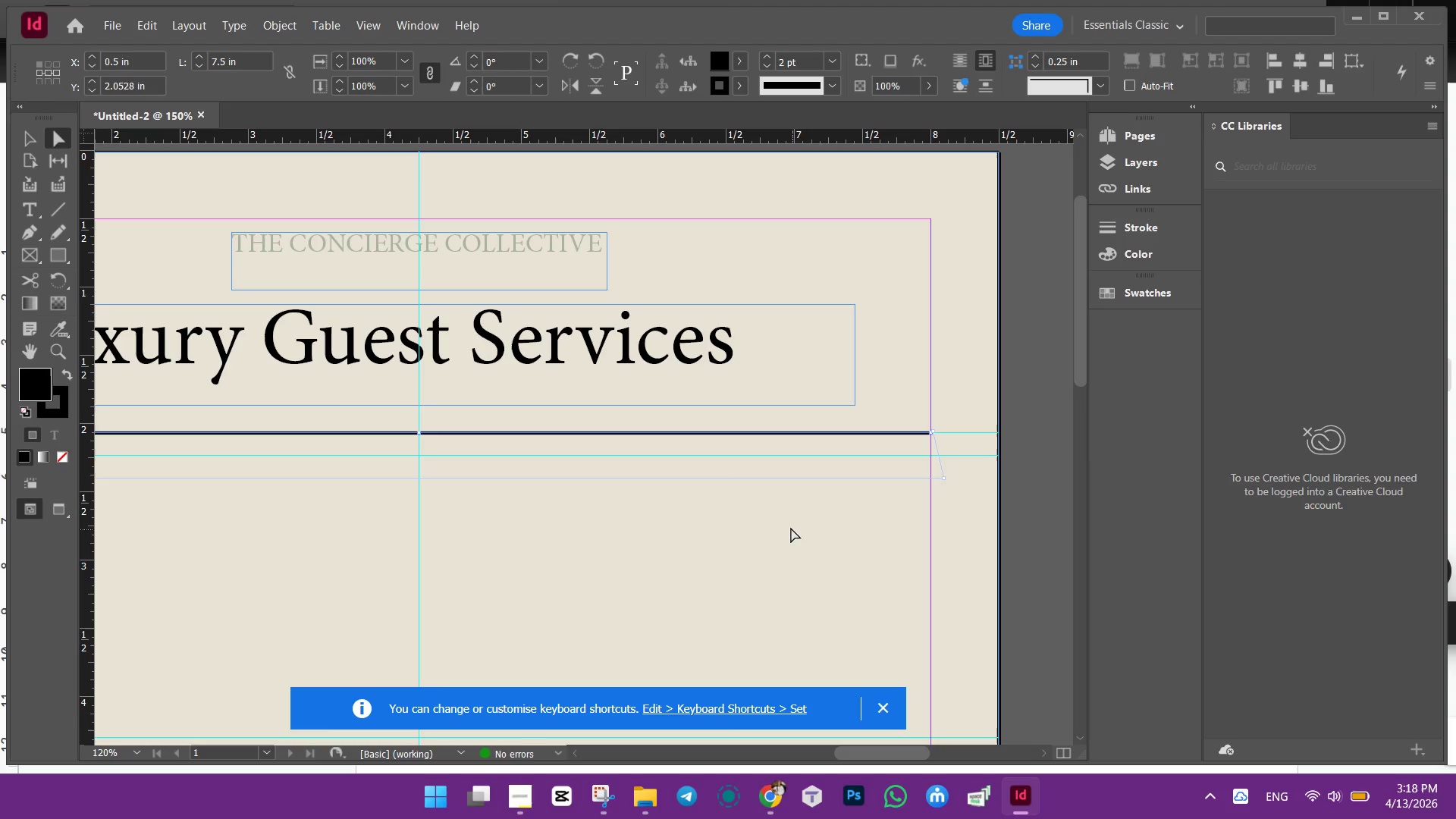 
key(Control+Z)
 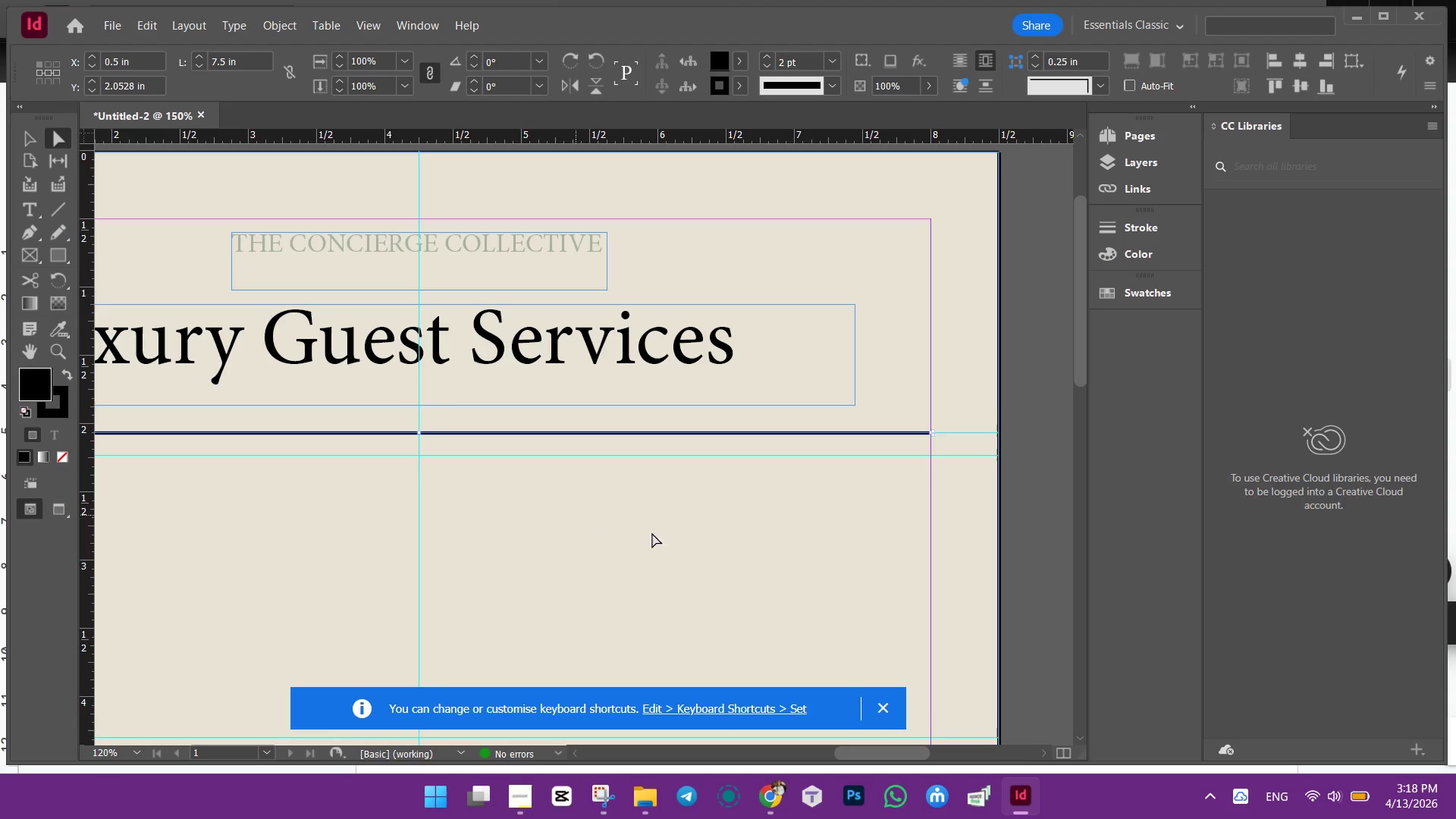 
left_click([685, 537])
 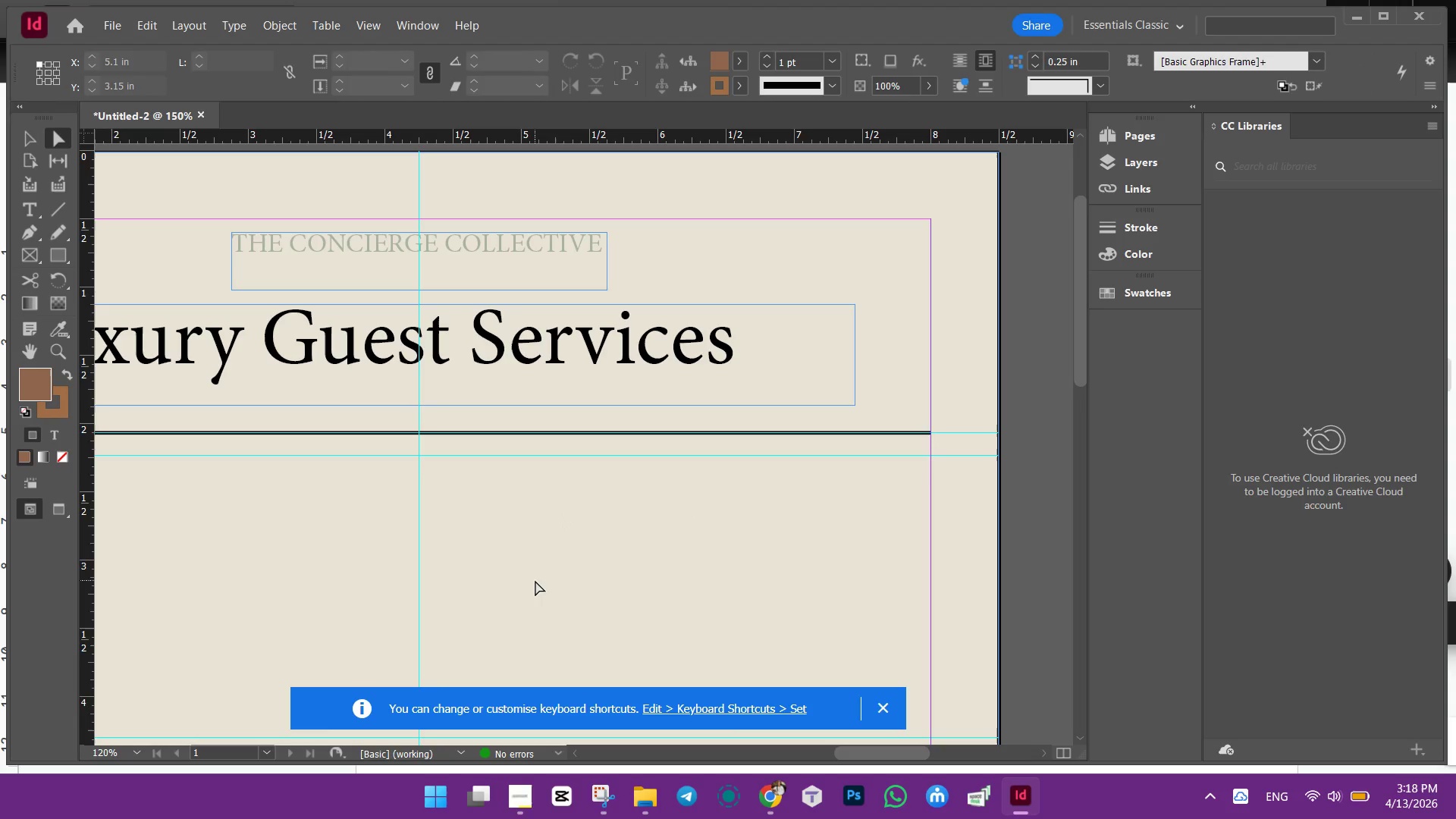 
key(Alt+AltLeft)
 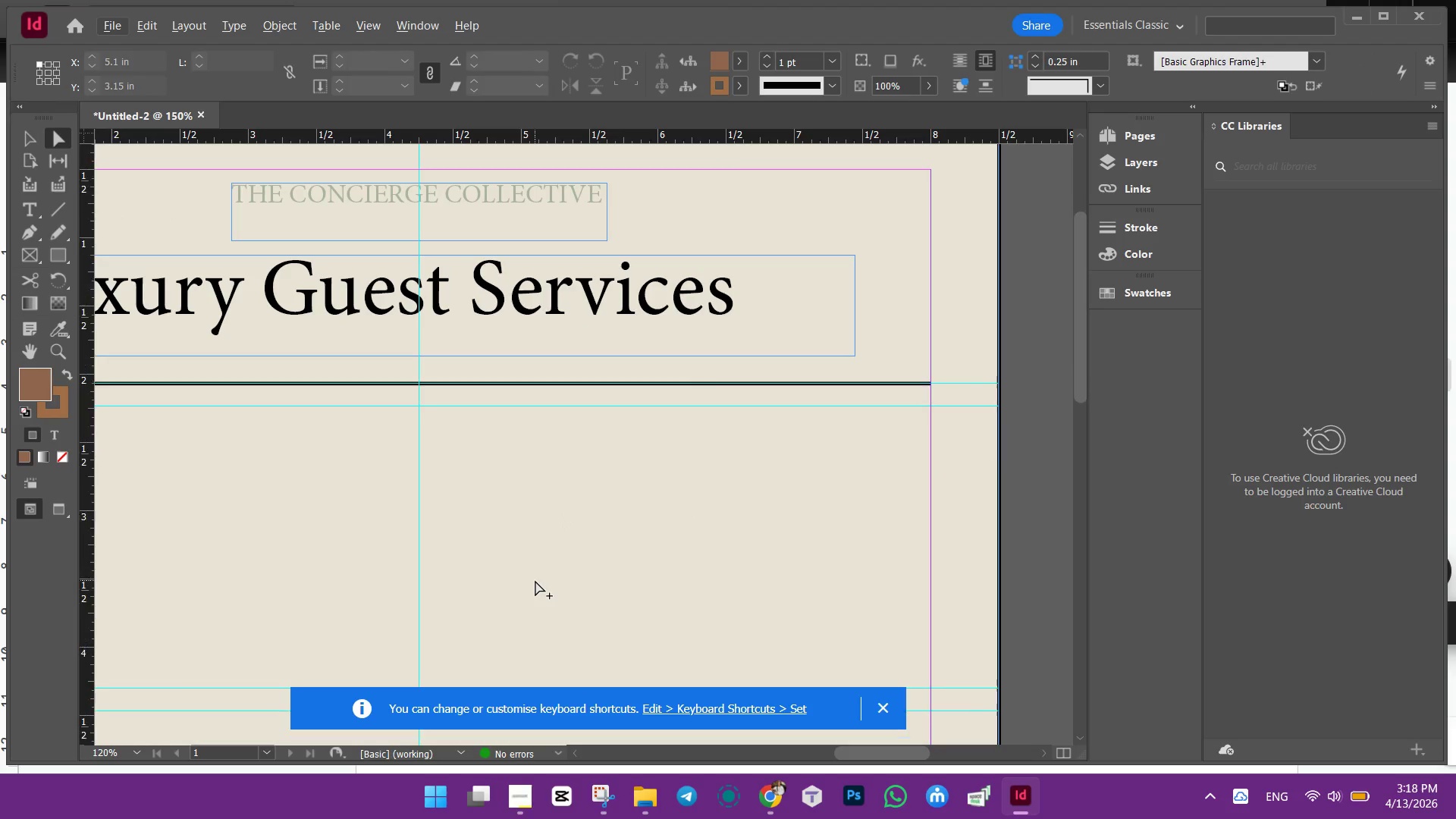 
scroll: coordinate [535, 581], scroll_direction: down, amount: 1.0
 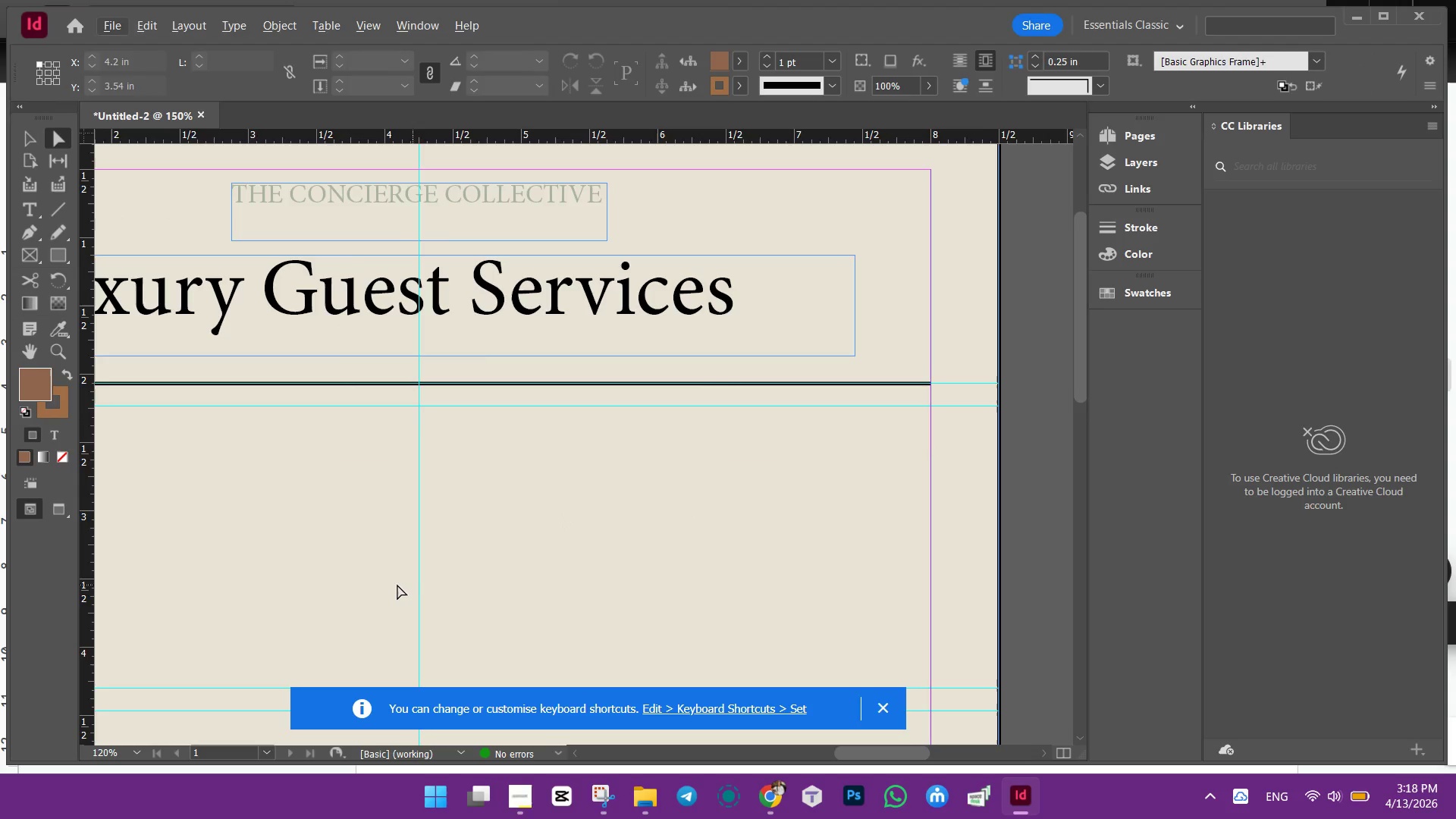 
key(Alt+AltLeft)
 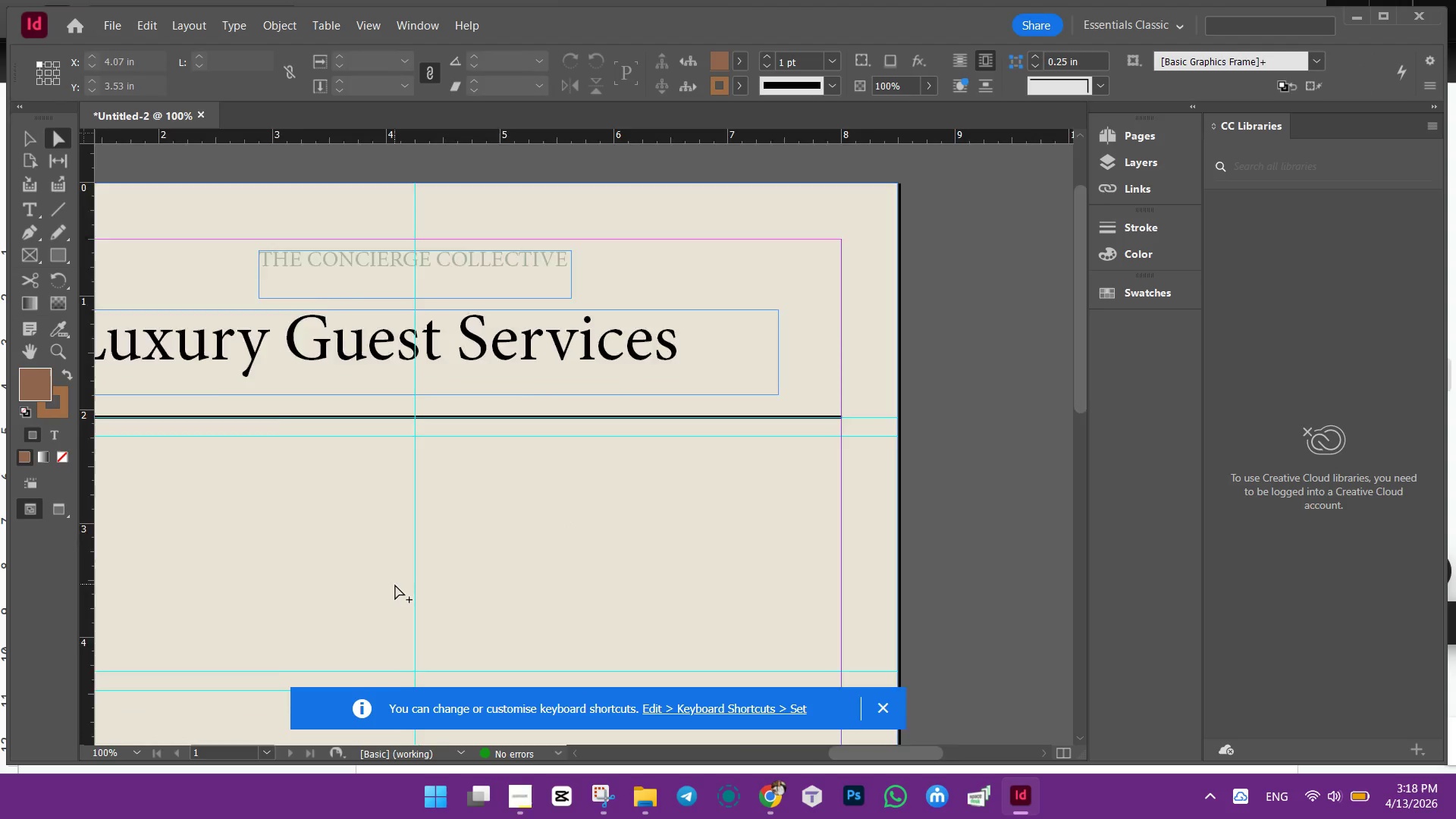 
scroll: coordinate [395, 585], scroll_direction: down, amount: 2.0
 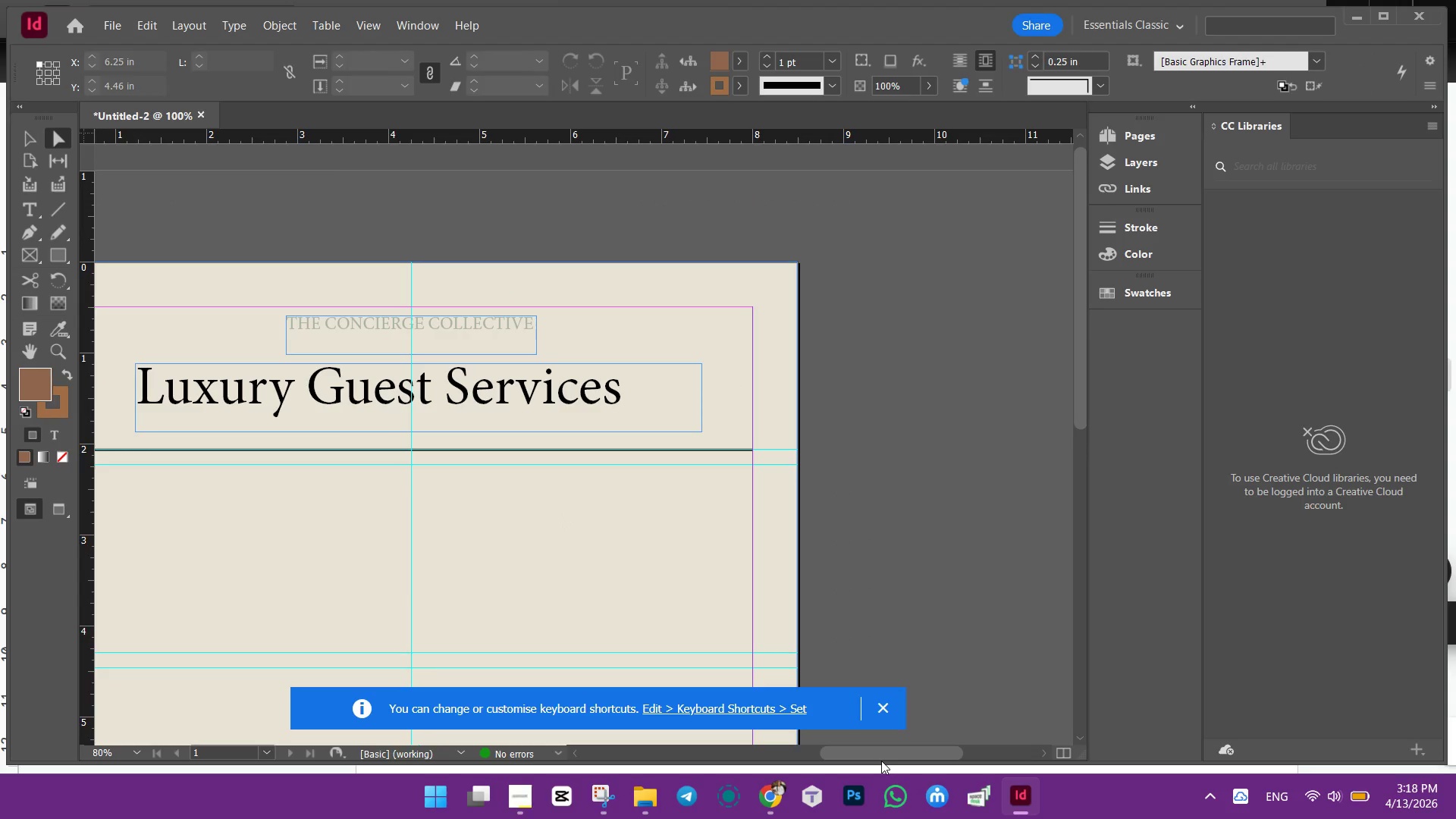 
left_click_drag(start_coordinate=[879, 761], to_coordinate=[859, 768])
 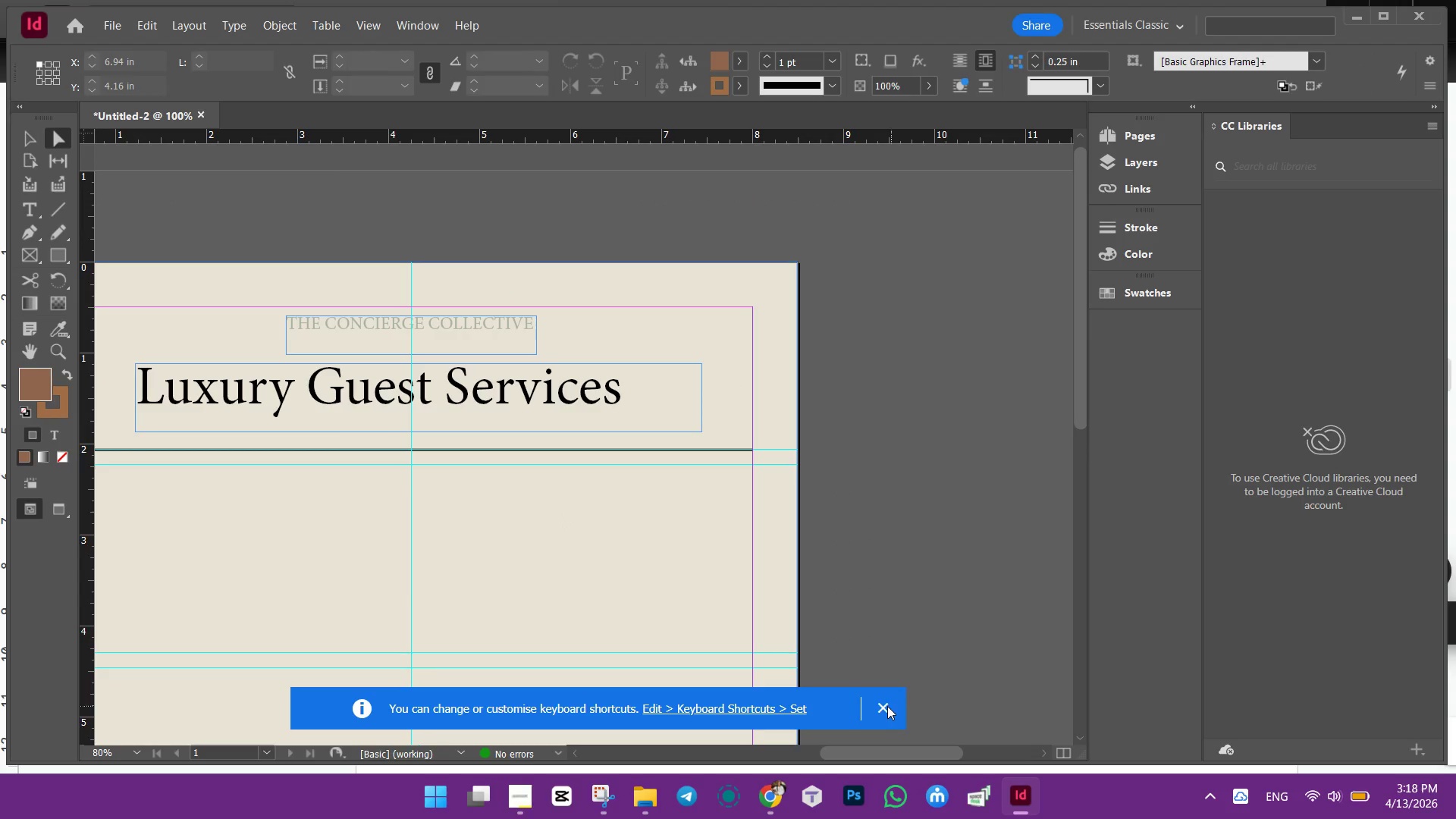 
left_click([884, 704])
 